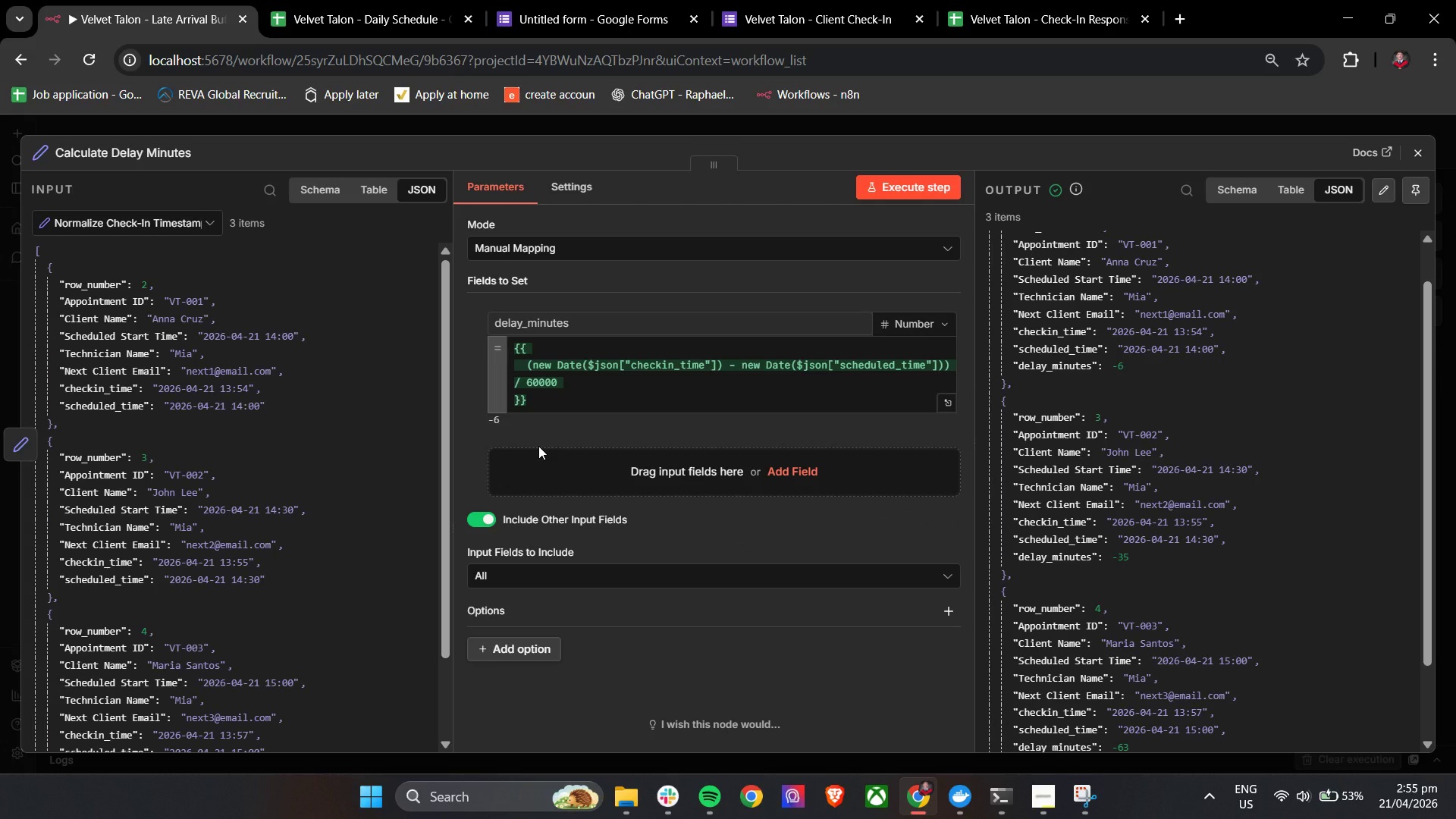 
hold_key(key=ControlLeft, duration=0.98)
scroll: coordinate [538, 446], scroll_direction: down, amount: 1.0
 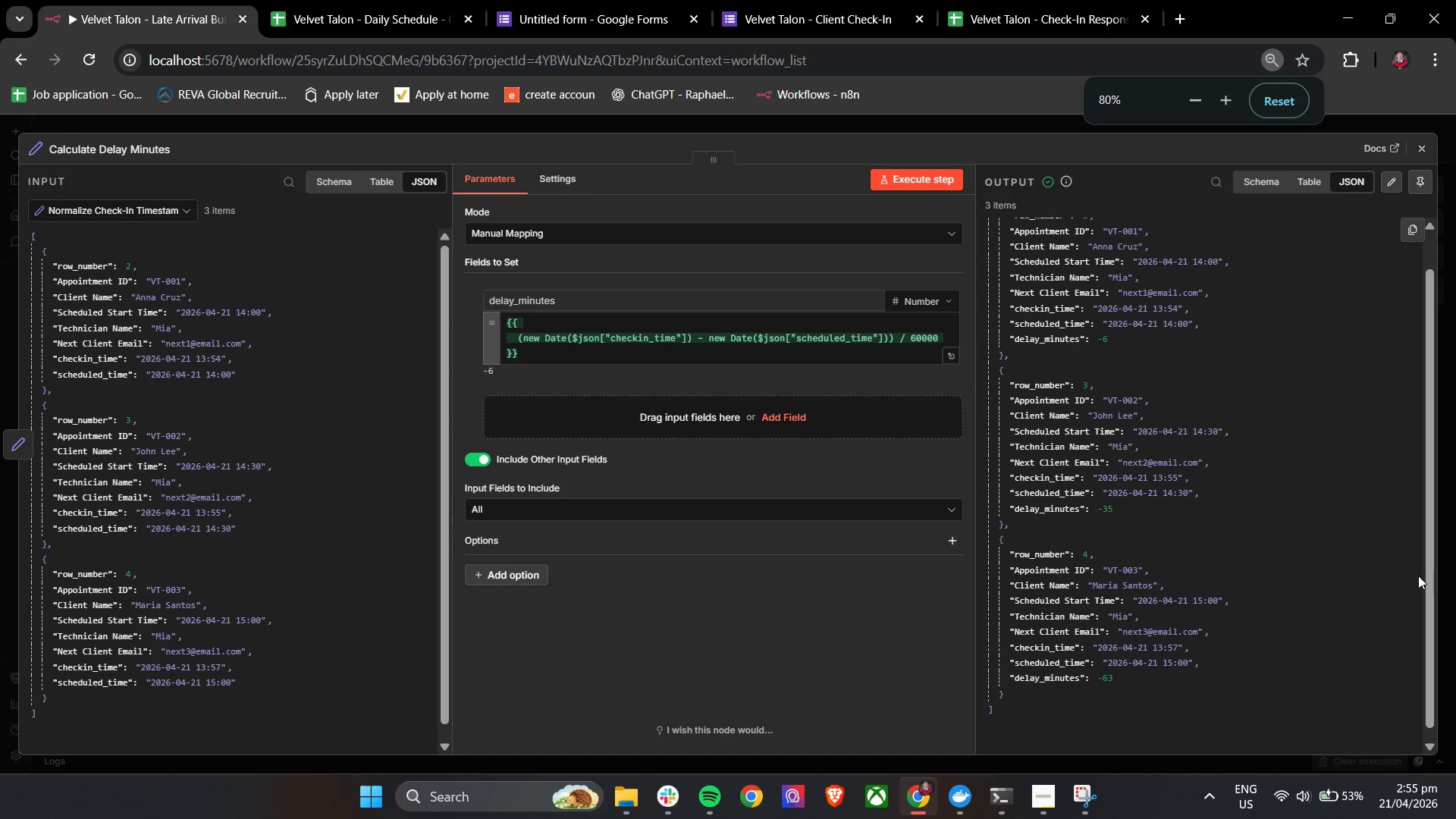 
left_click_drag(start_coordinate=[1431, 576], to_coordinate=[1432, 545])
 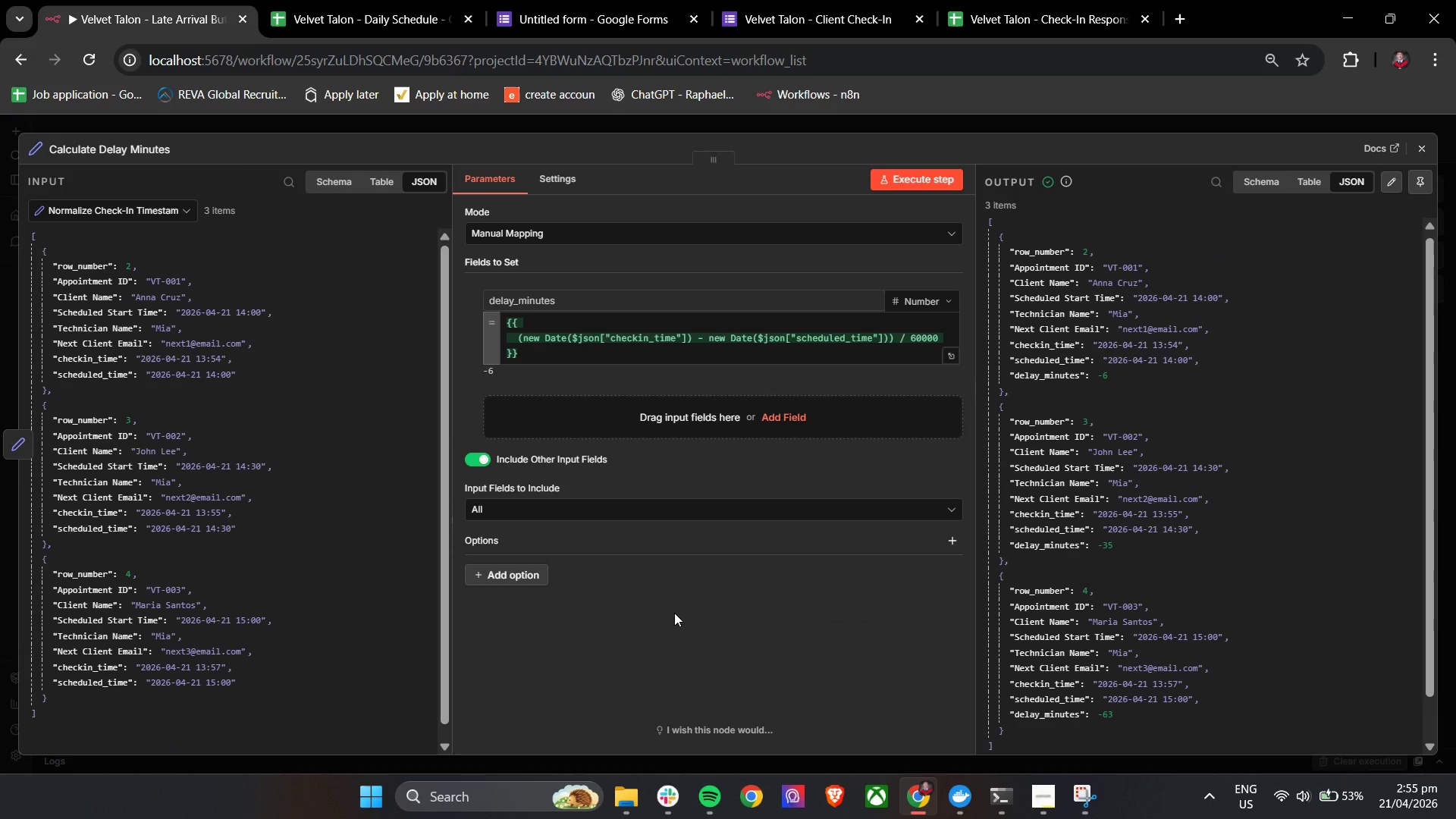 
left_click([674, 611])
 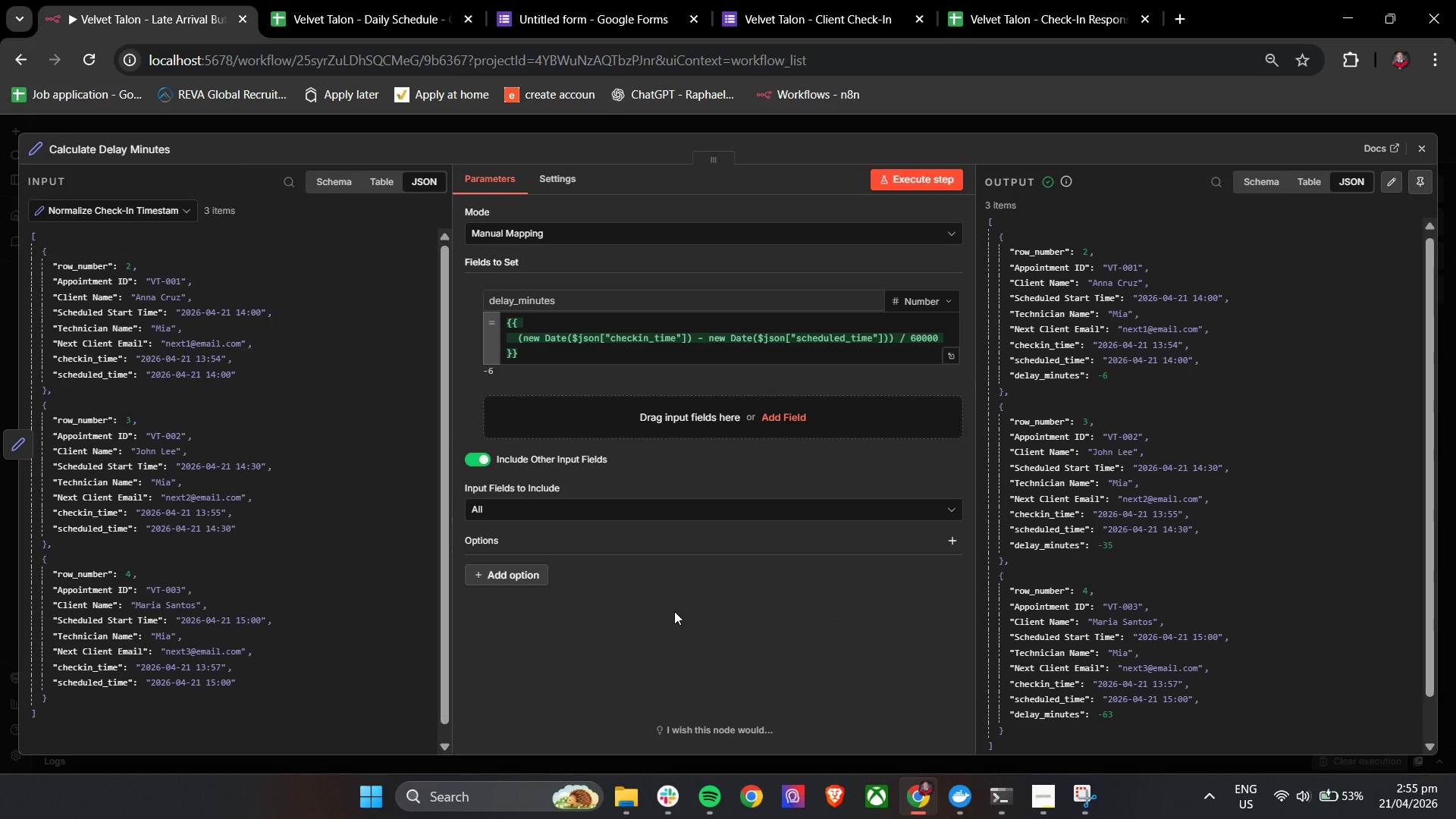 
wait(43.56)
 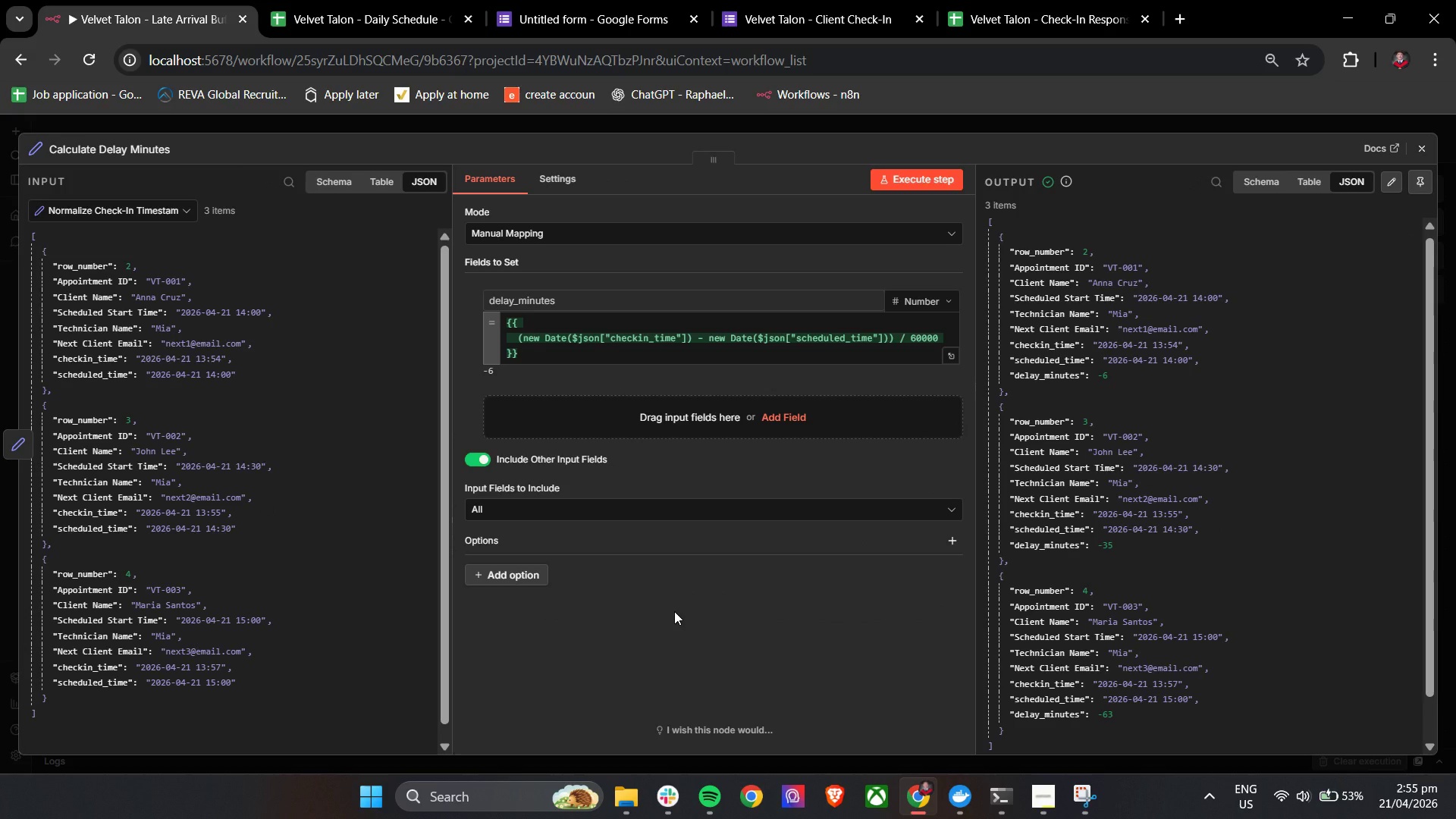 
left_click([1426, 144])
 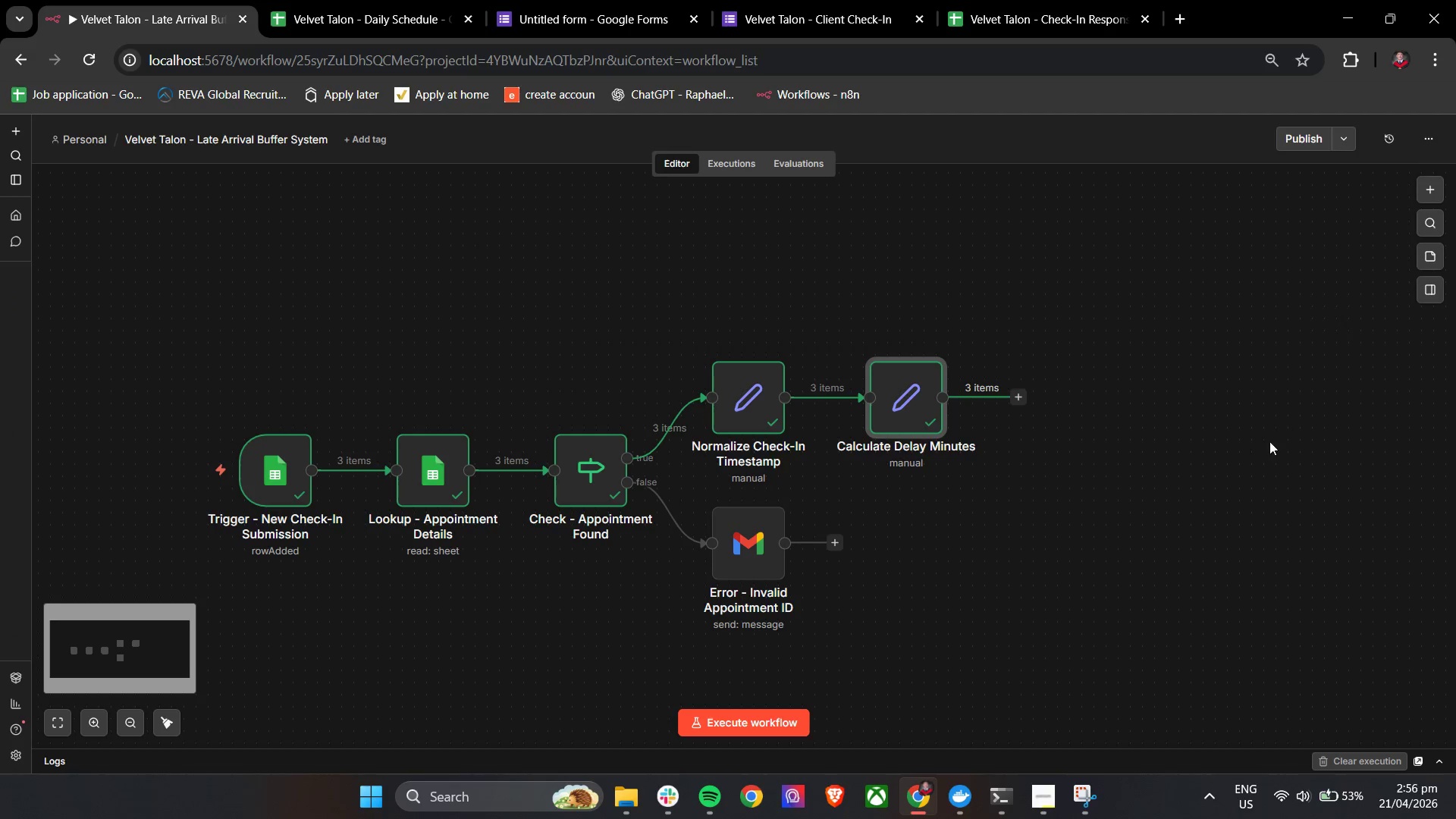 
hold_key(key=ControlLeft, duration=0.53)
left_click_drag(start_coordinate=[1244, 447], to_coordinate=[1050, 443])
 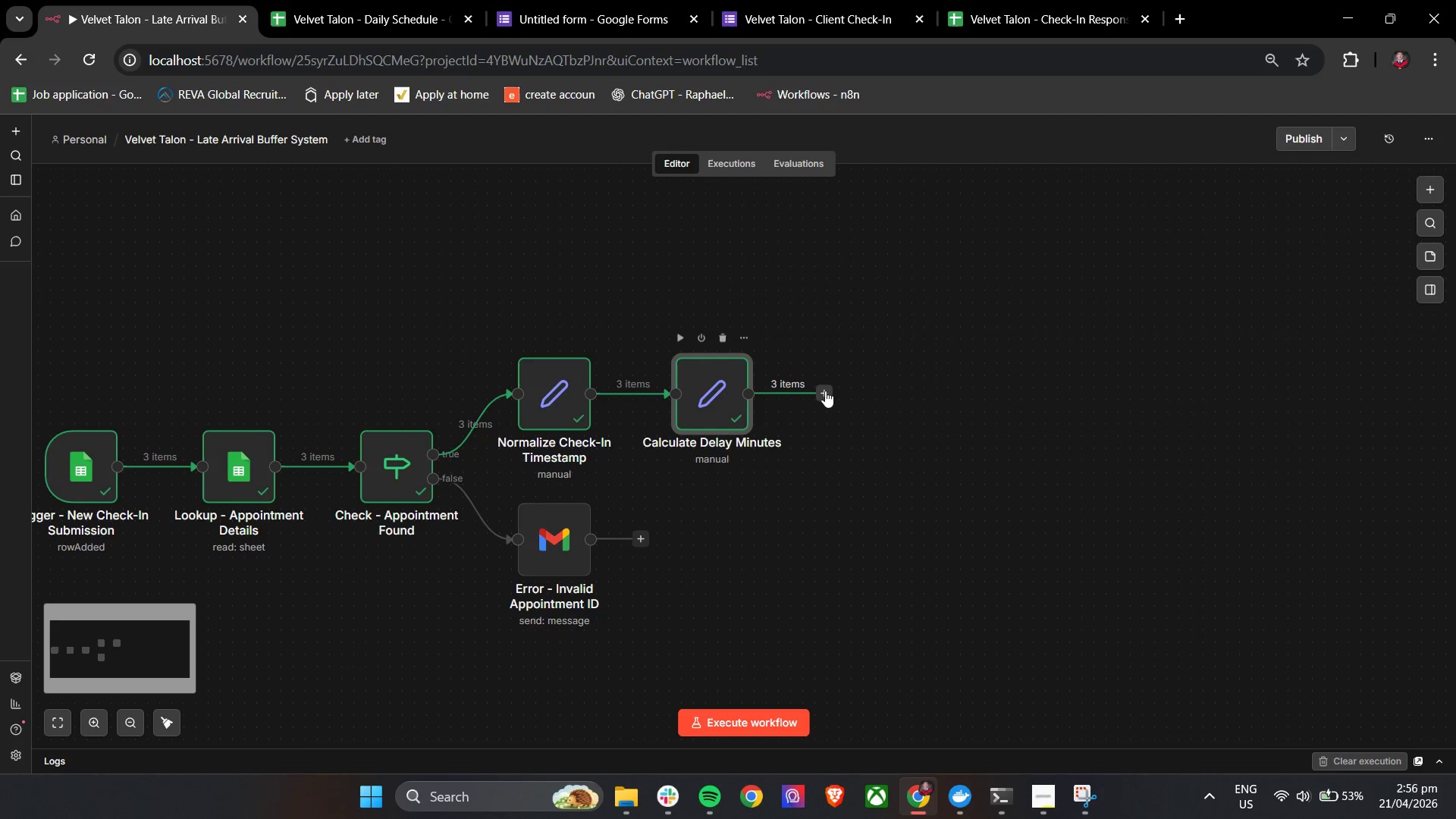 
left_click([824, 391])
 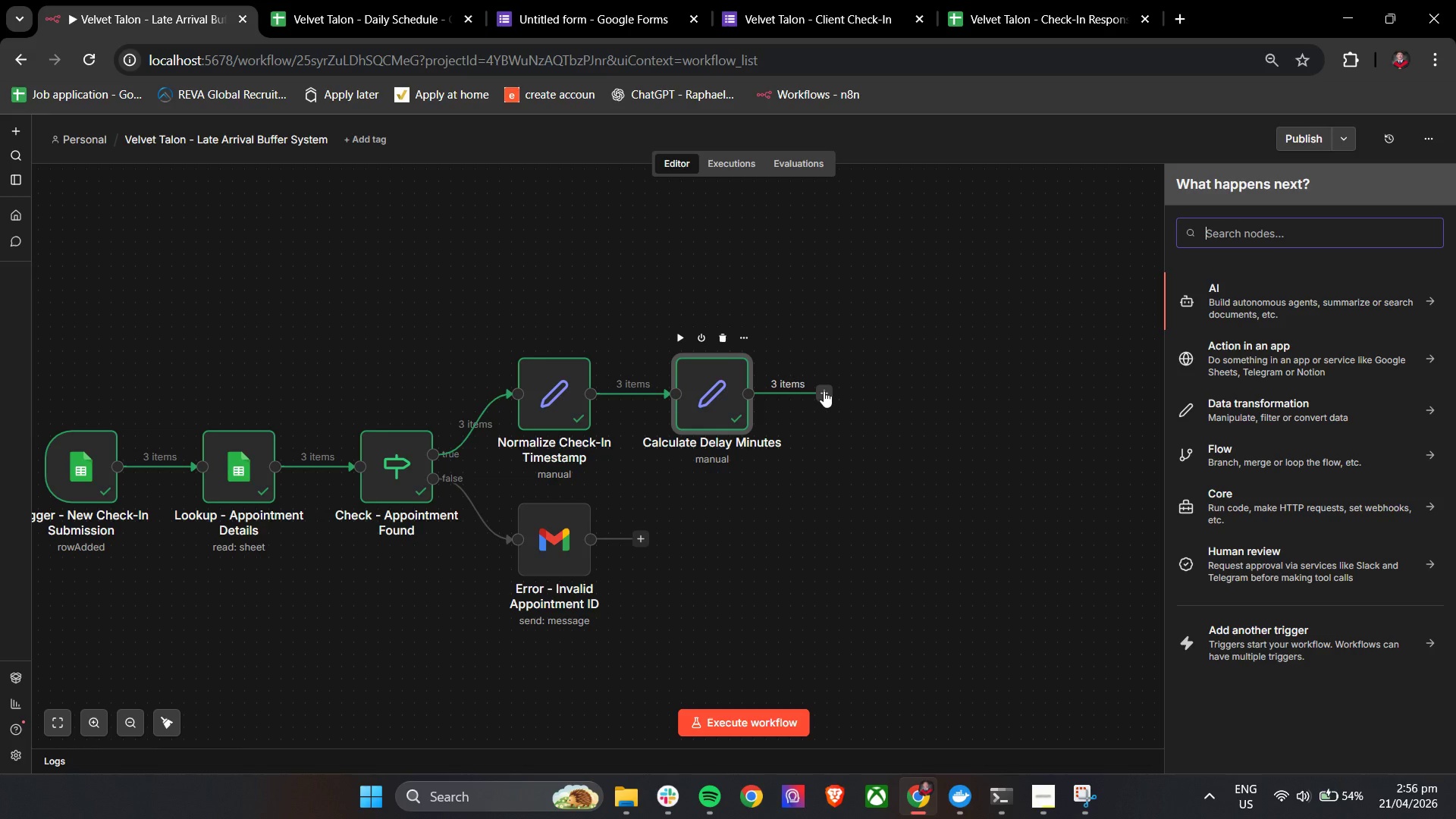 
wait(8.56)
 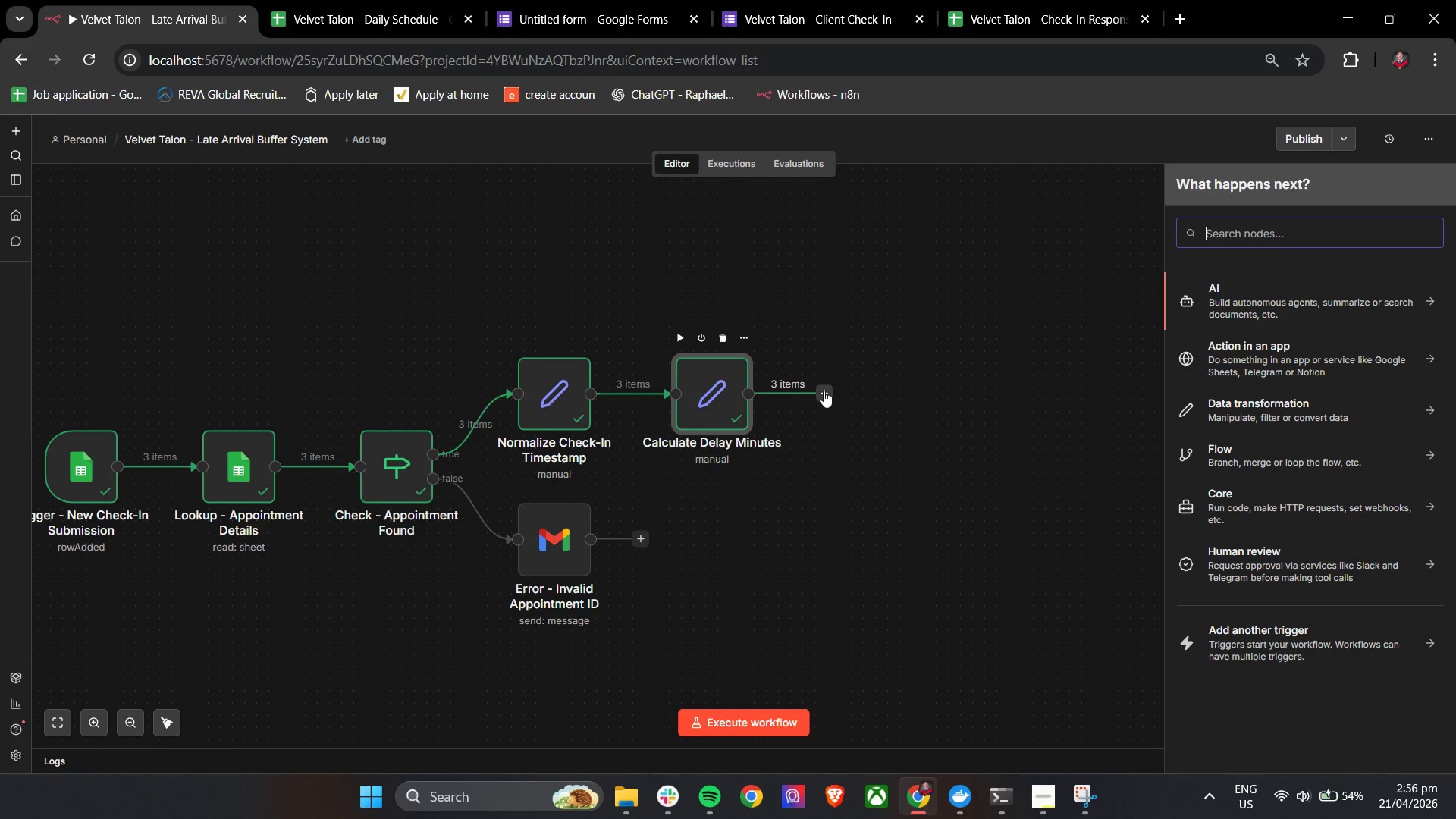 
left_click([1275, 229])
 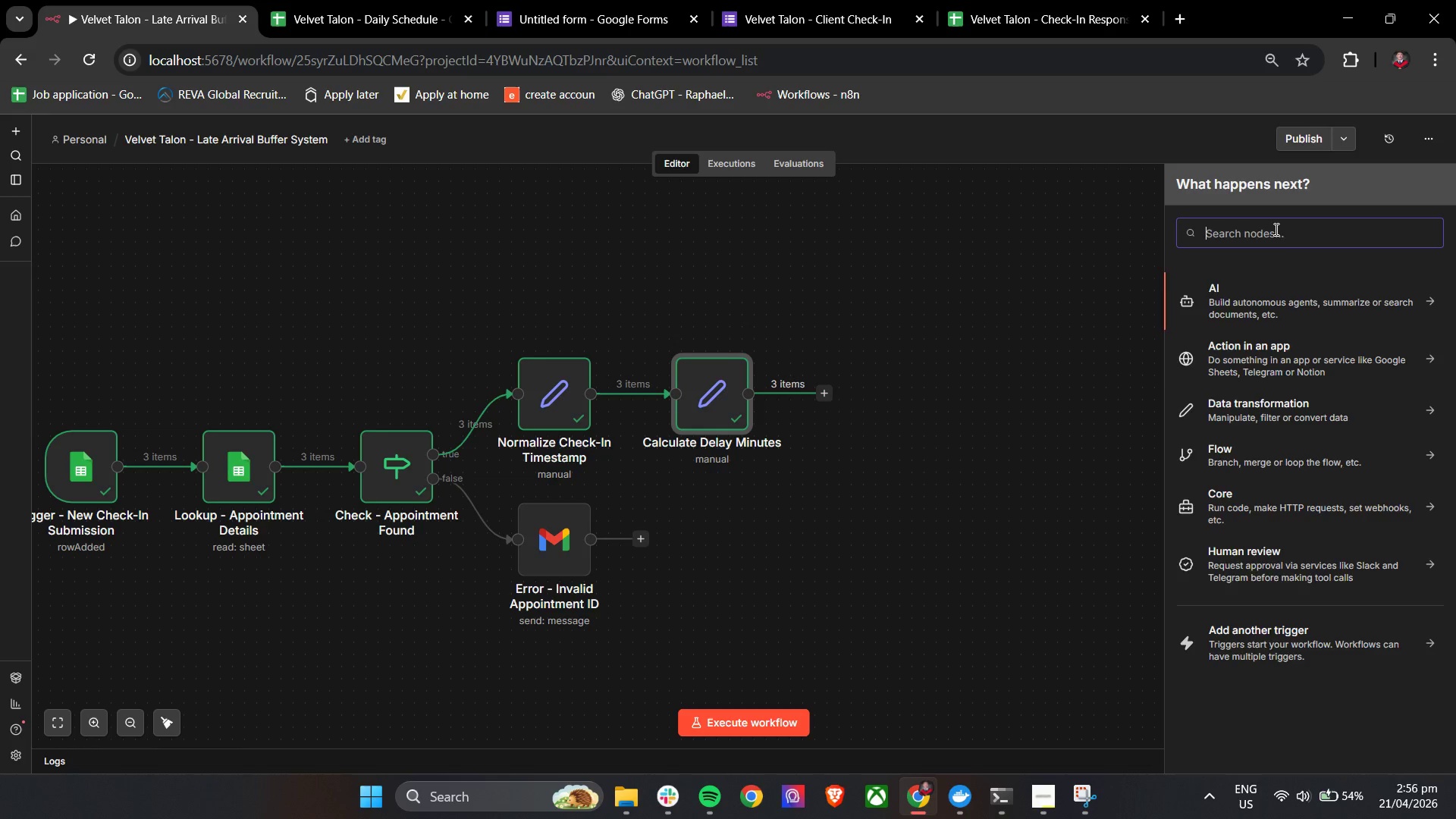 
type(se)
 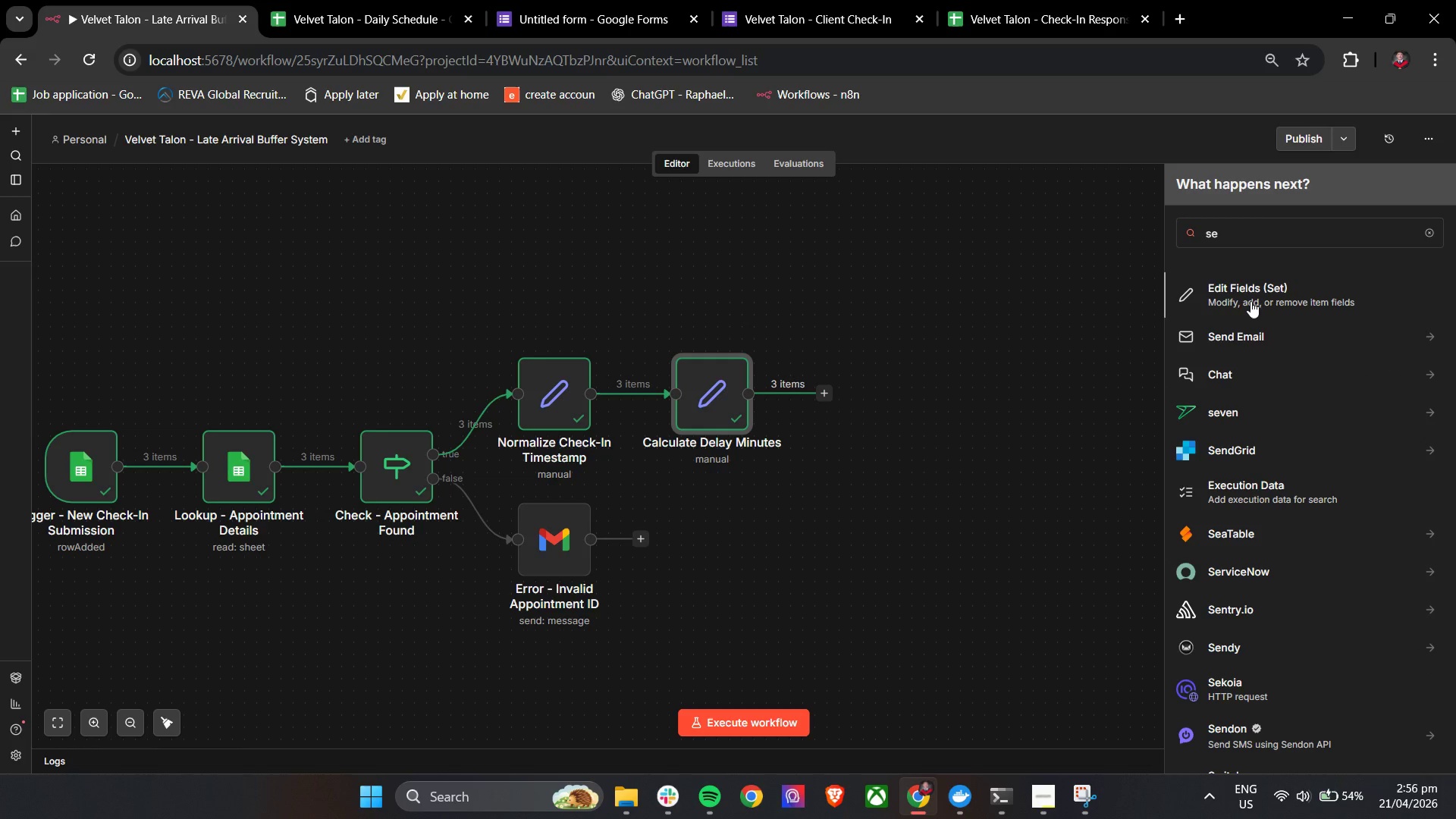 
hold_key(key=ControlLeft, duration=2.25)
scroll: coordinate [991, 532], scroll_direction: up, amount: 2.0
 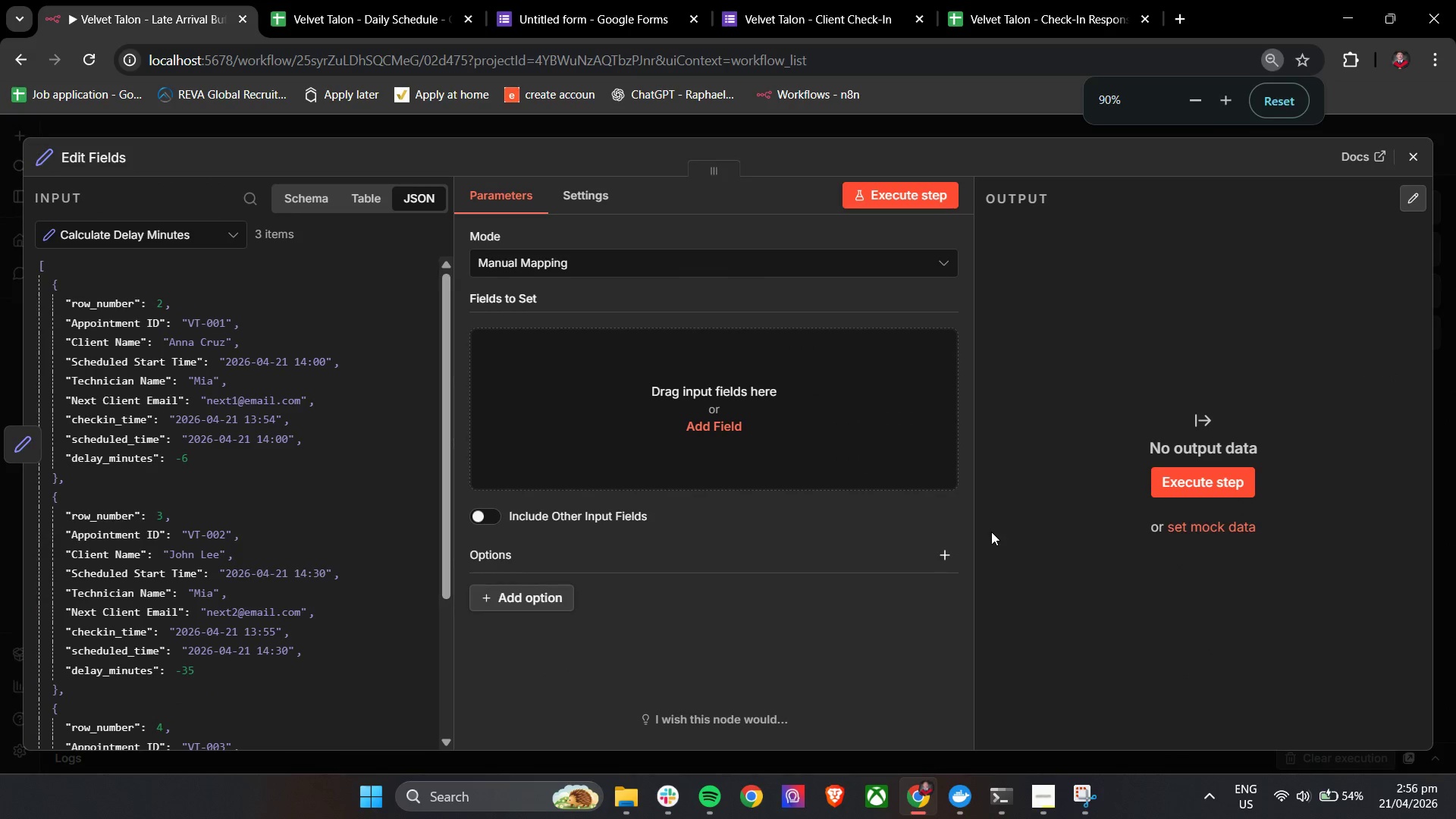 
scroll: coordinate [991, 532], scroll_direction: down, amount: 1.0
 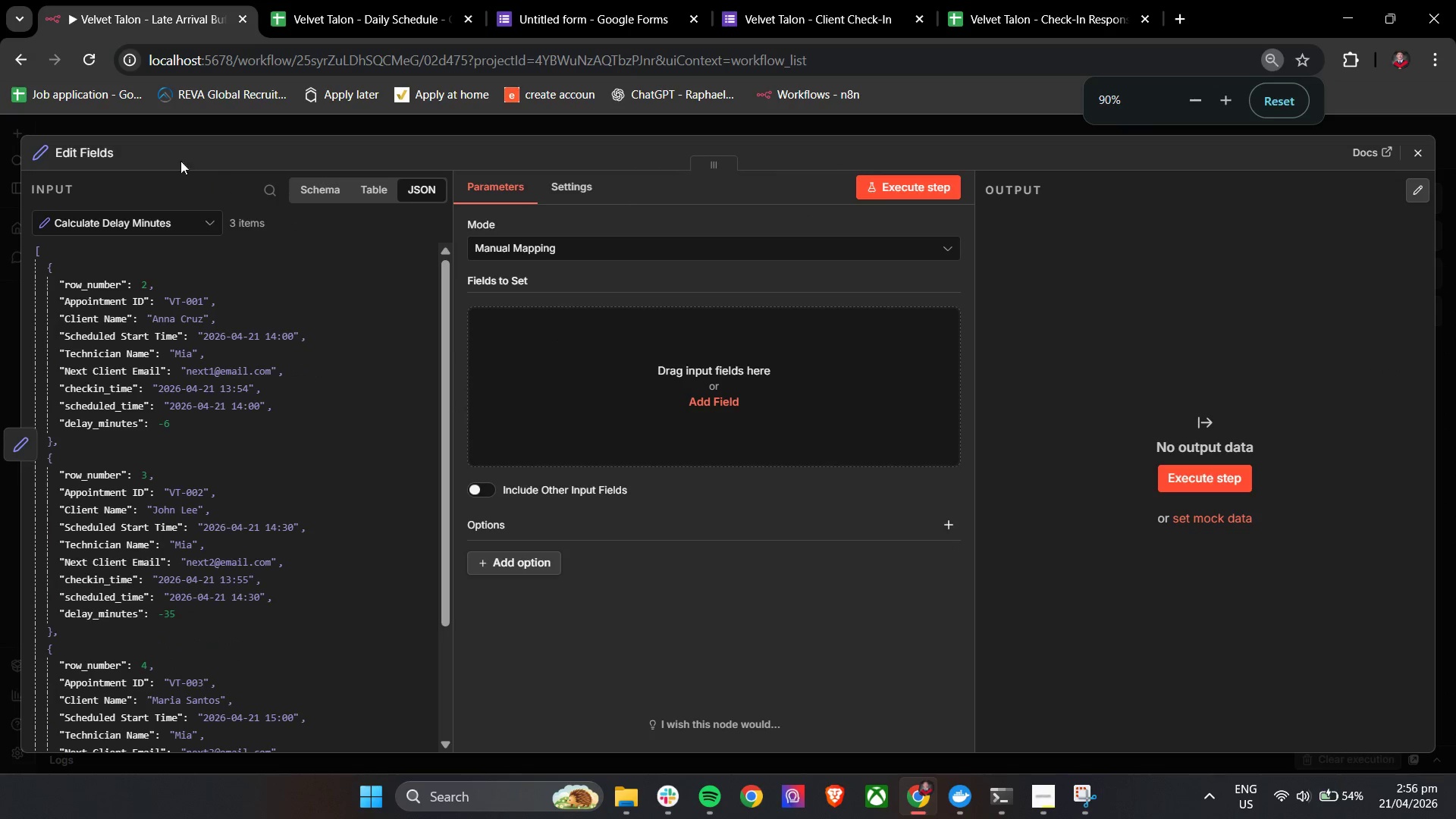 
left_click([92, 146])
 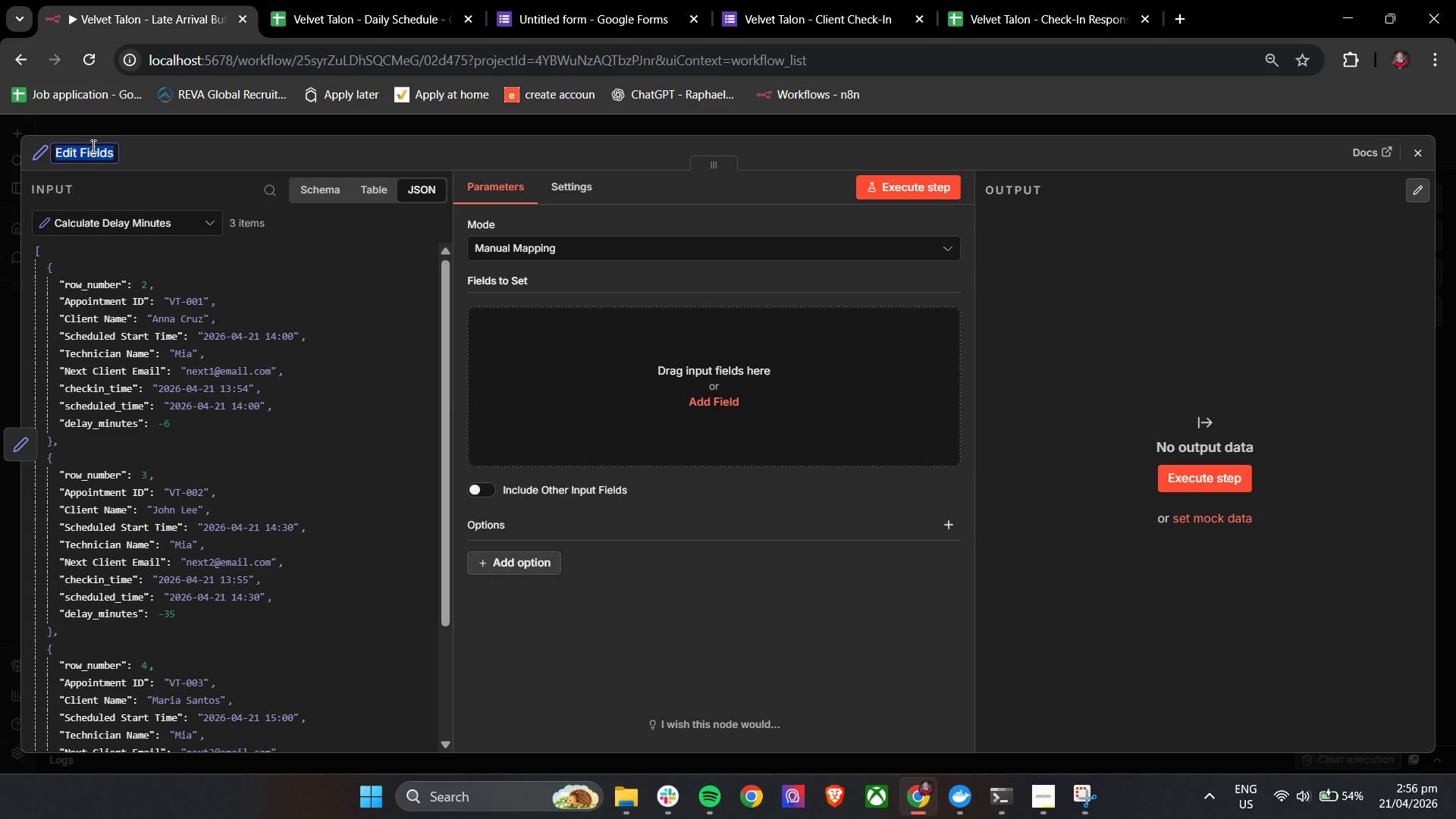 
type(Classify Arrival Status)
 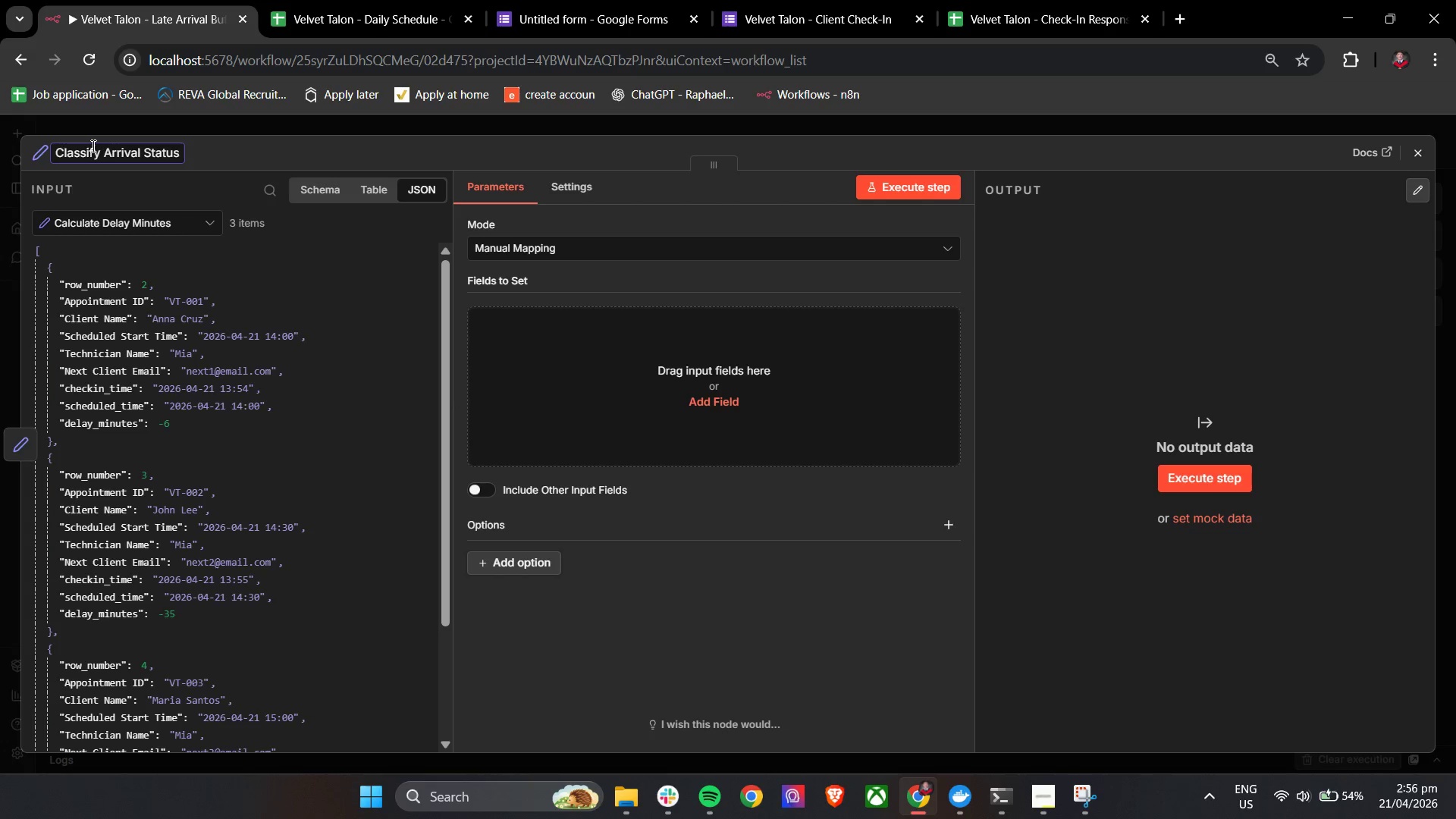 
left_click([240, 162])
 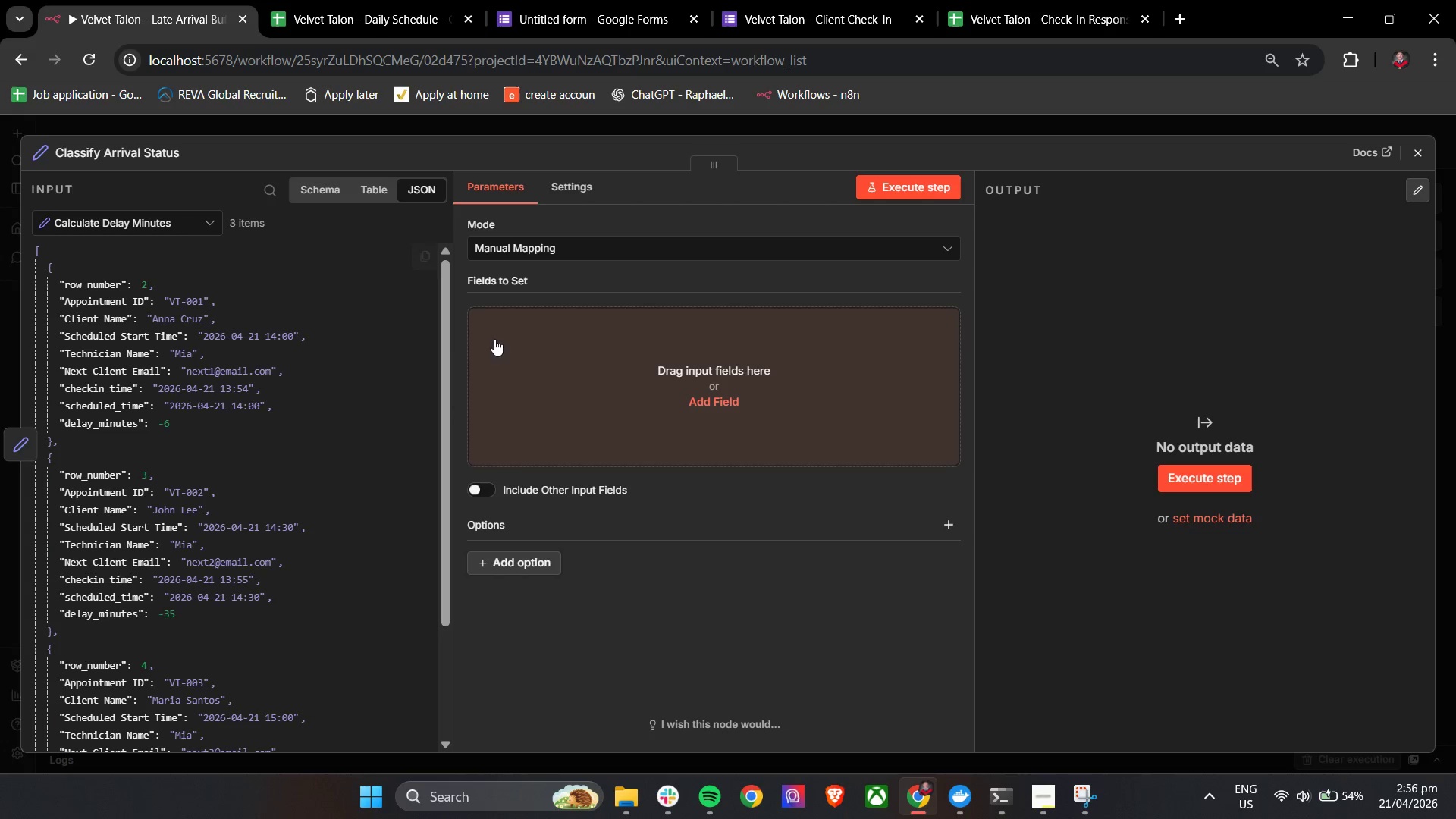 
mouse_move([579, 365])
 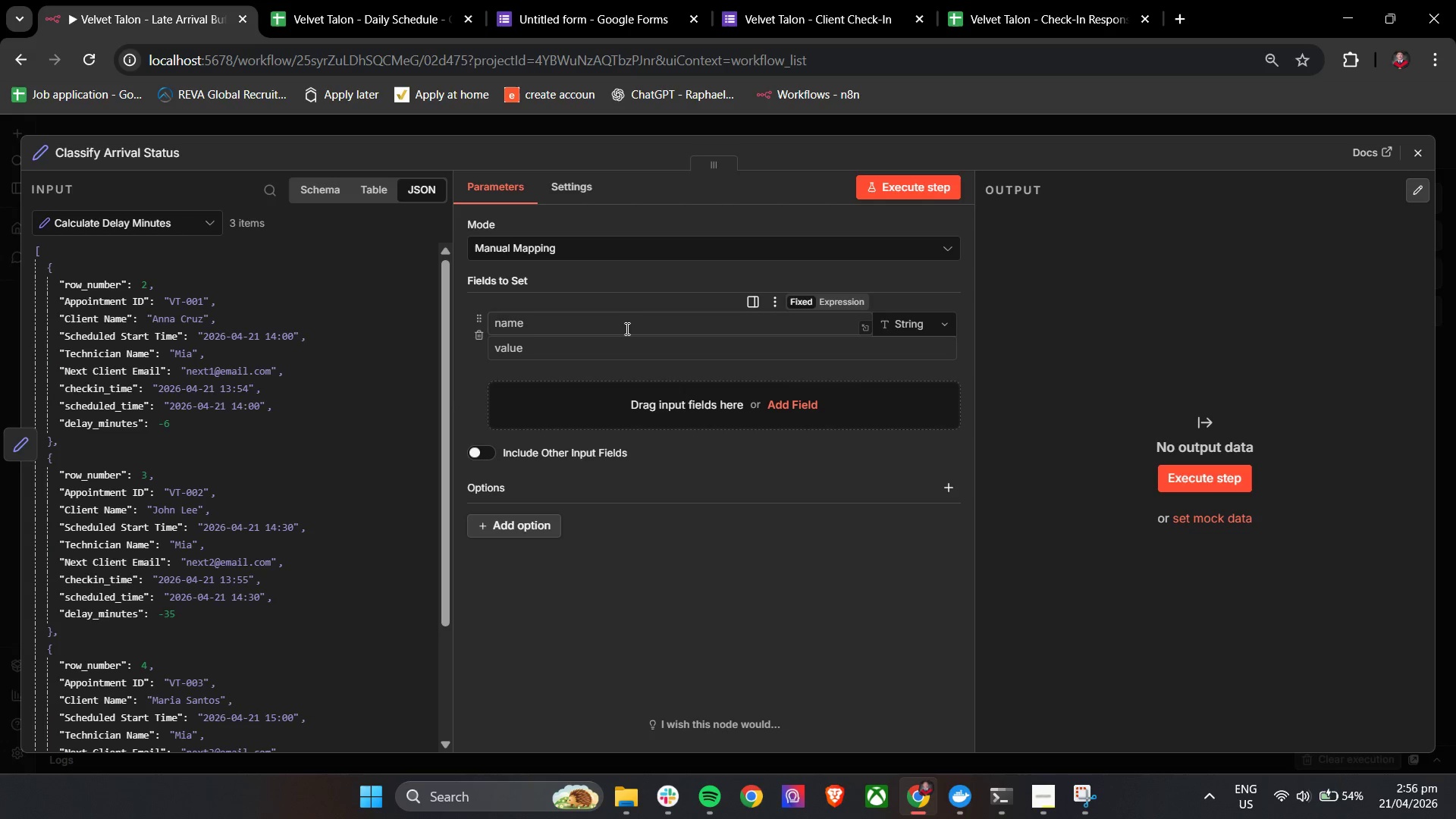 
left_click([626, 328])
 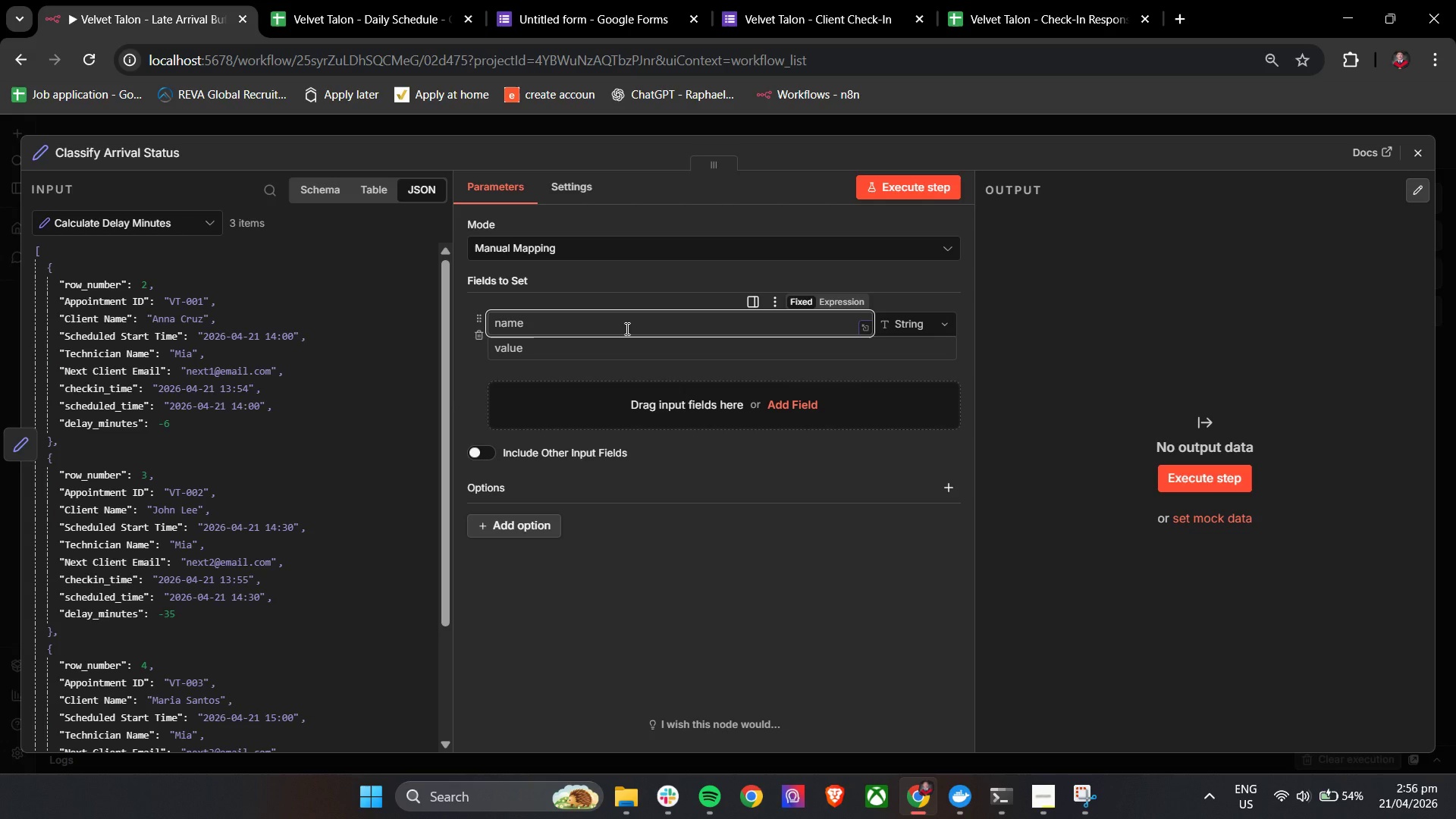 
type(arrival_status)
 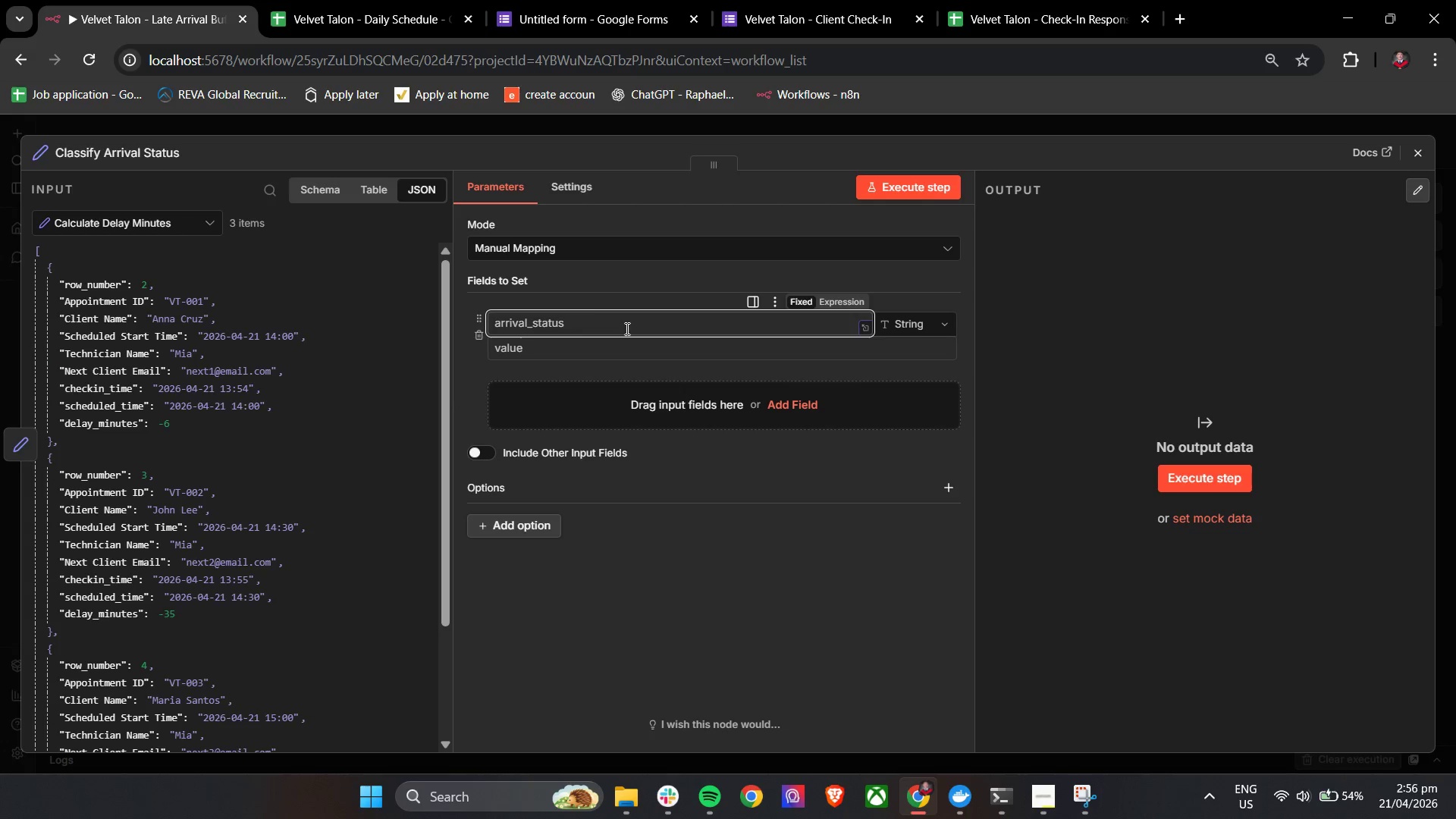 
wait(15.94)
 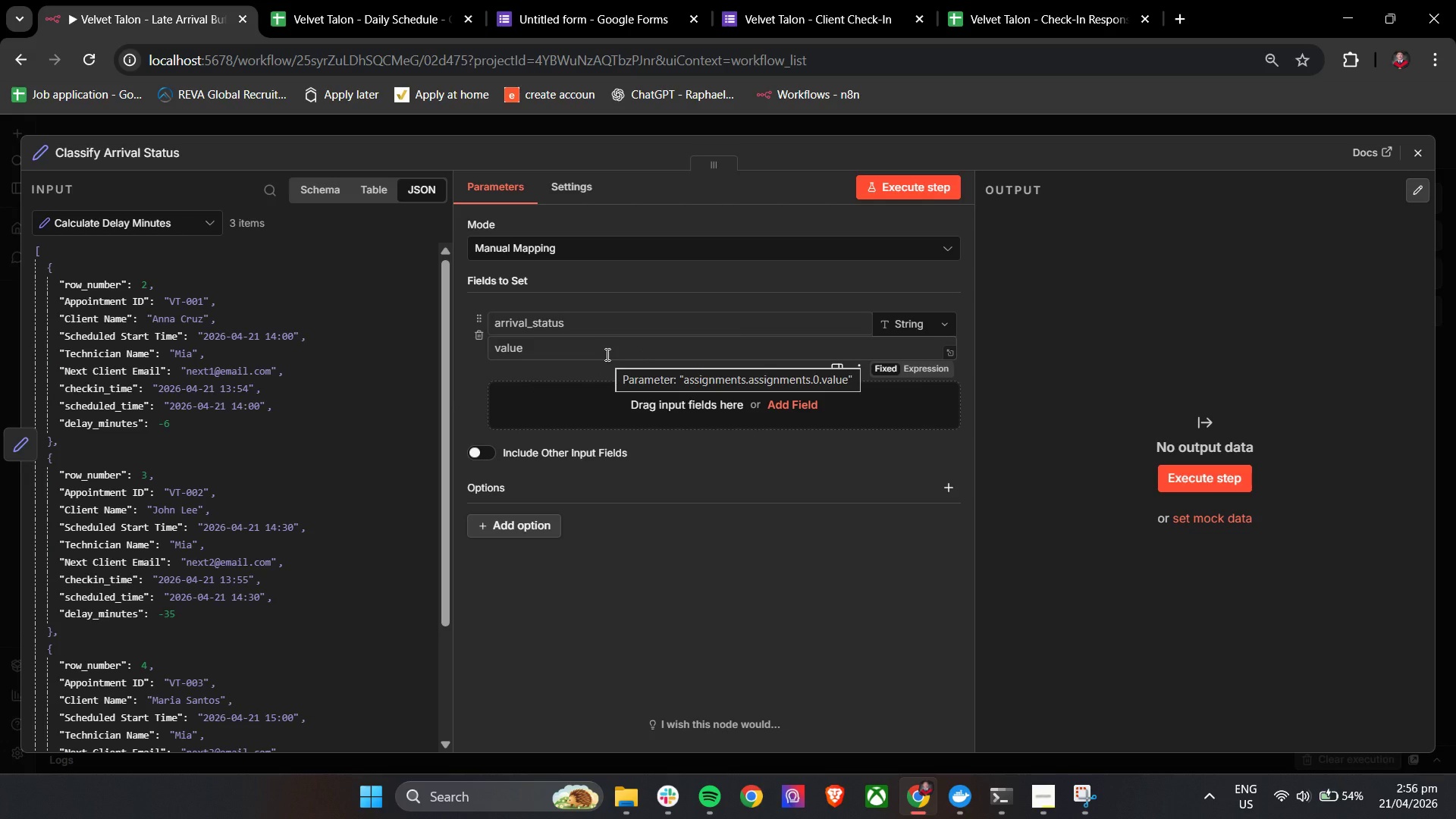 
key(Unknown)
 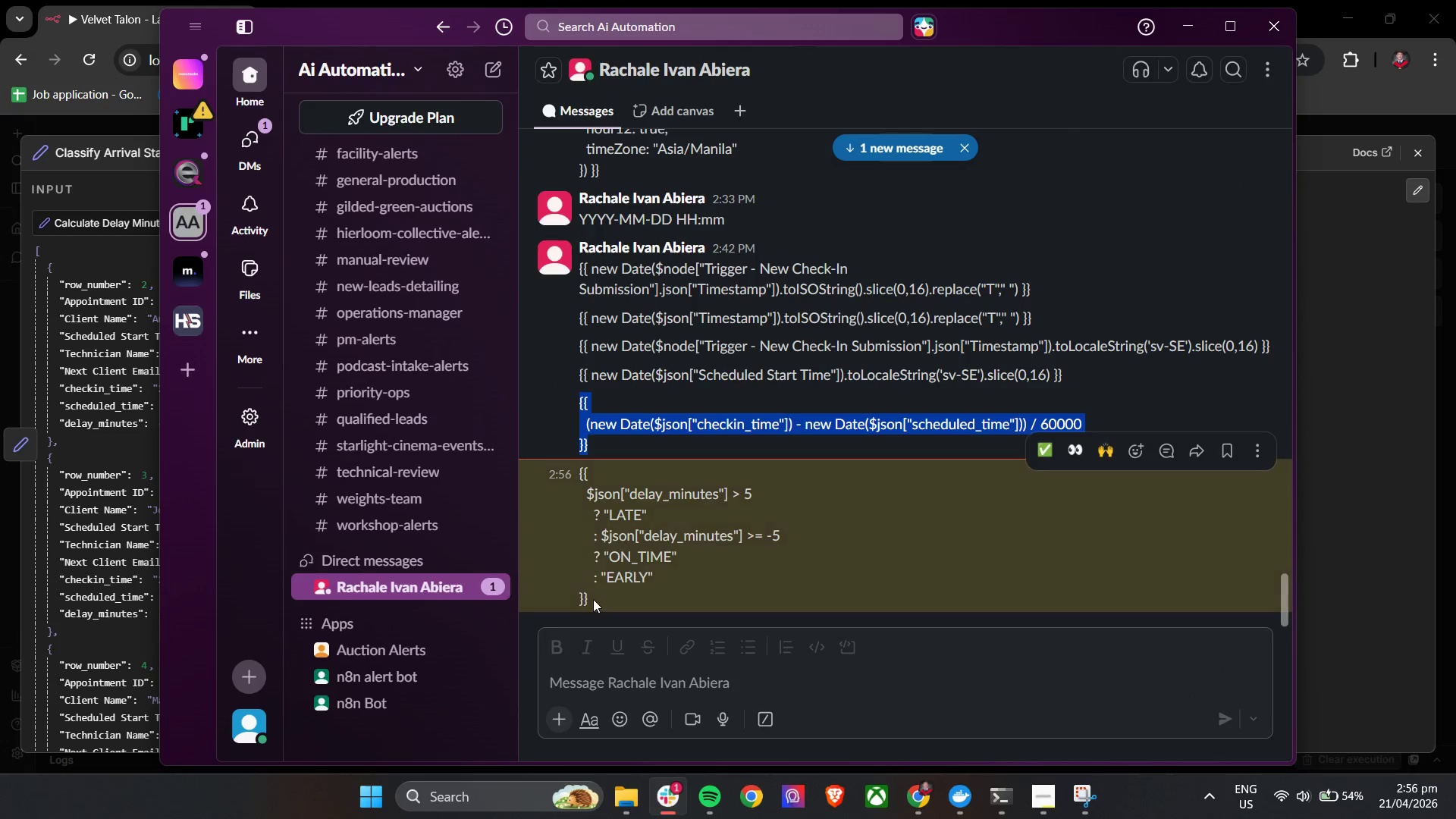 
left_click_drag(start_coordinate=[592, 605], to_coordinate=[576, 472])
 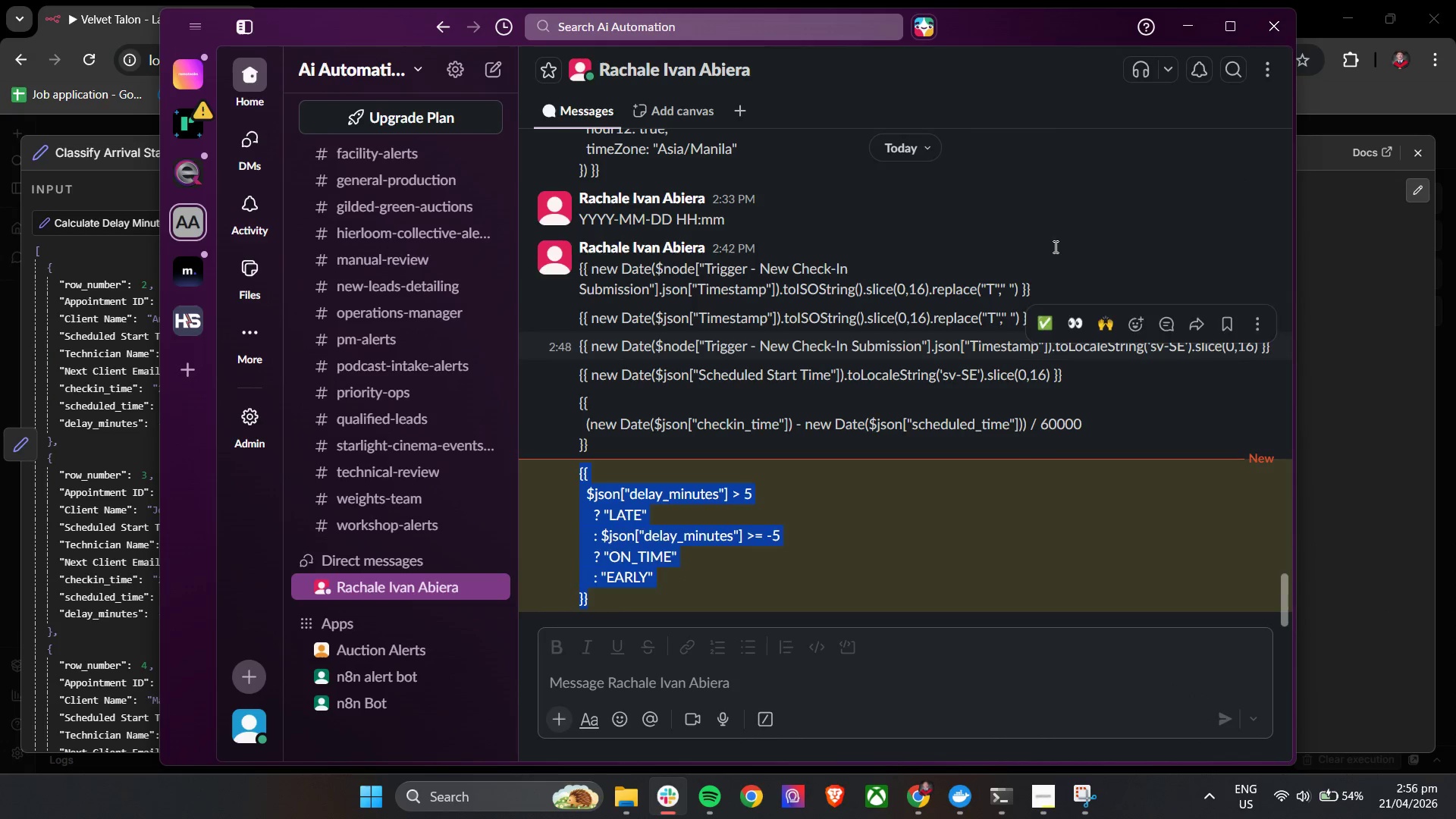 
key(Control+C)
 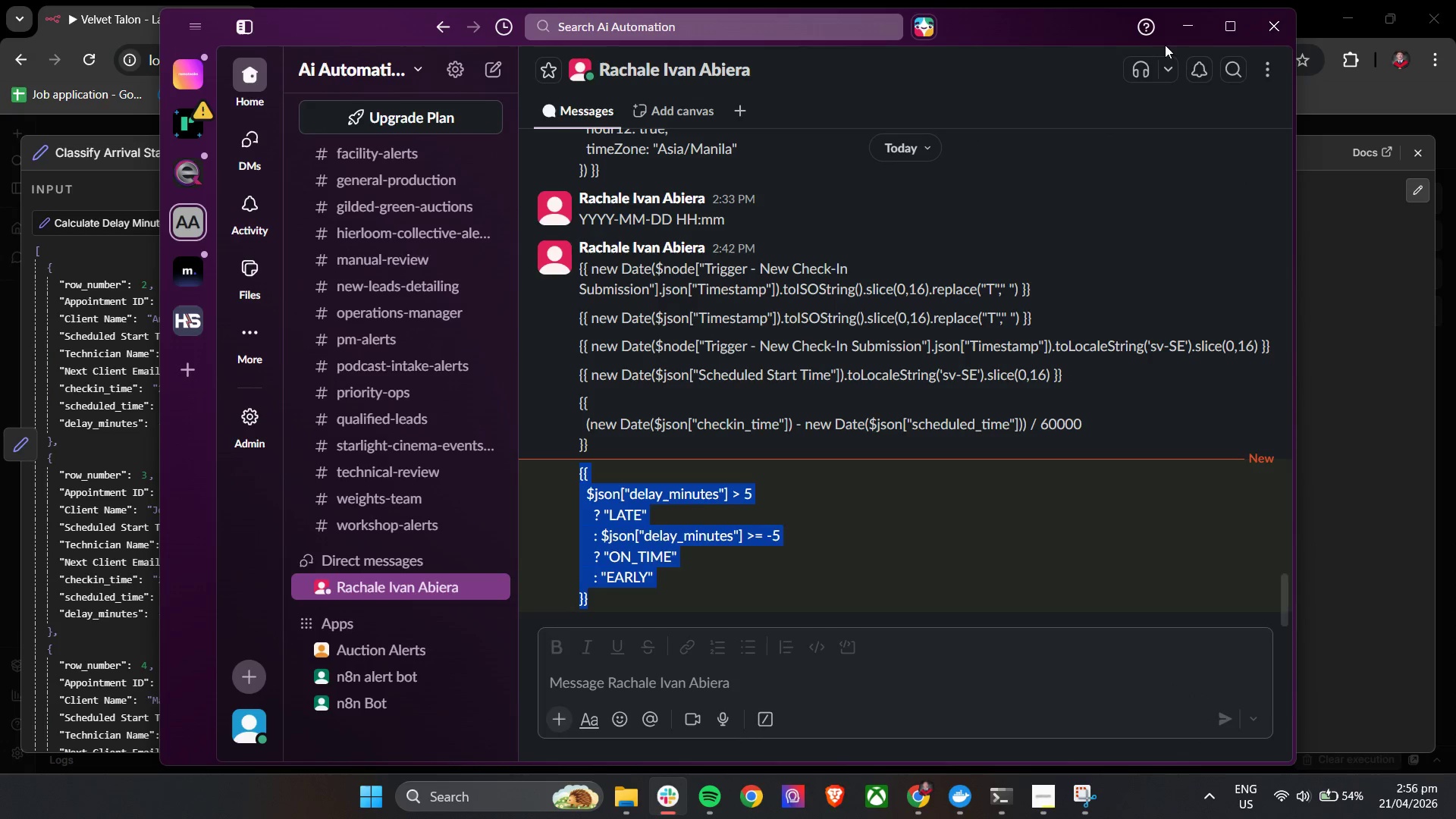 
key(Control+C)
 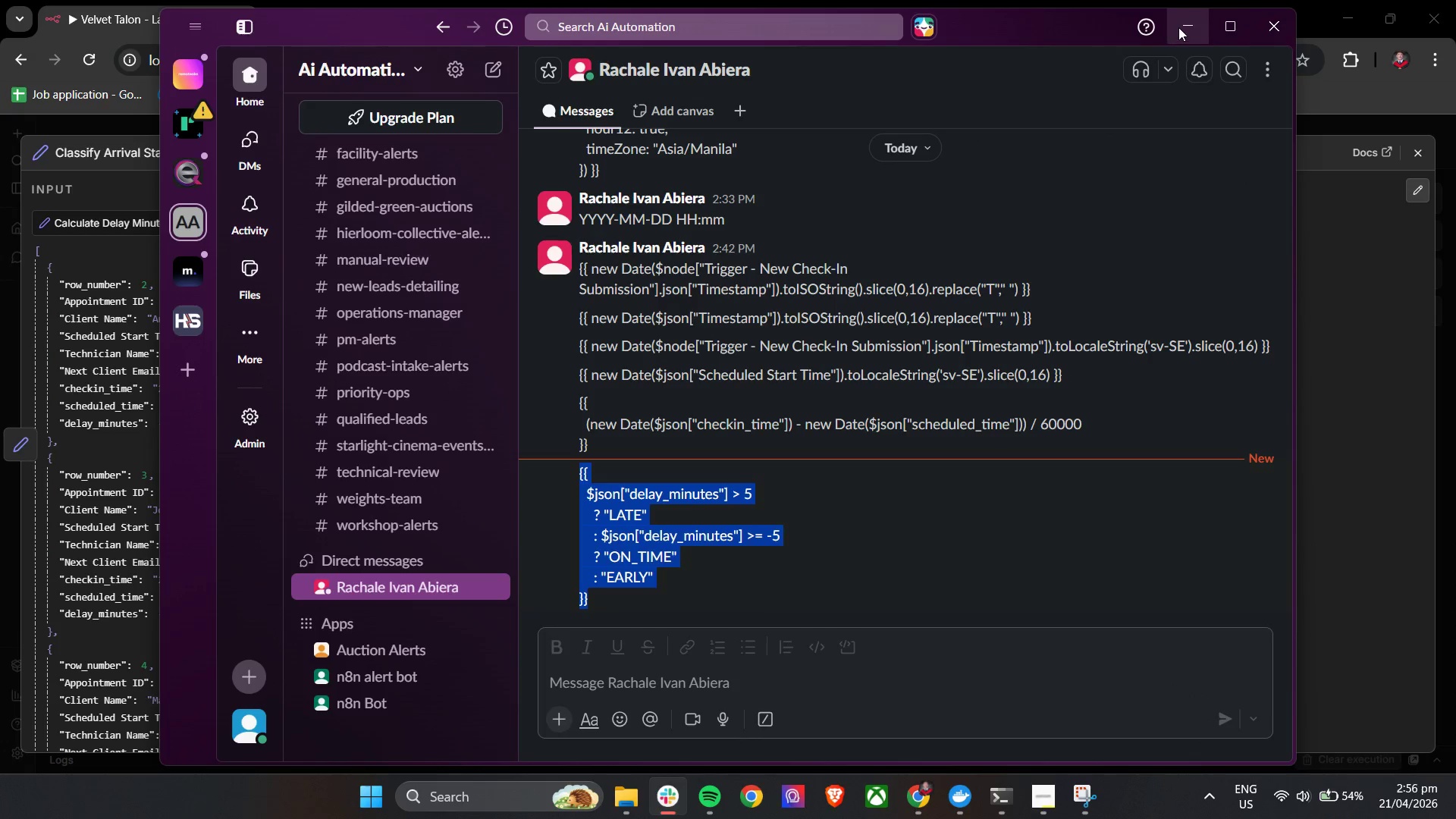 
left_click([1178, 27])
 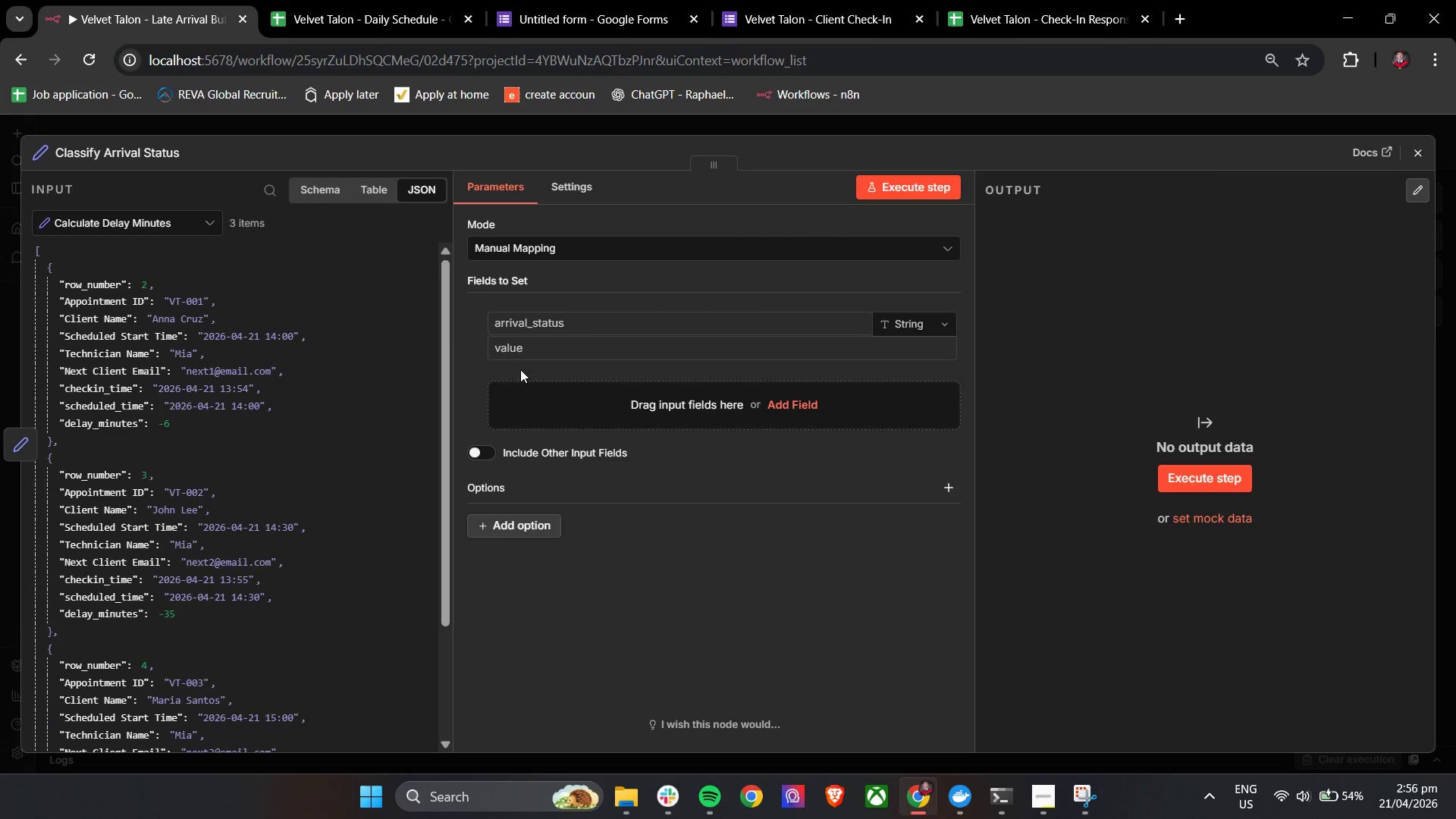 
left_click([529, 337])
 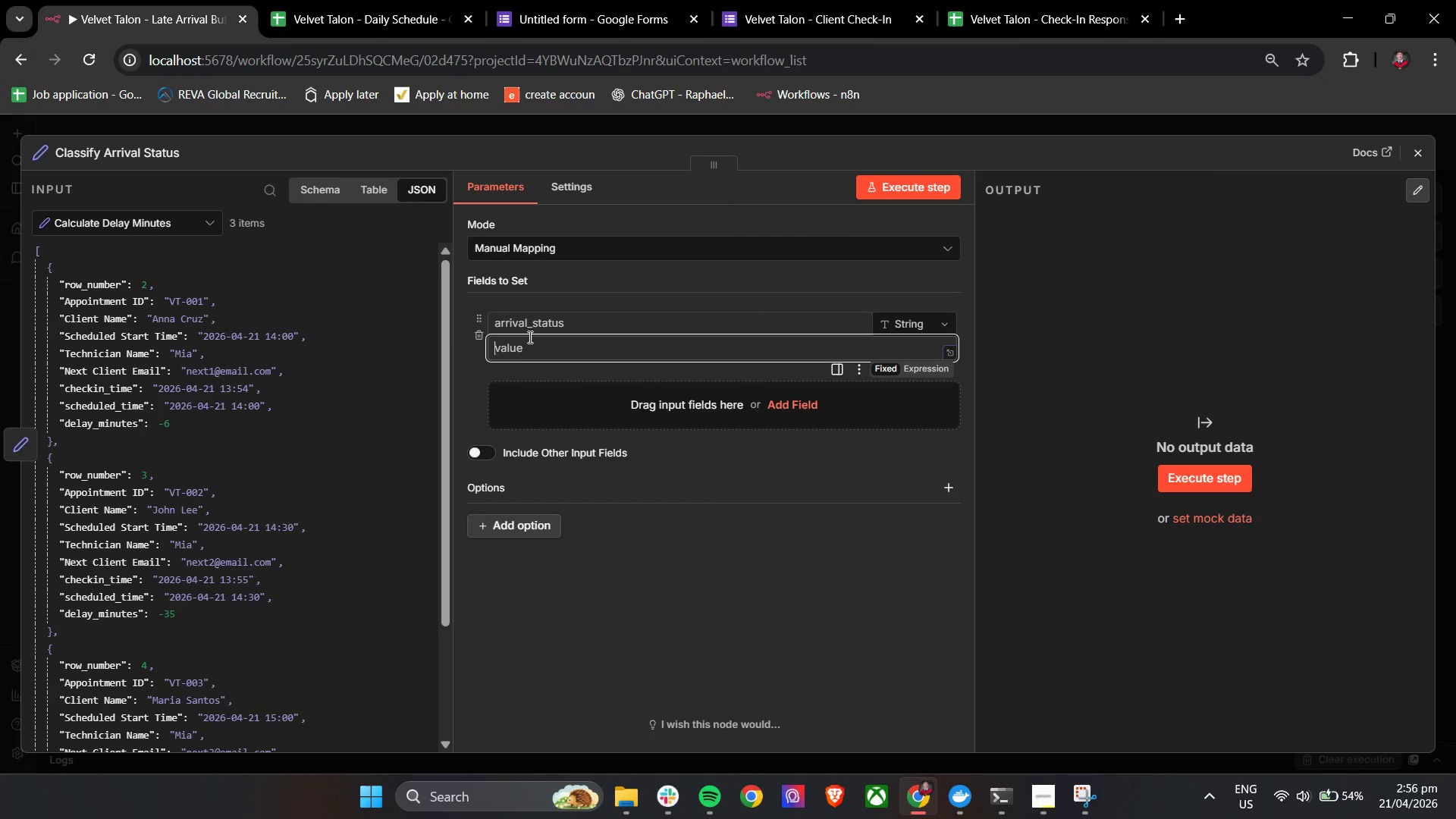 
hold_key(key=ControlLeft, duration=0.38)
 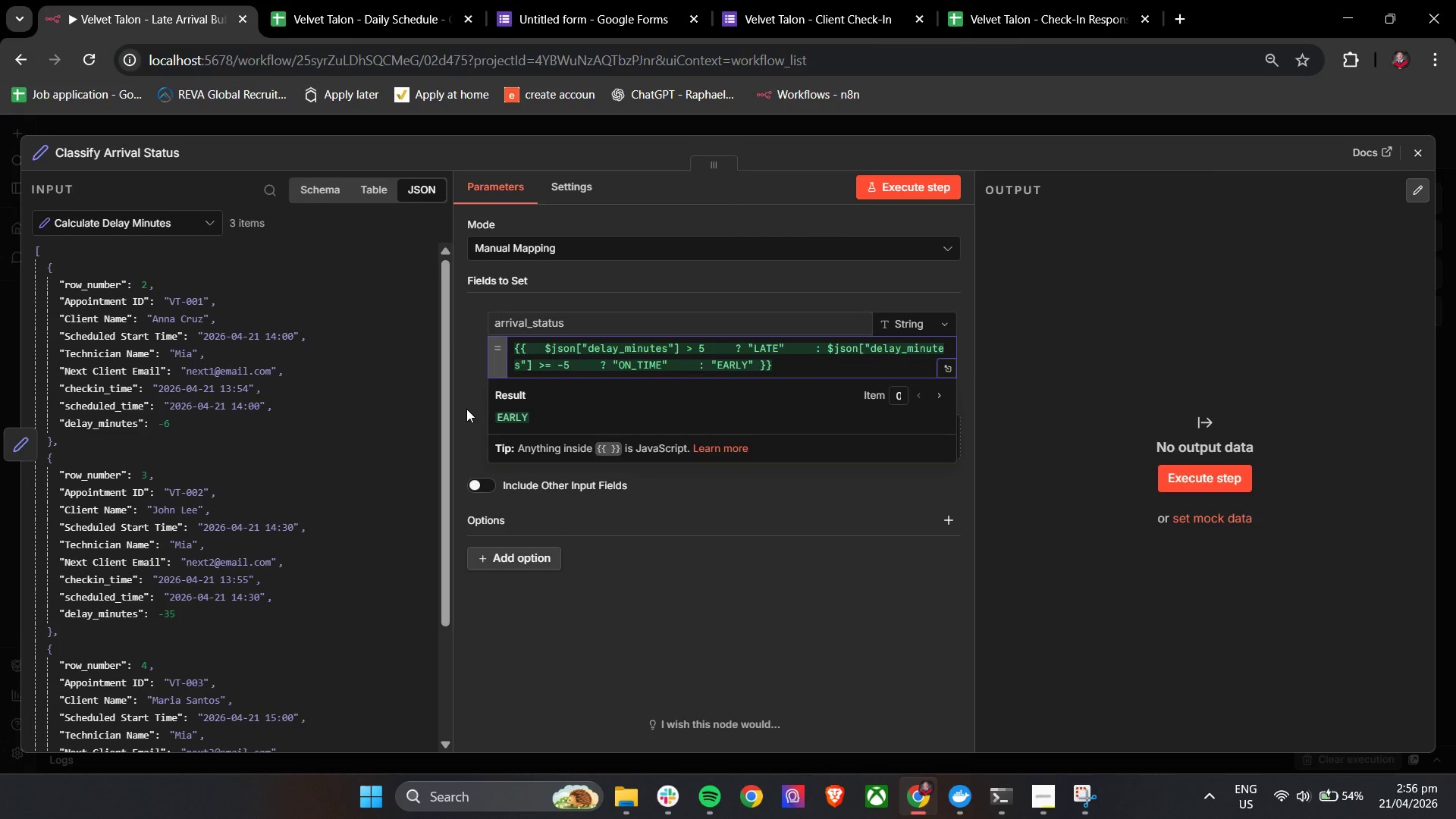 
key(V)
 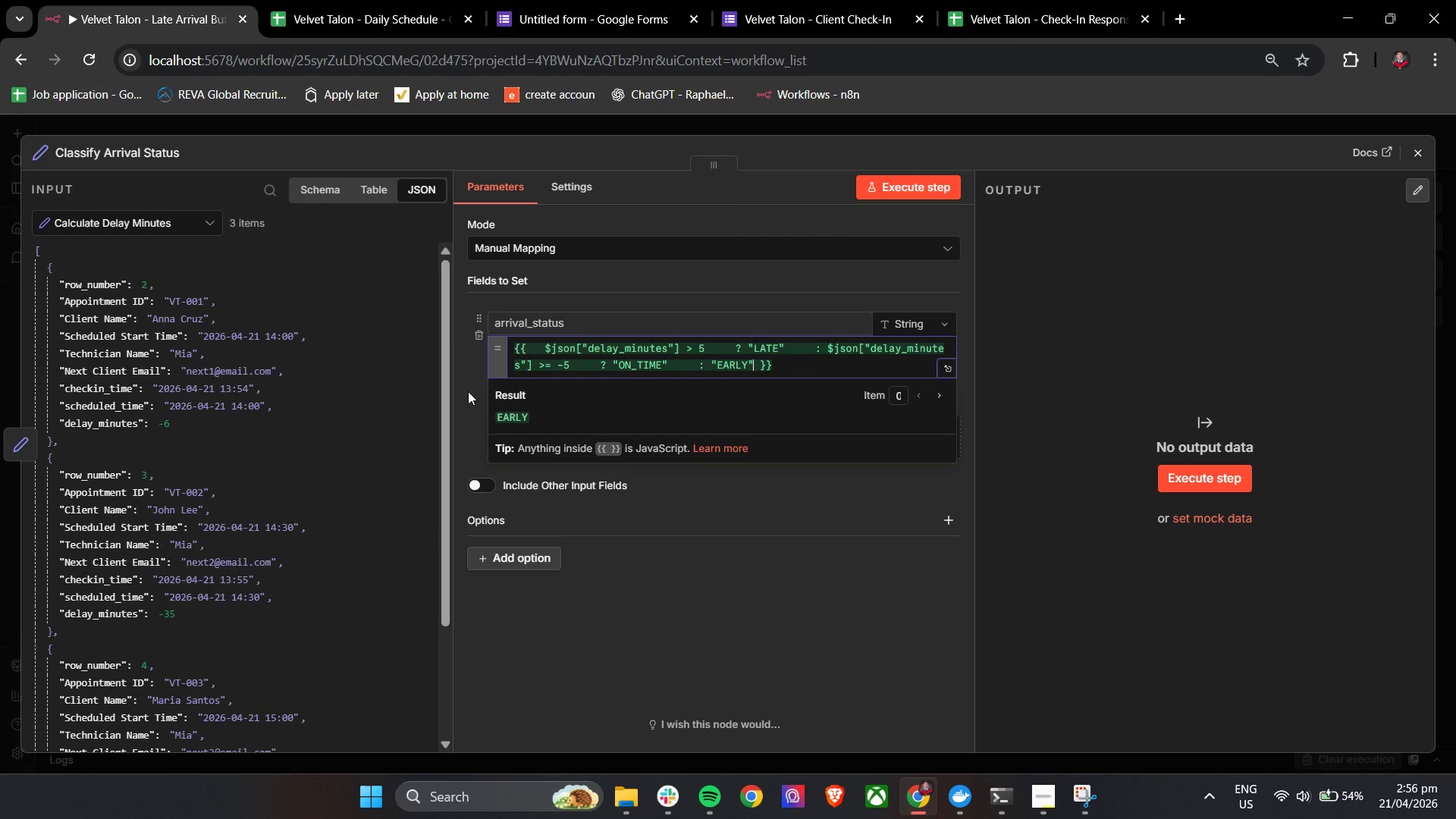 
left_click([468, 391])
 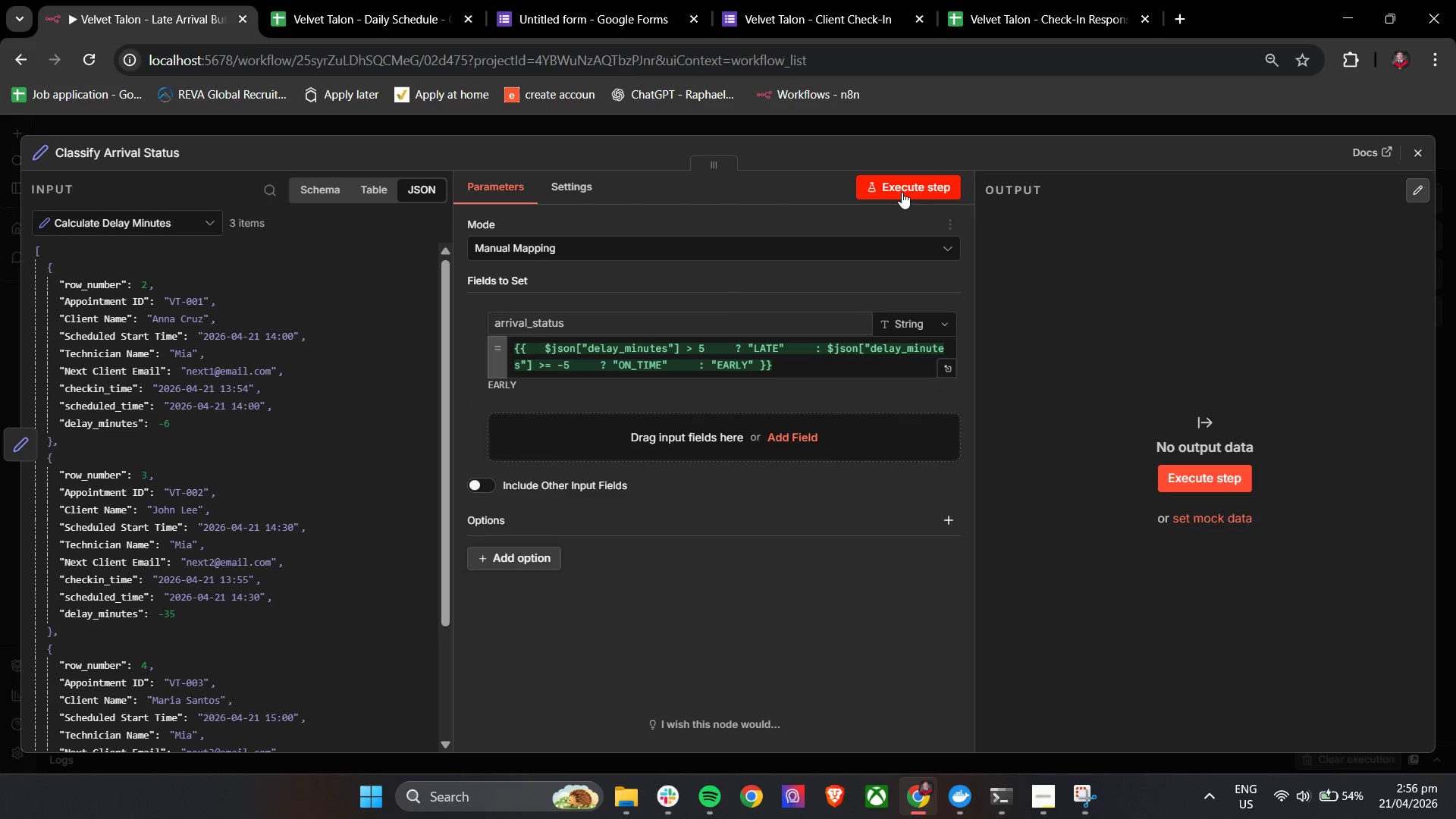 
left_click([906, 190])
 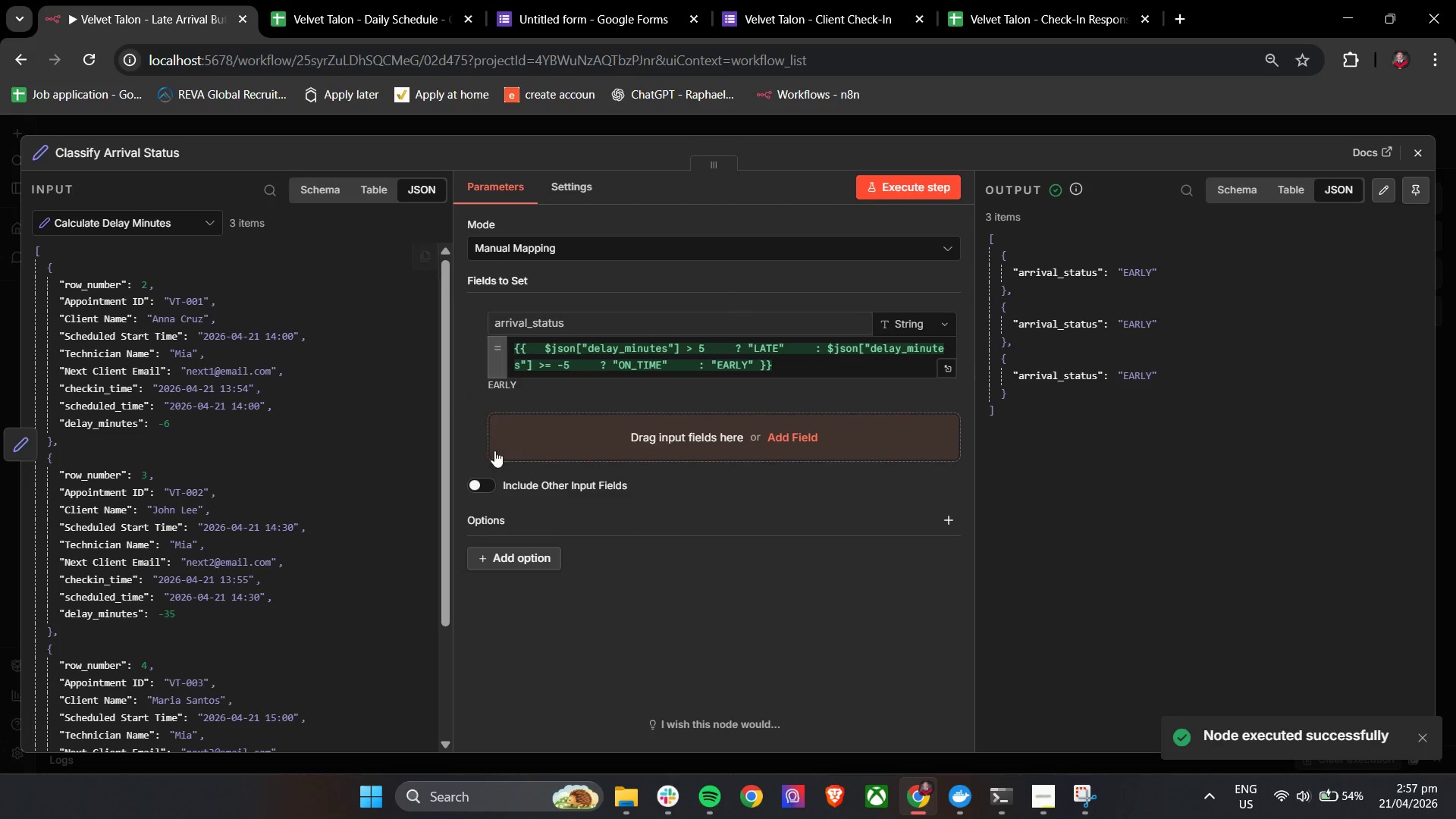 
left_click([475, 487])
 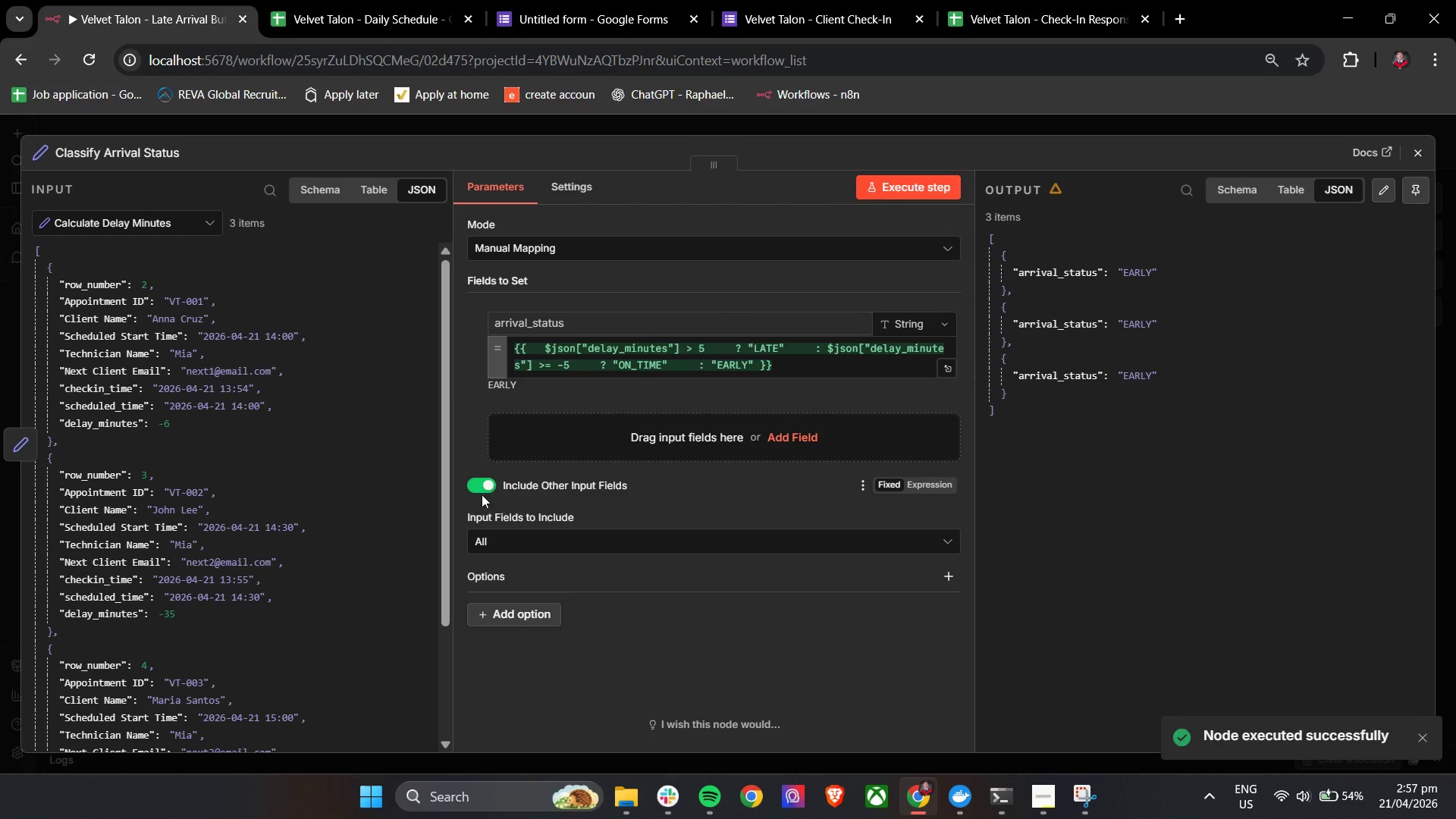 
left_click([483, 494])
 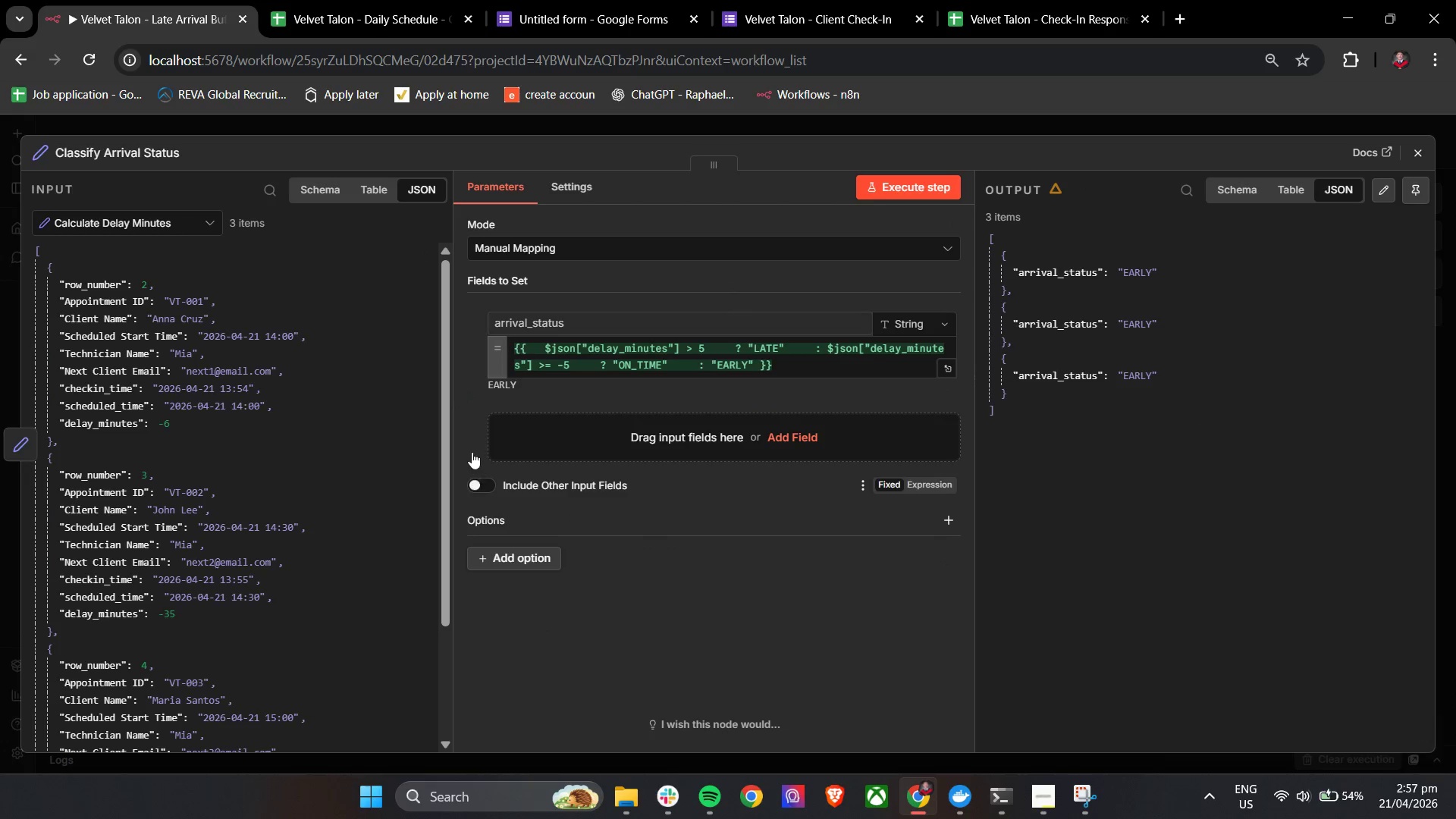 
left_click([469, 422])
 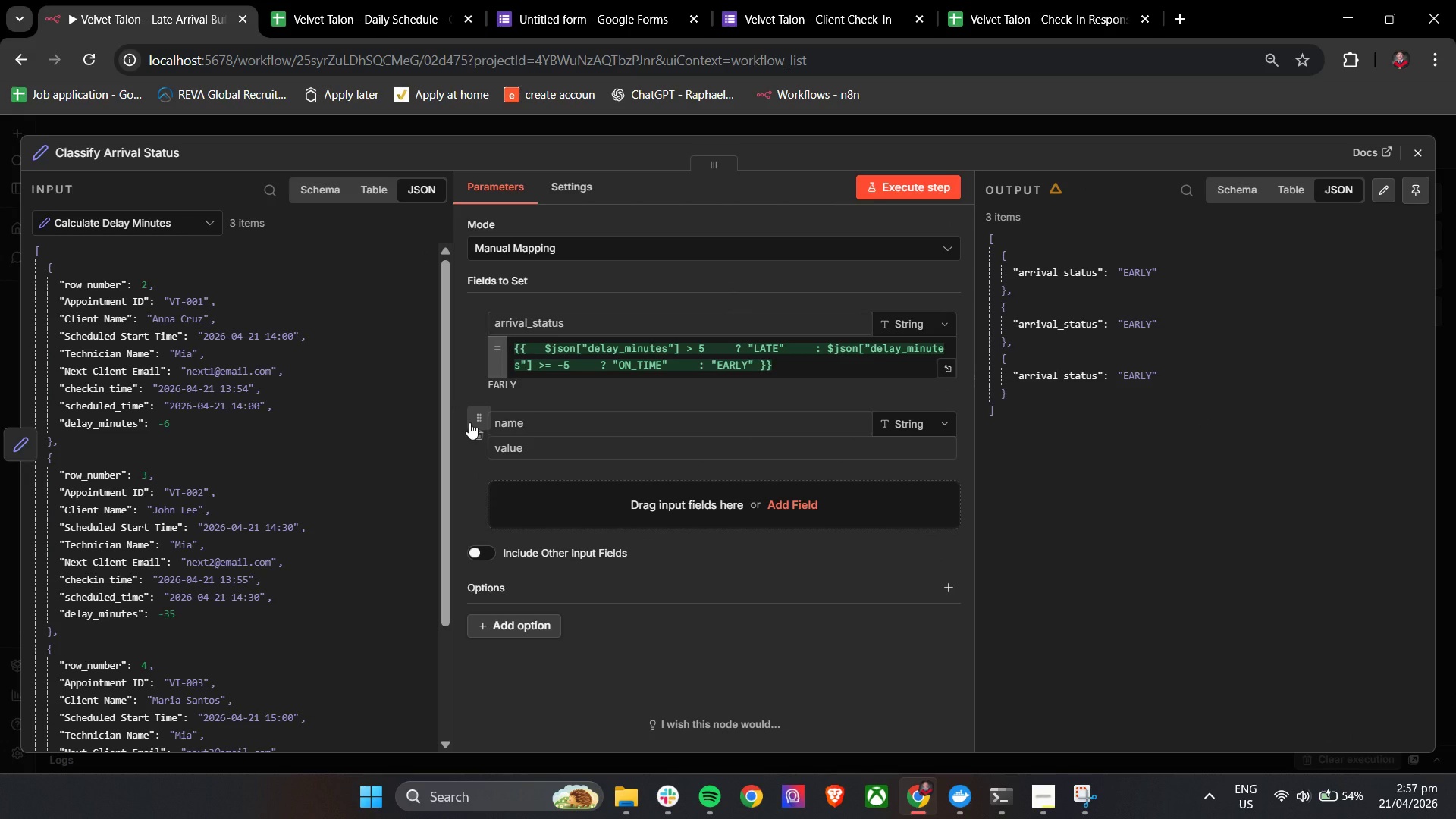 
wait(11.11)
 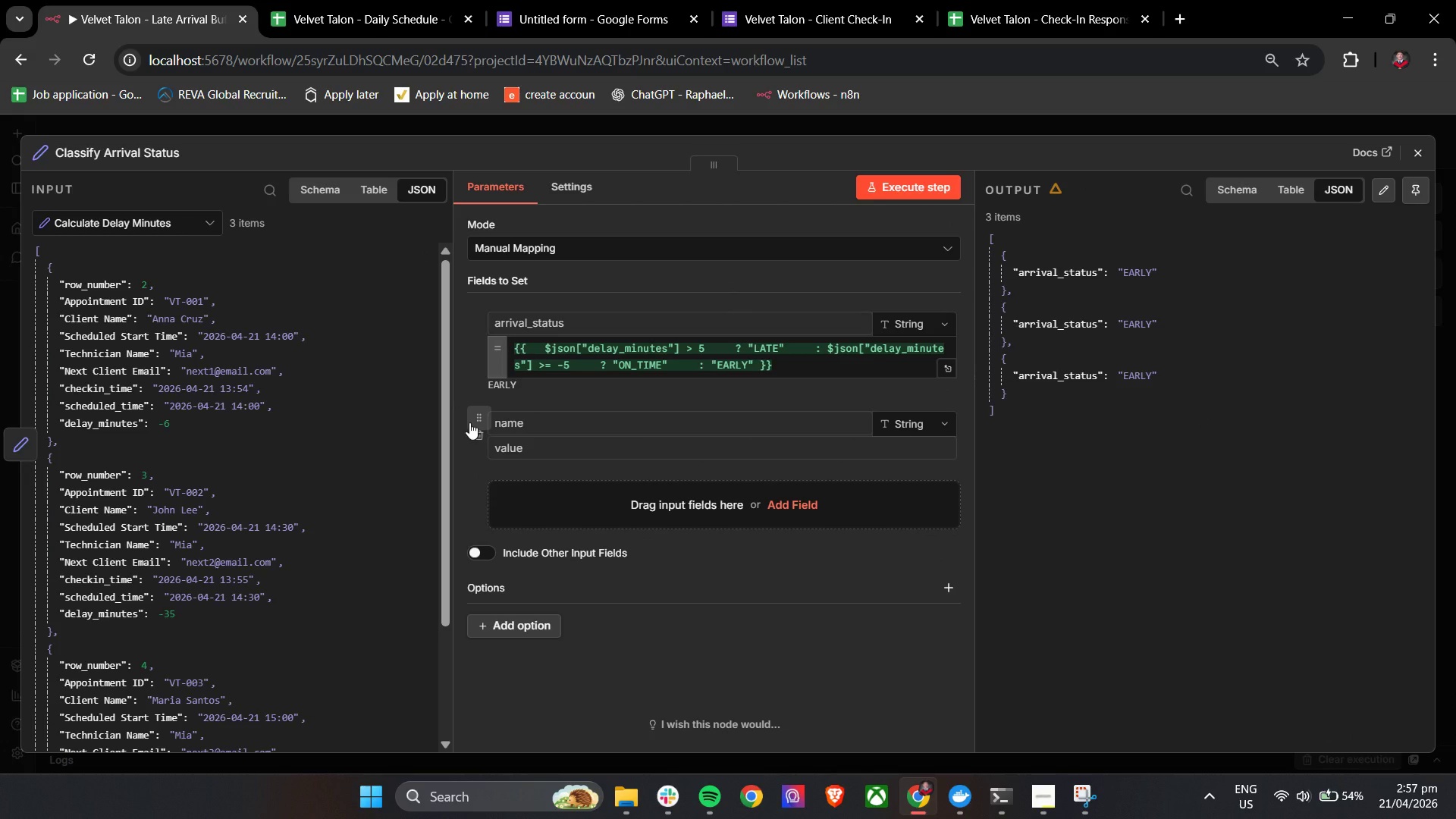 
left_click([479, 438])
 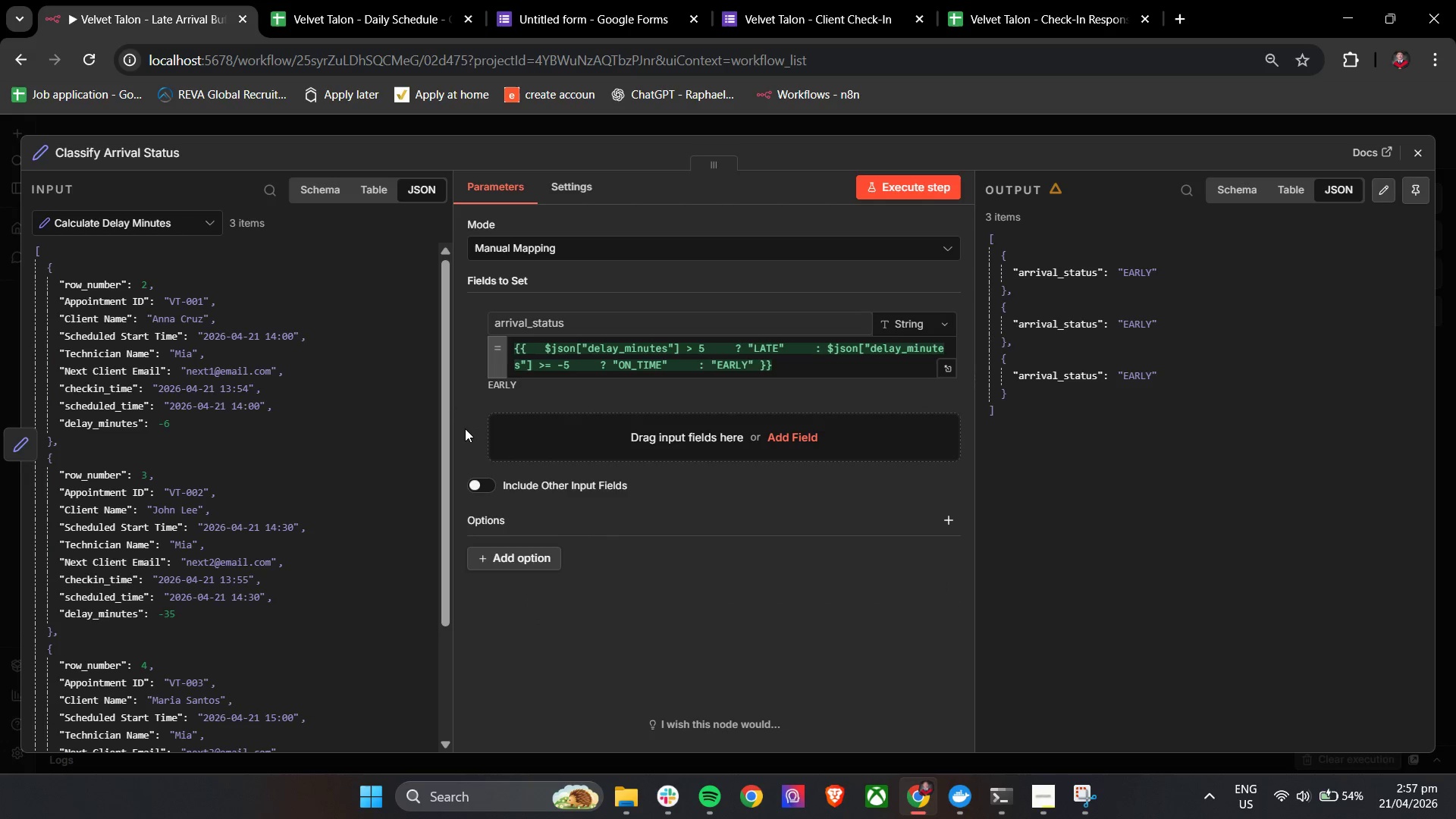 
left_click([462, 428])
 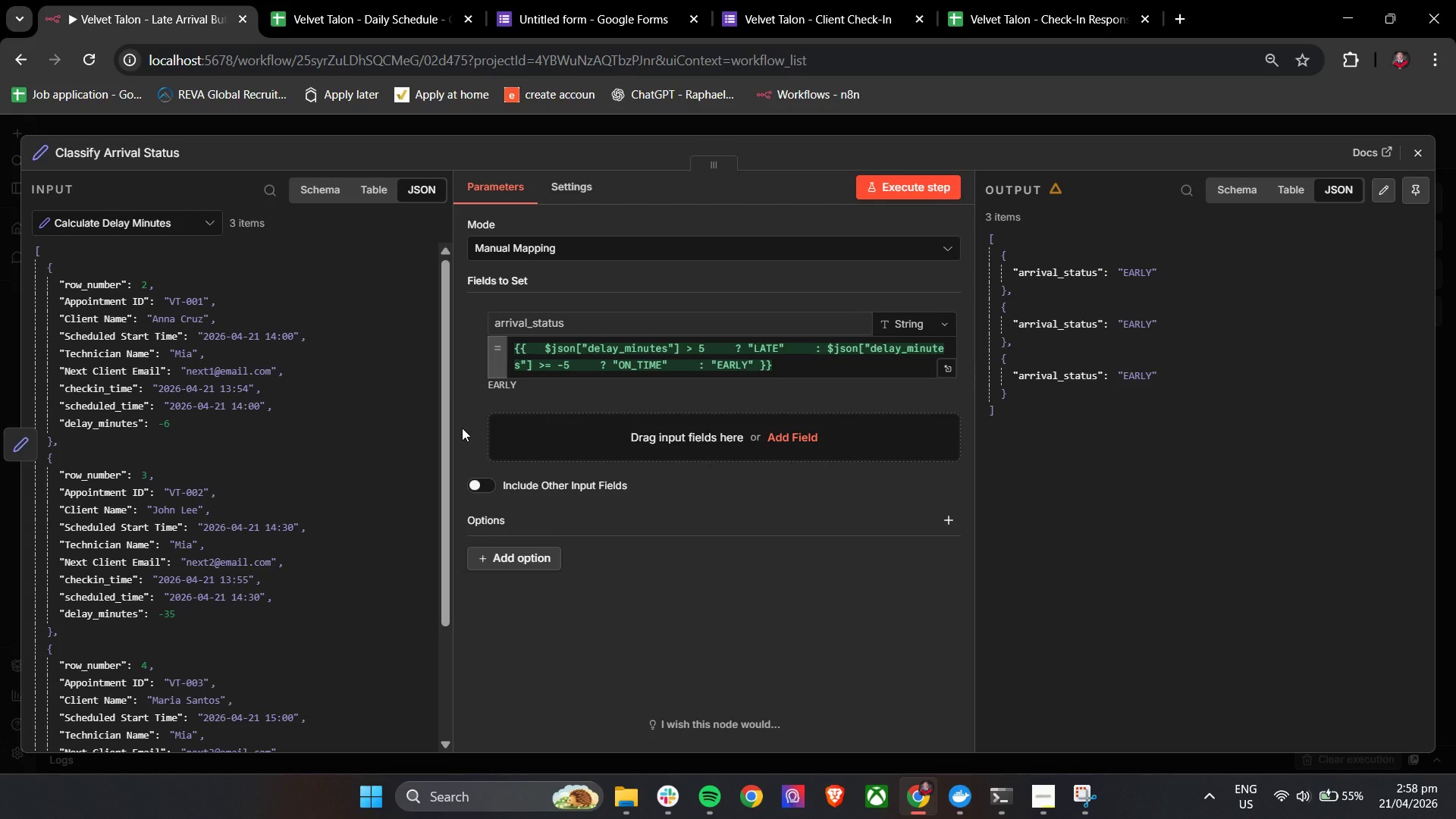 
wait(58.36)
 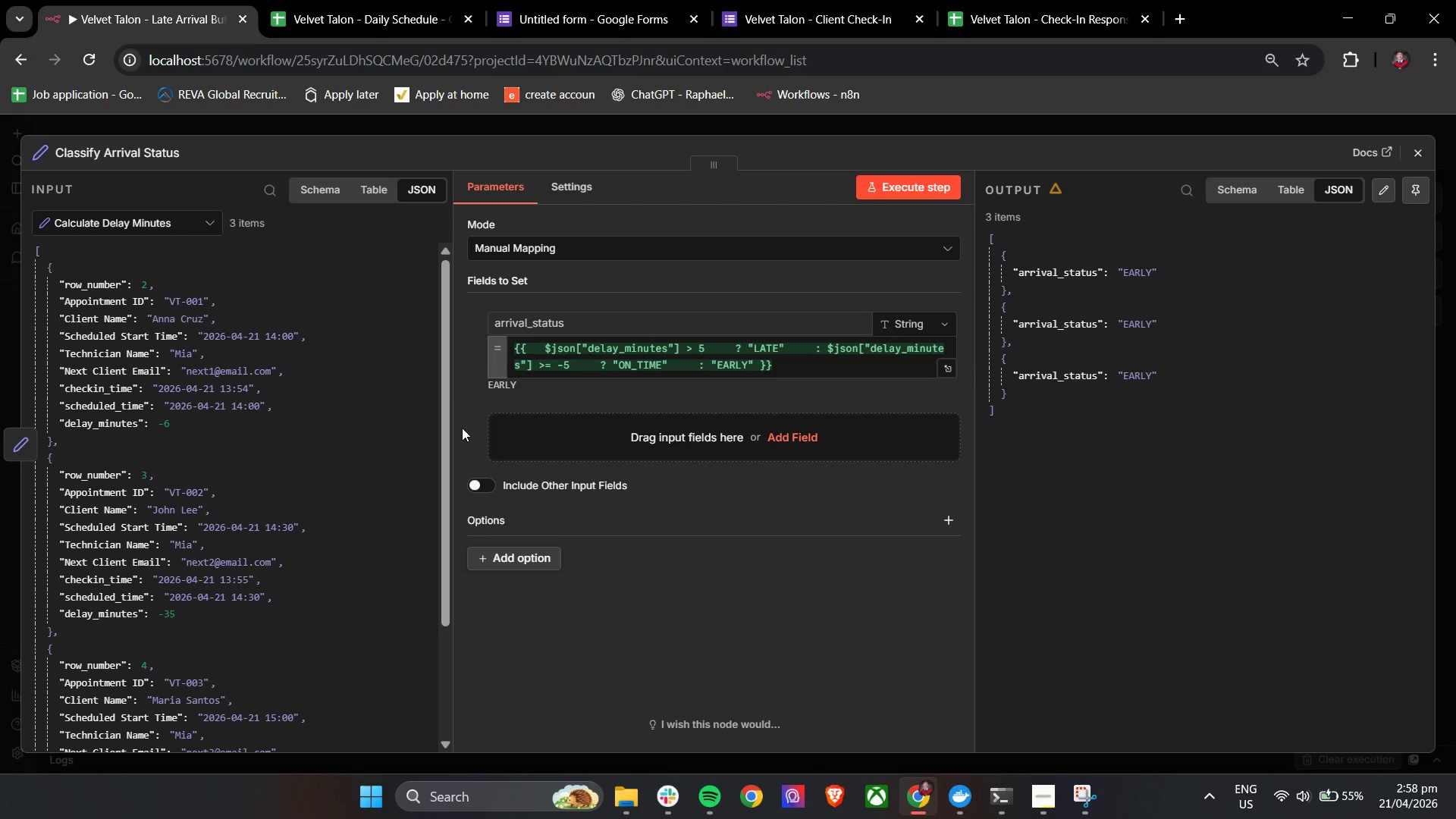 
left_click([902, 184])
 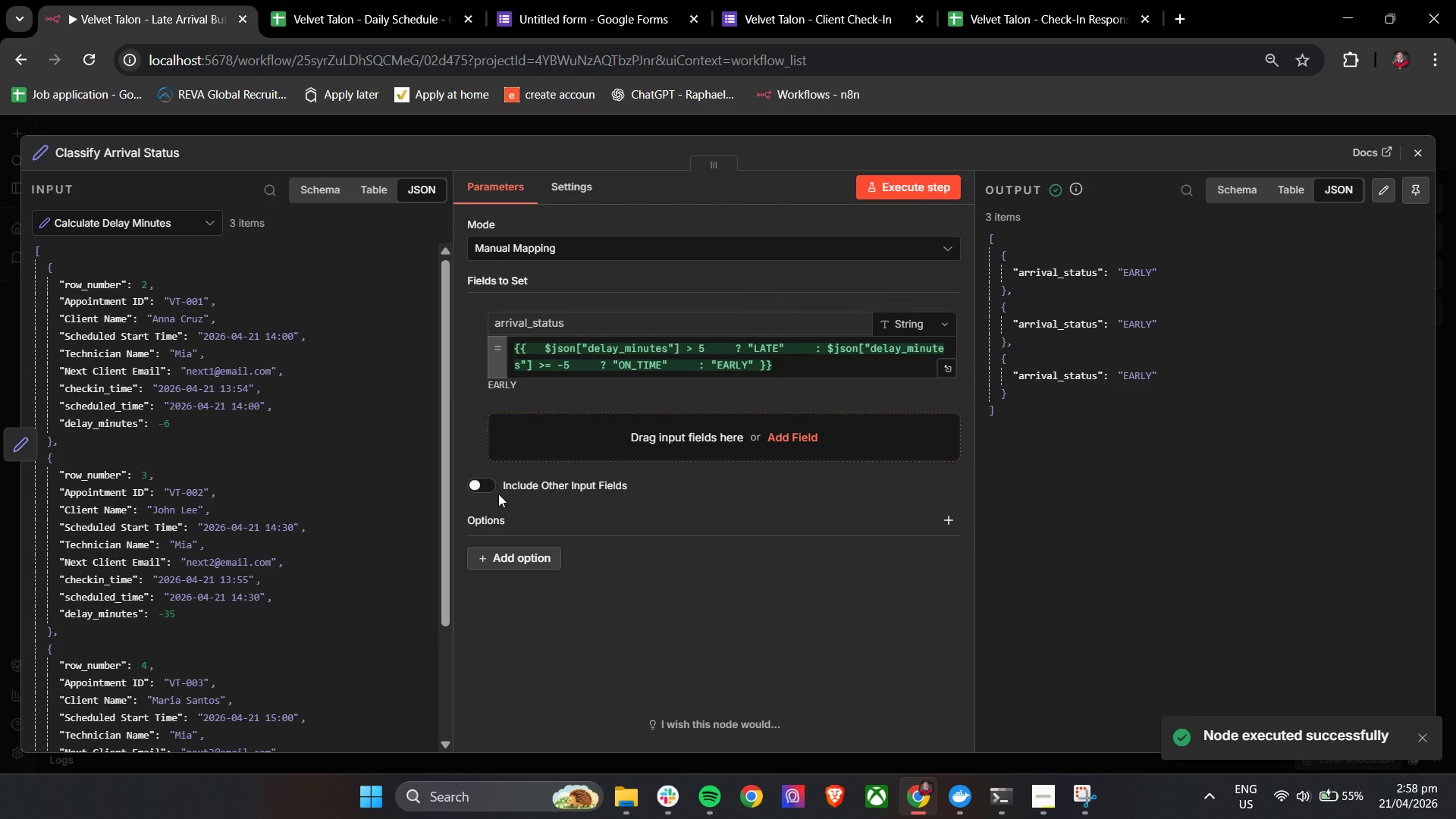 
left_click([482, 488])
 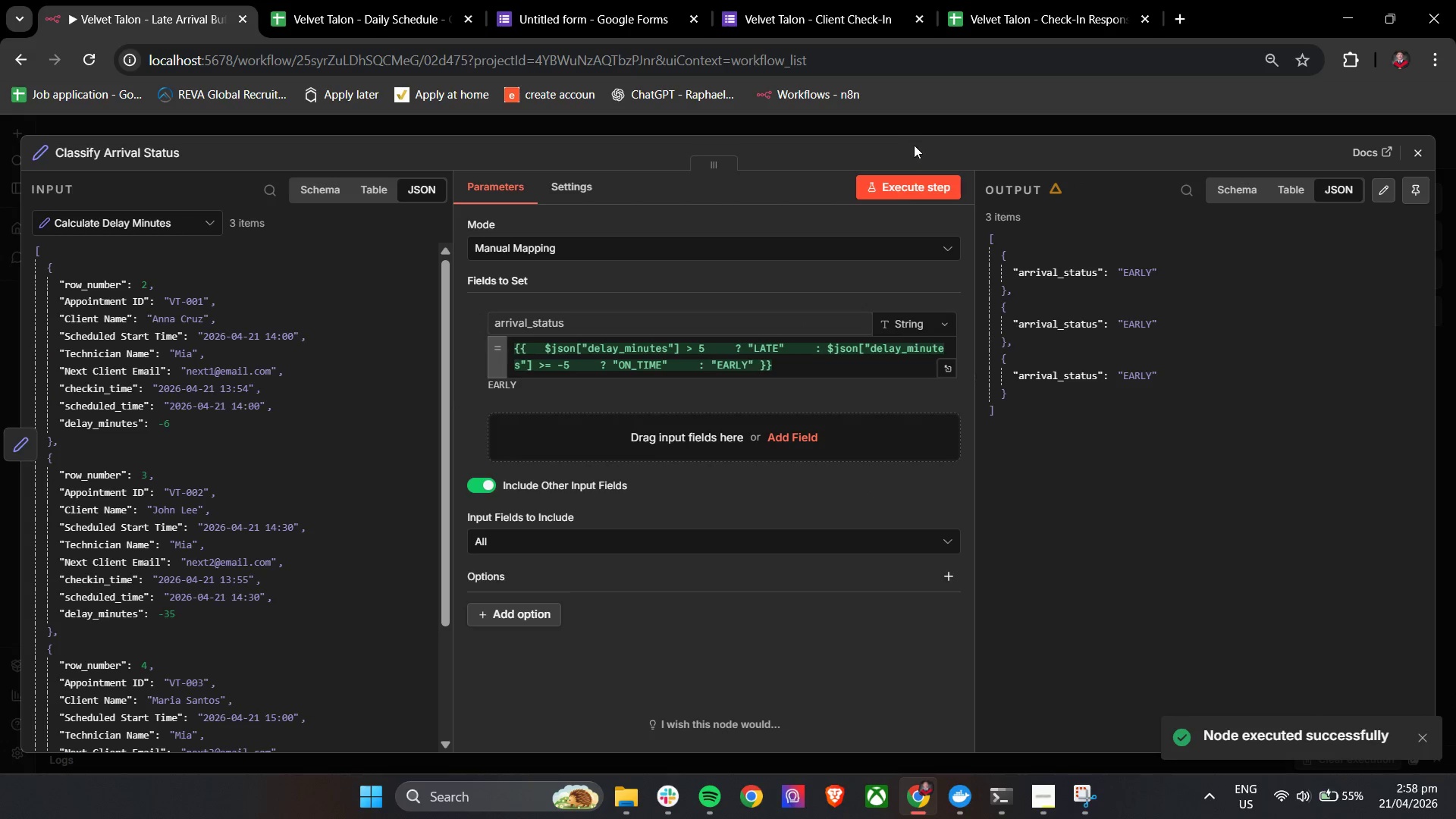 
left_click([903, 183])
 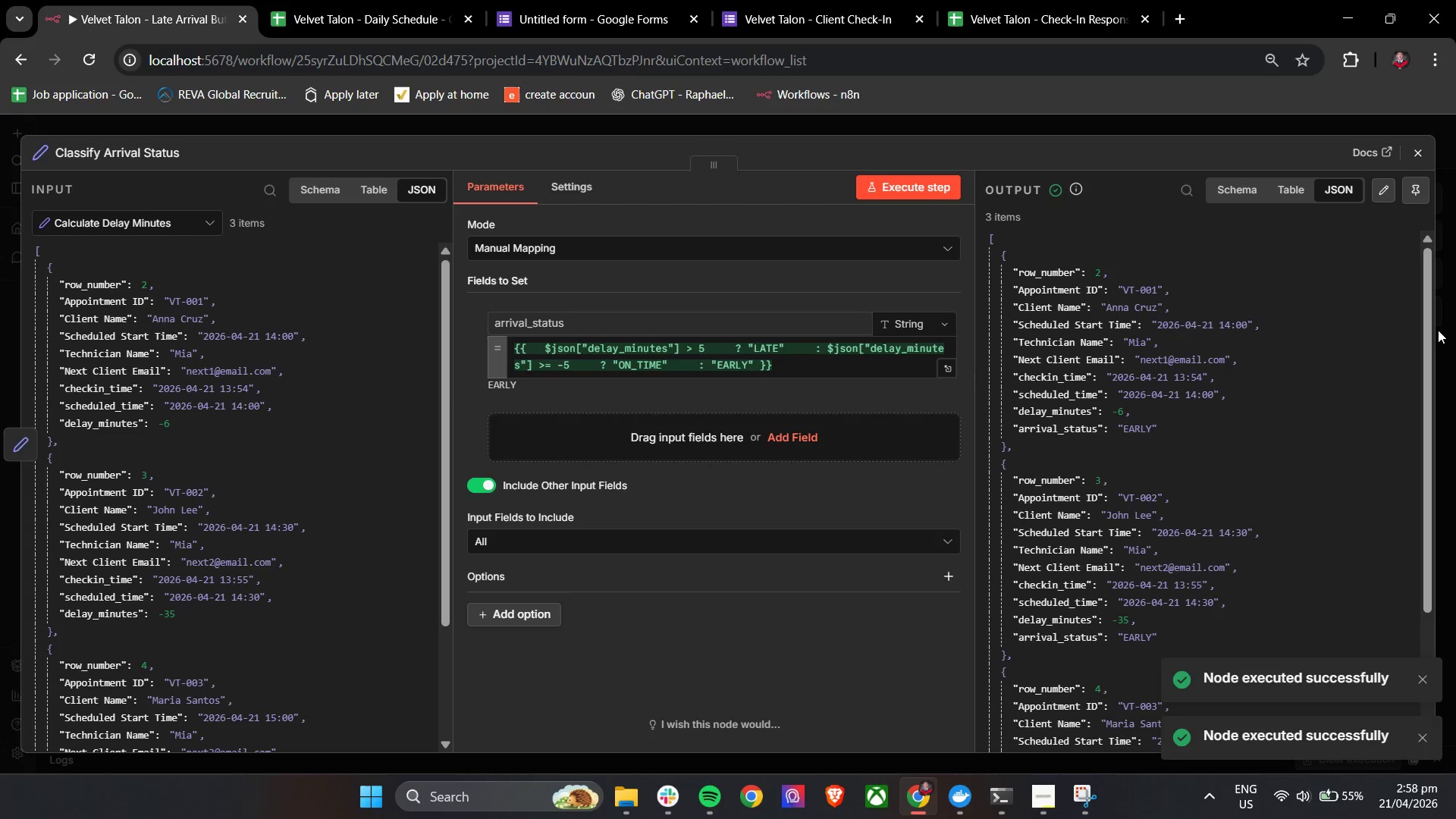 
left_click_drag(start_coordinate=[1429, 330], to_coordinate=[1429, 339])
 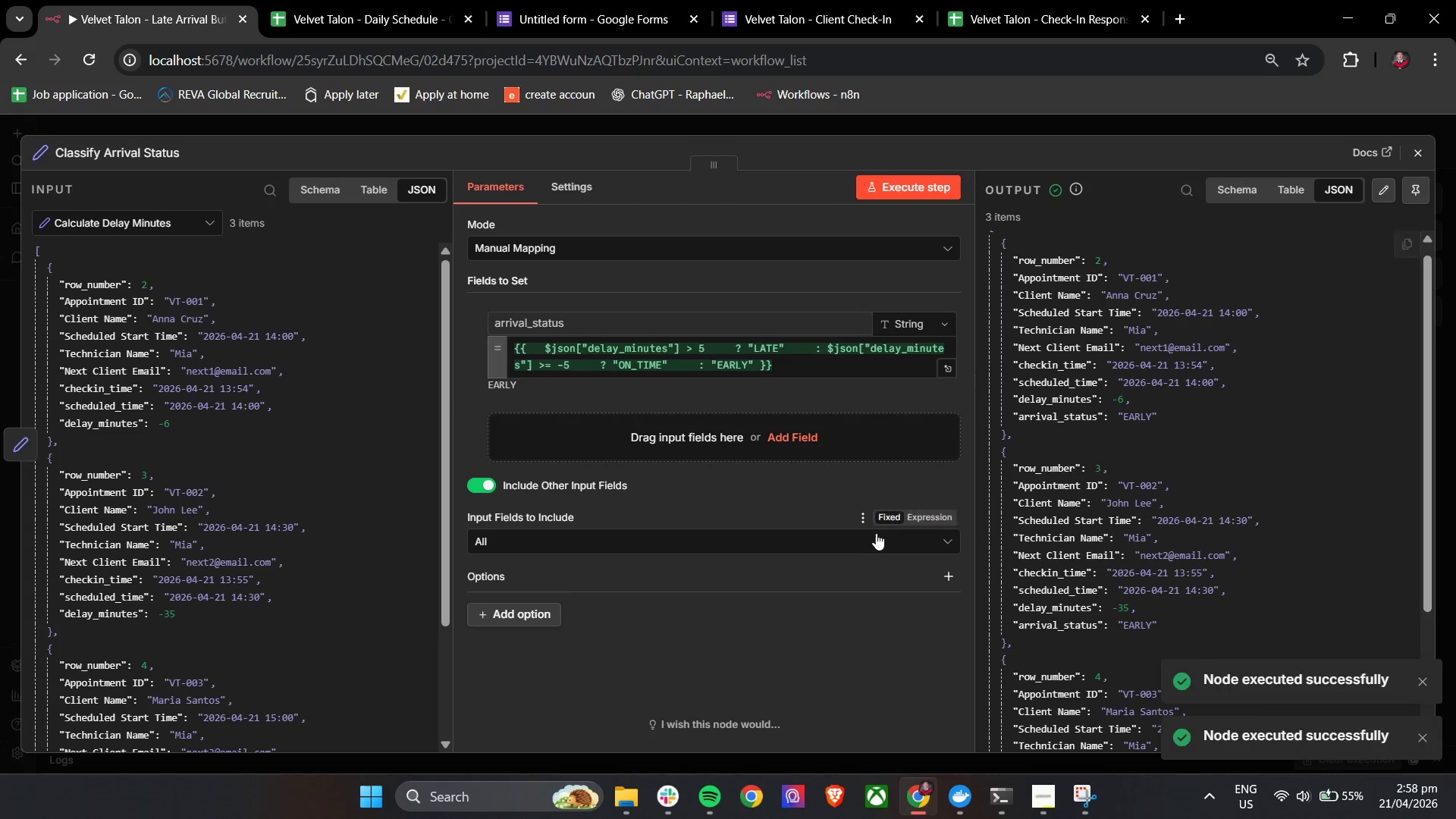 
hold_key(key=ControlLeft, duration=1.19)
scroll: coordinate [874, 532], scroll_direction: down, amount: 1.0
 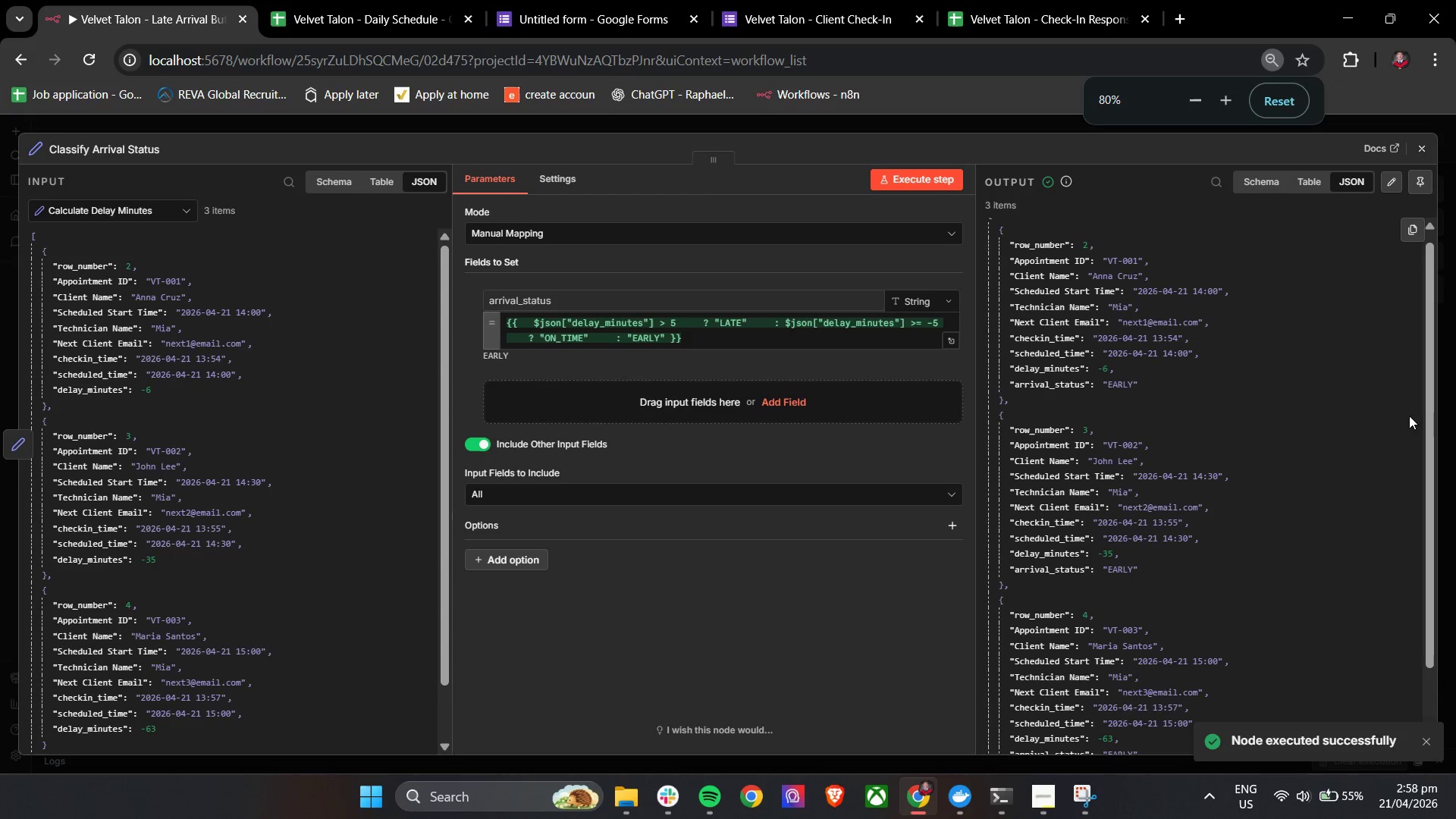 
left_click_drag(start_coordinate=[1425, 410], to_coordinate=[1434, 425])
 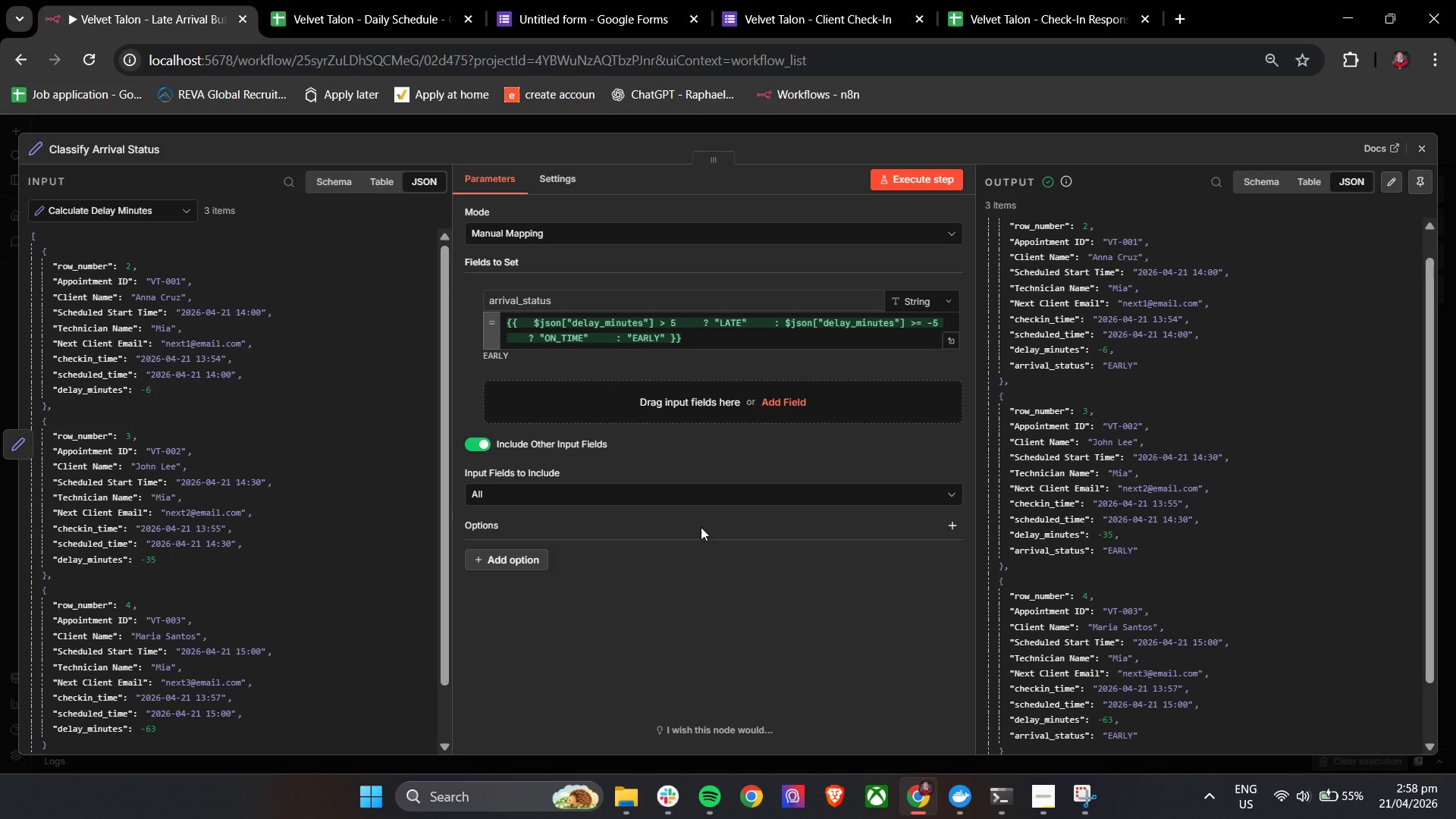 
wait(24.34)
 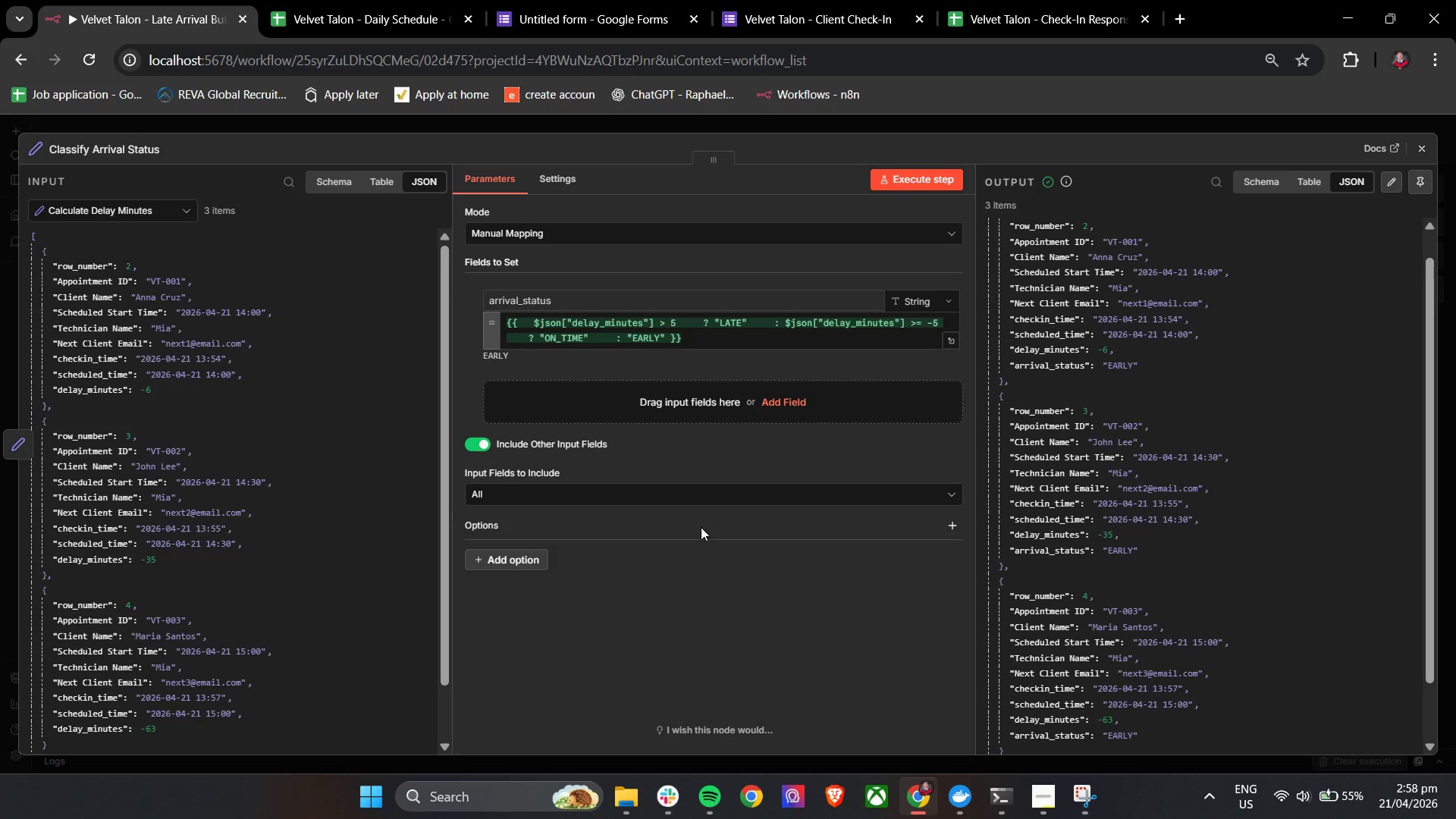 
left_click([762, 555])
 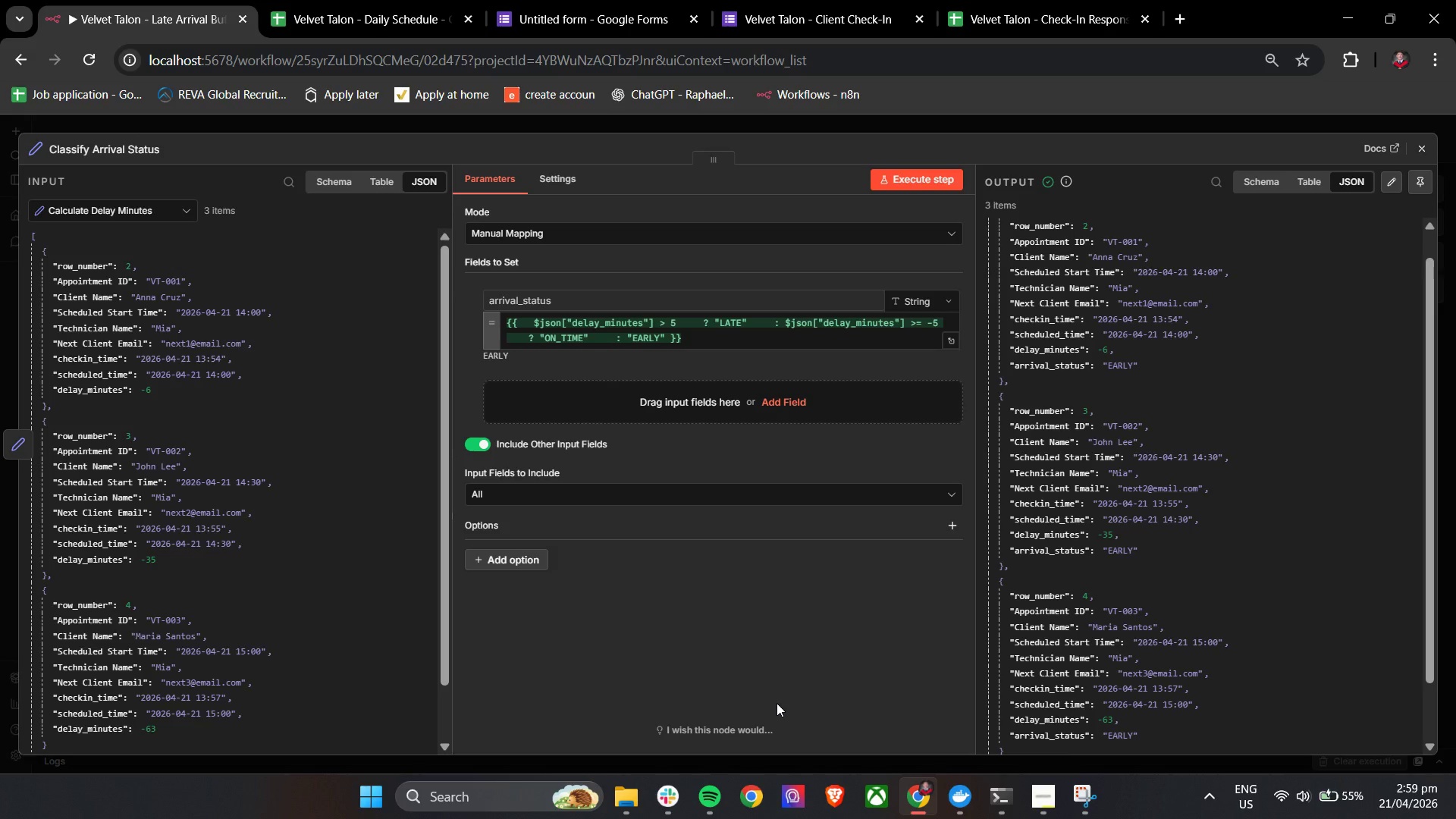 
wait(25.7)
 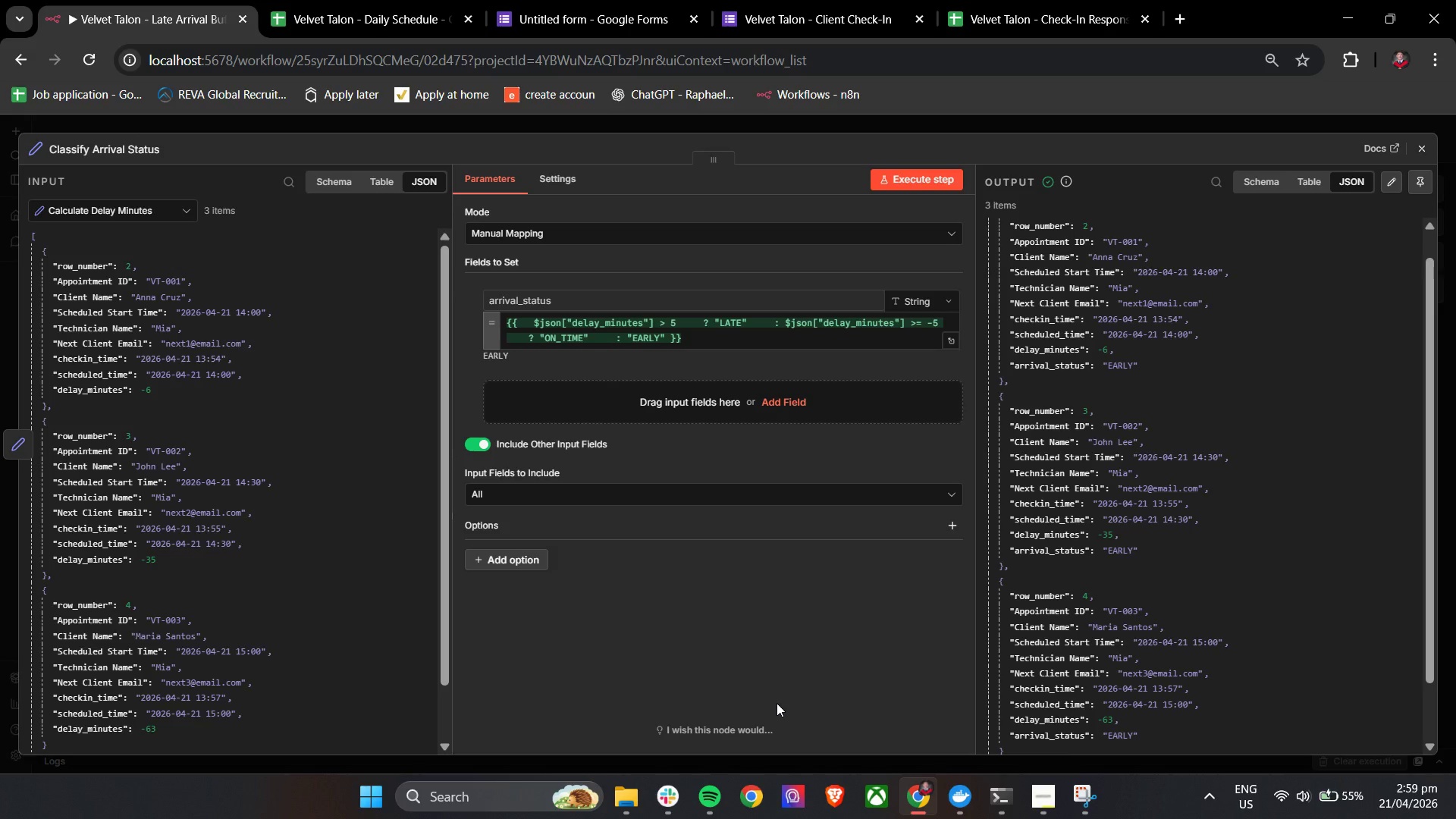 
left_click([664, 789])
 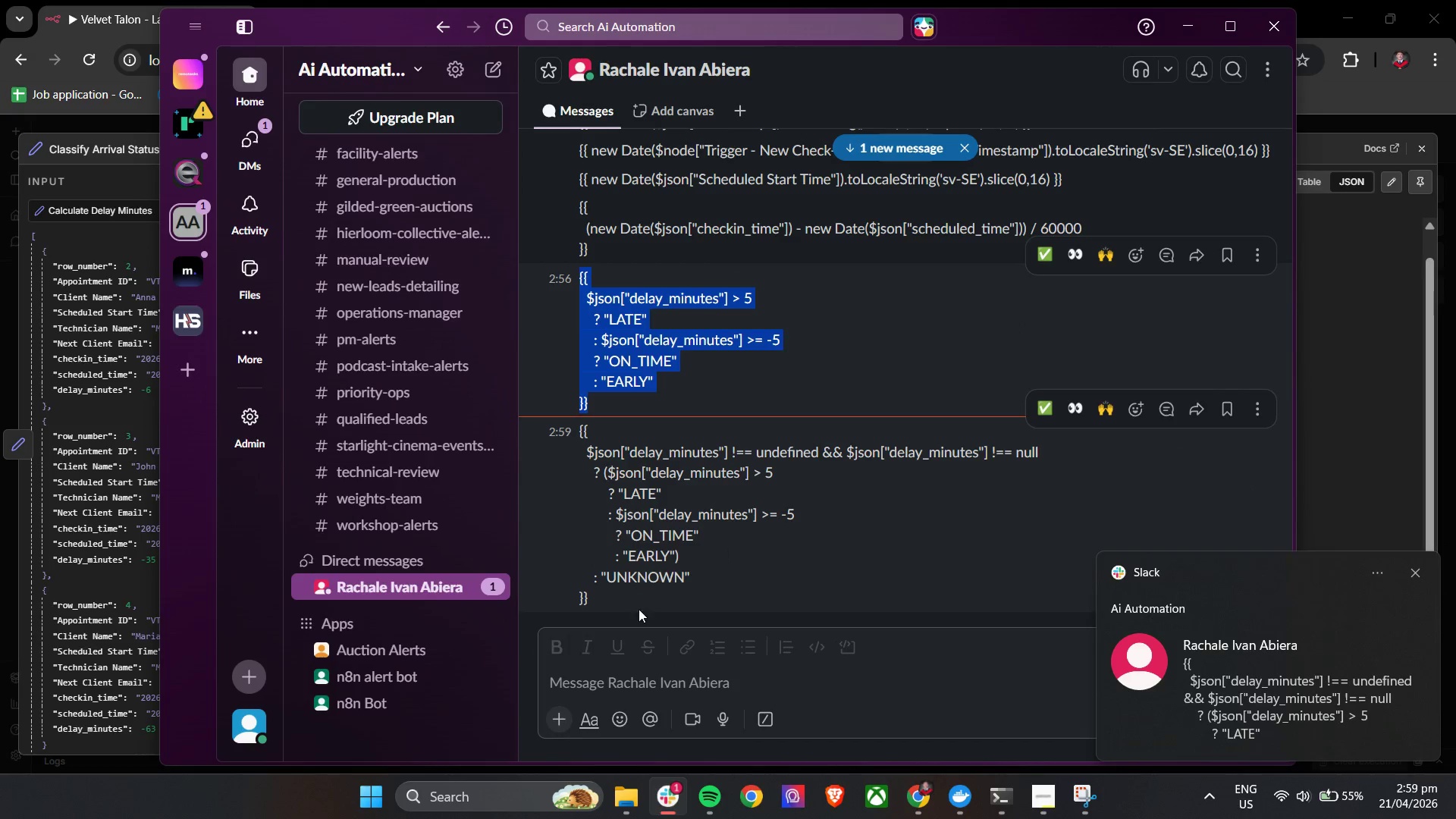 
left_click_drag(start_coordinate=[614, 611], to_coordinate=[570, 432])
 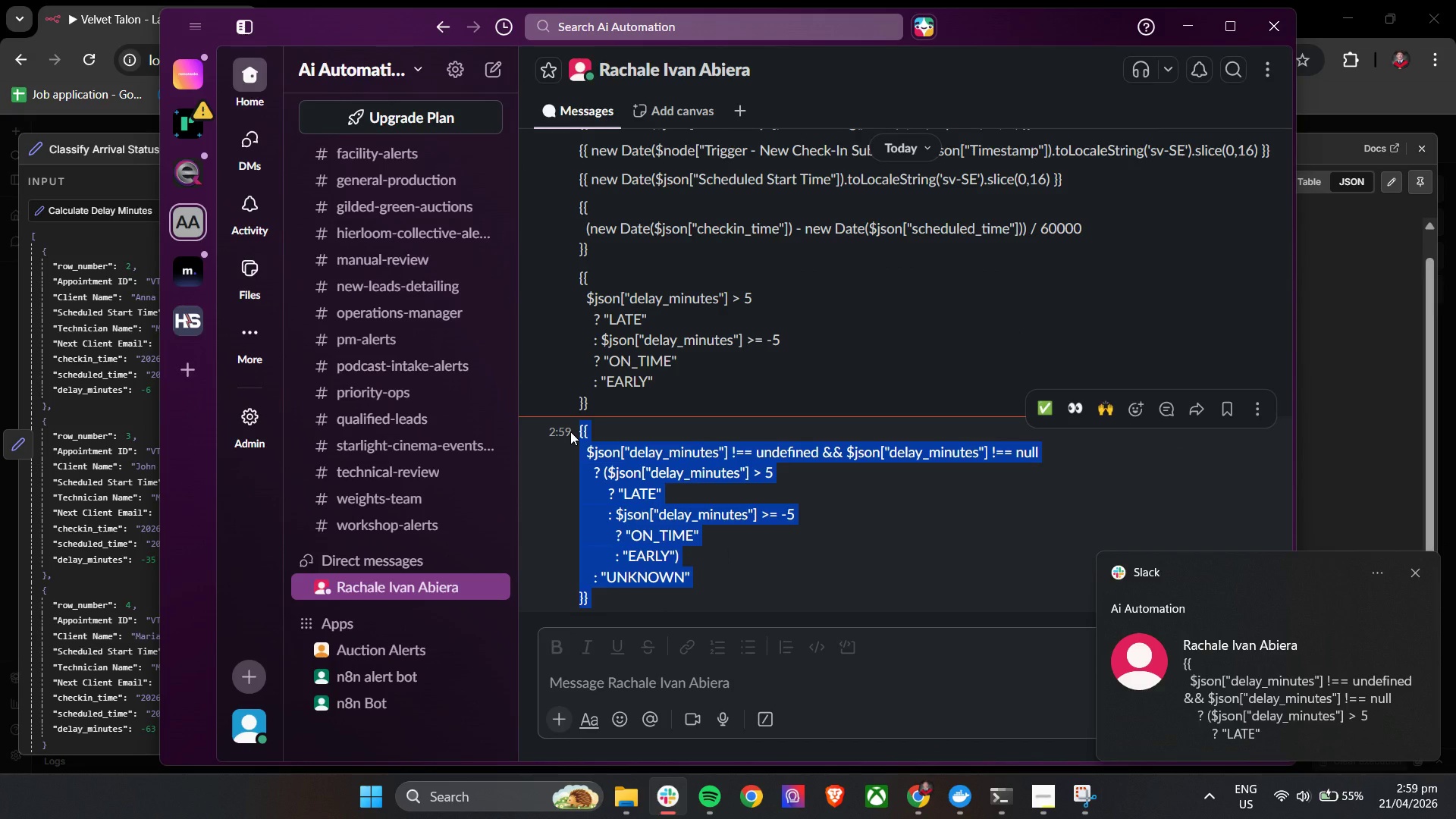 
key(Control+C)
 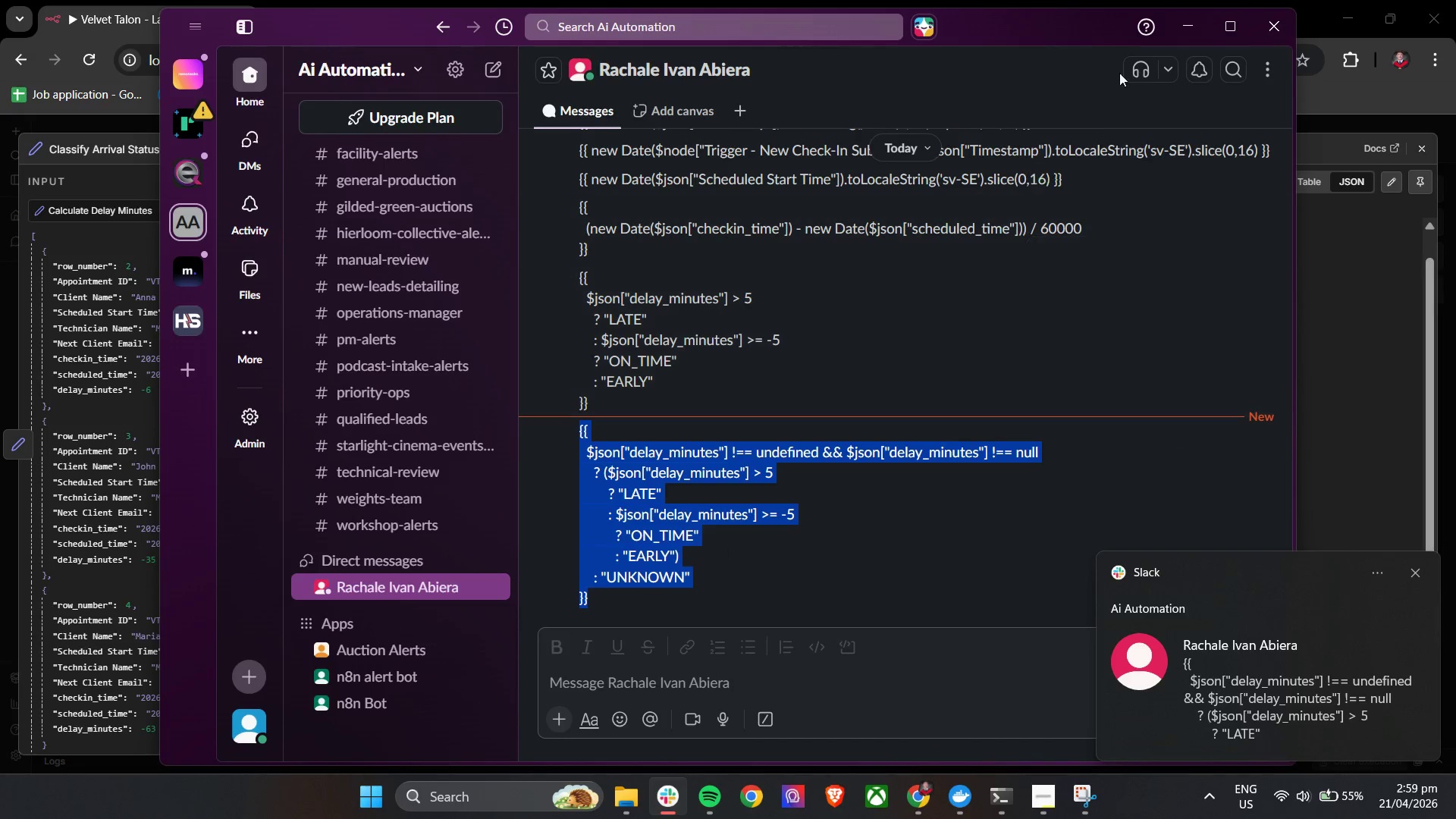 
key(Control+C)
 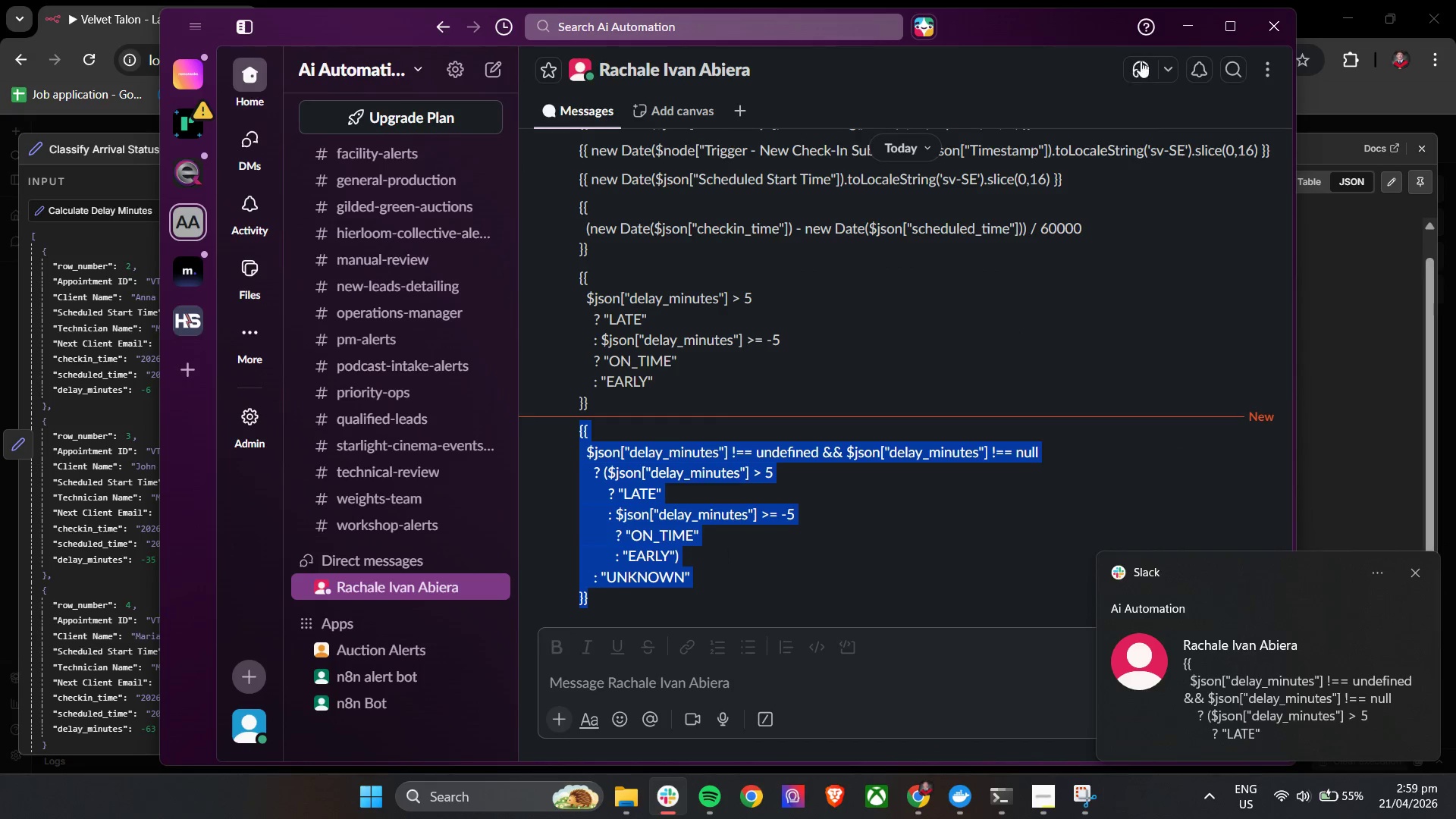 
key(Control+C)
 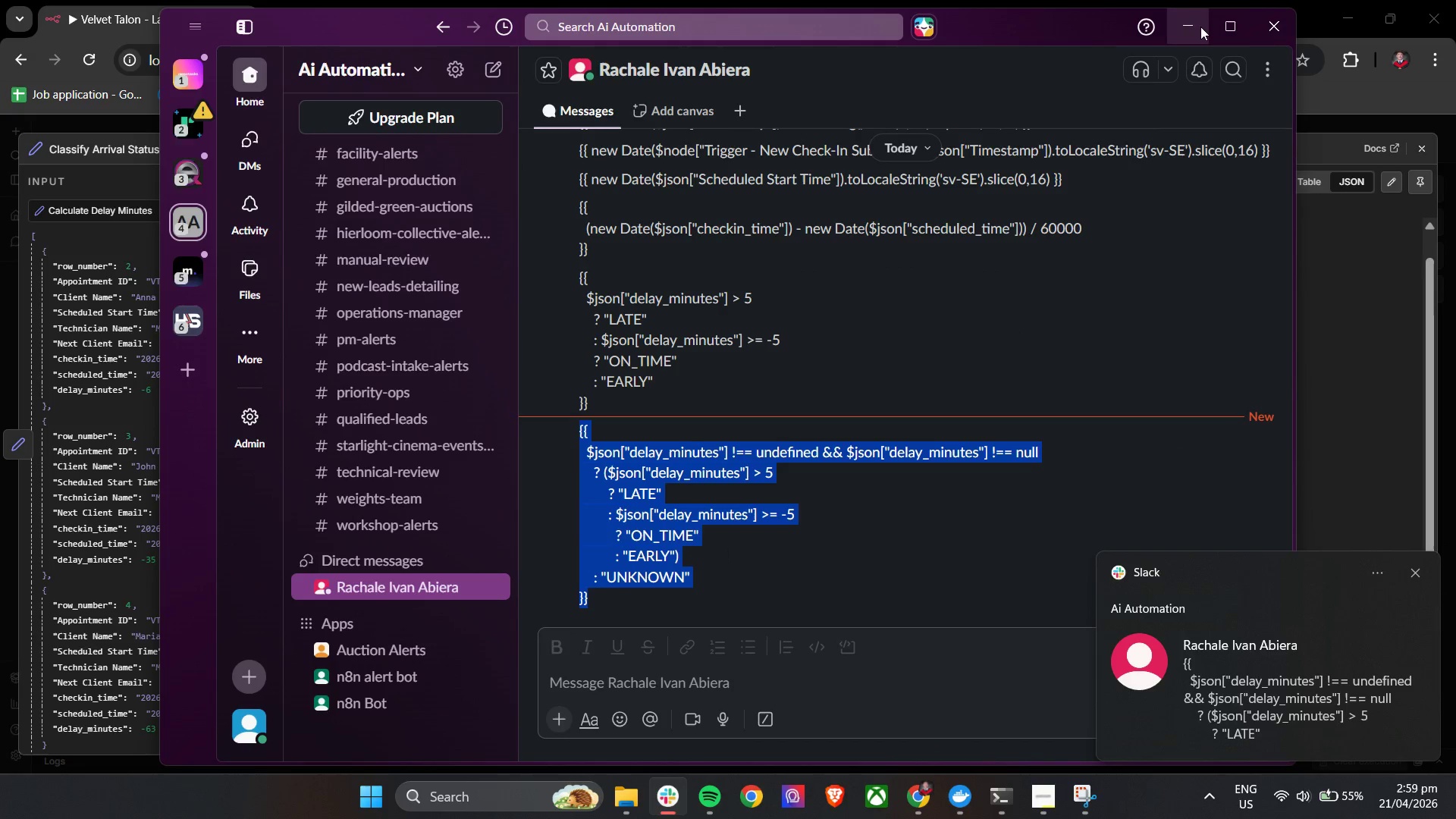 
left_click([1200, 27])
 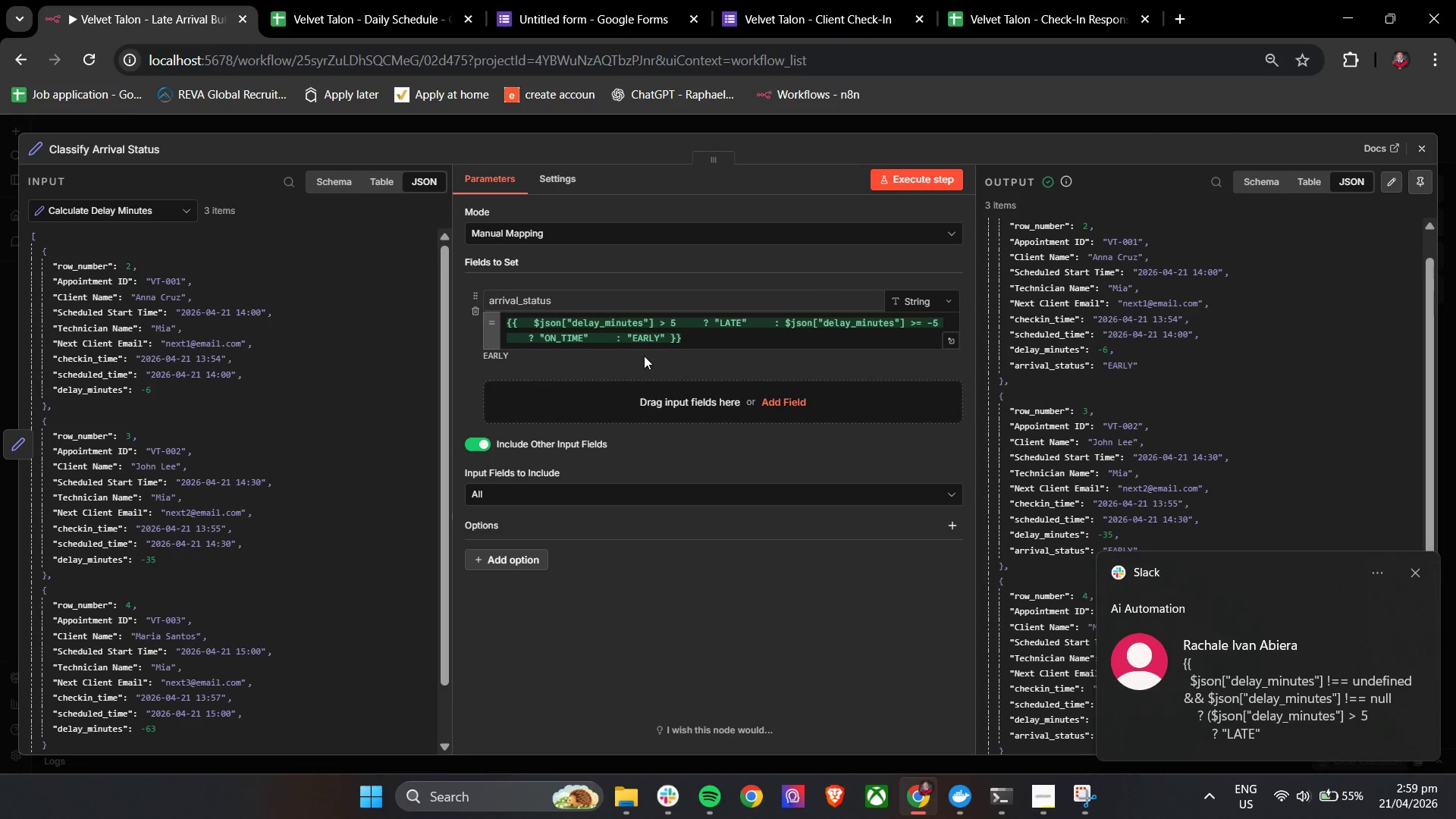 
left_click([648, 328])
 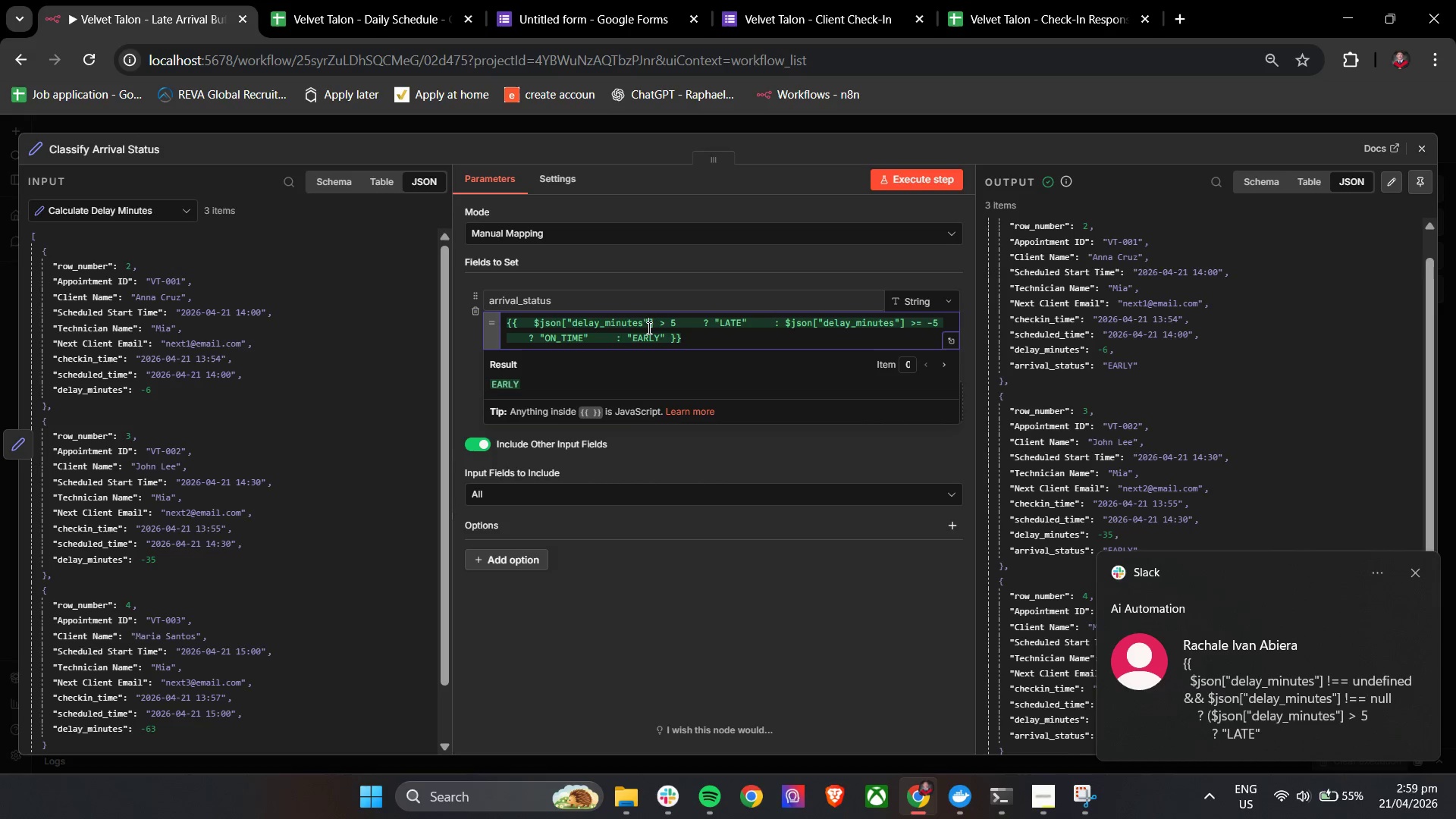 
key(Control+A)
 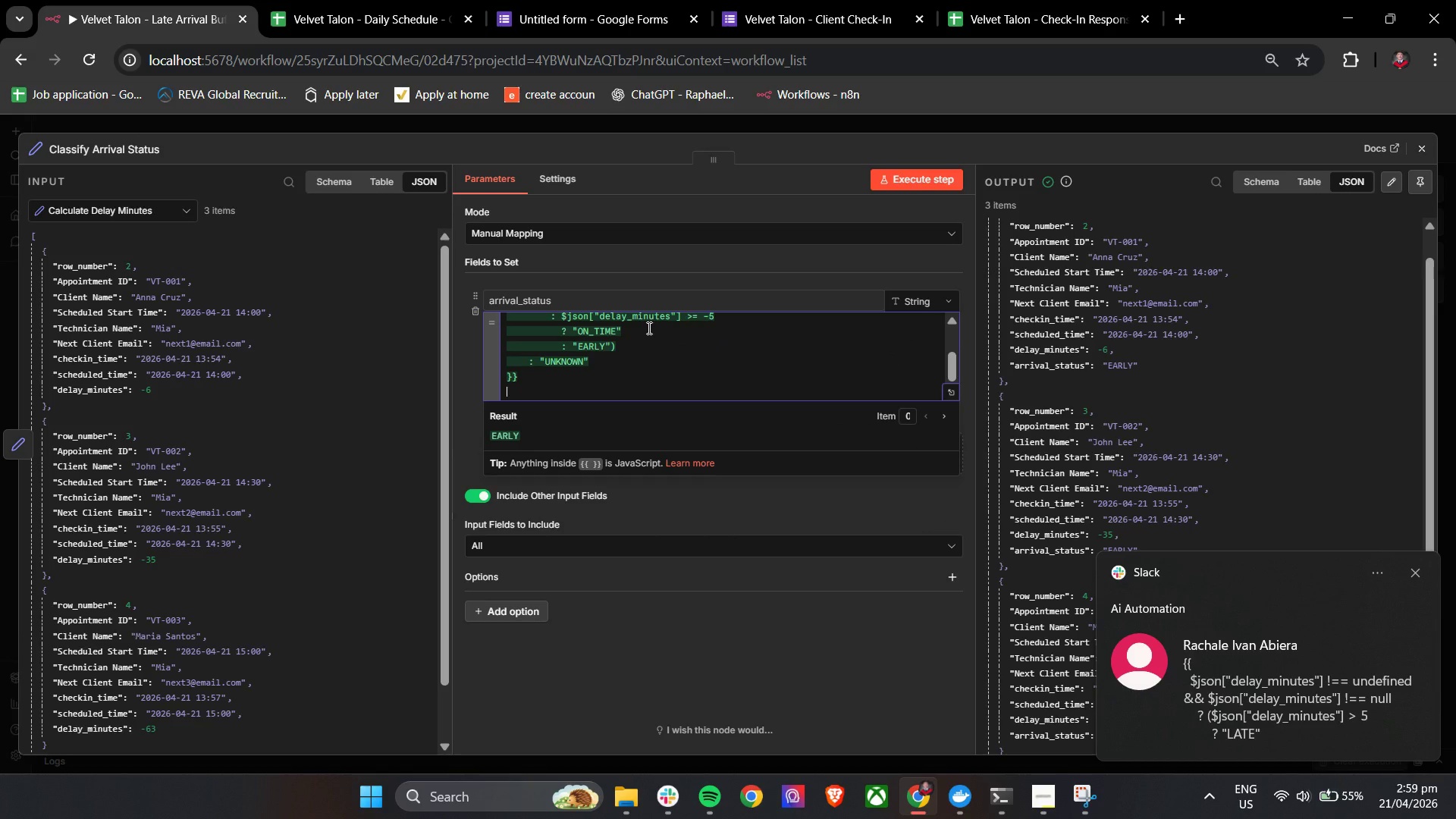 
key(Control+V)
 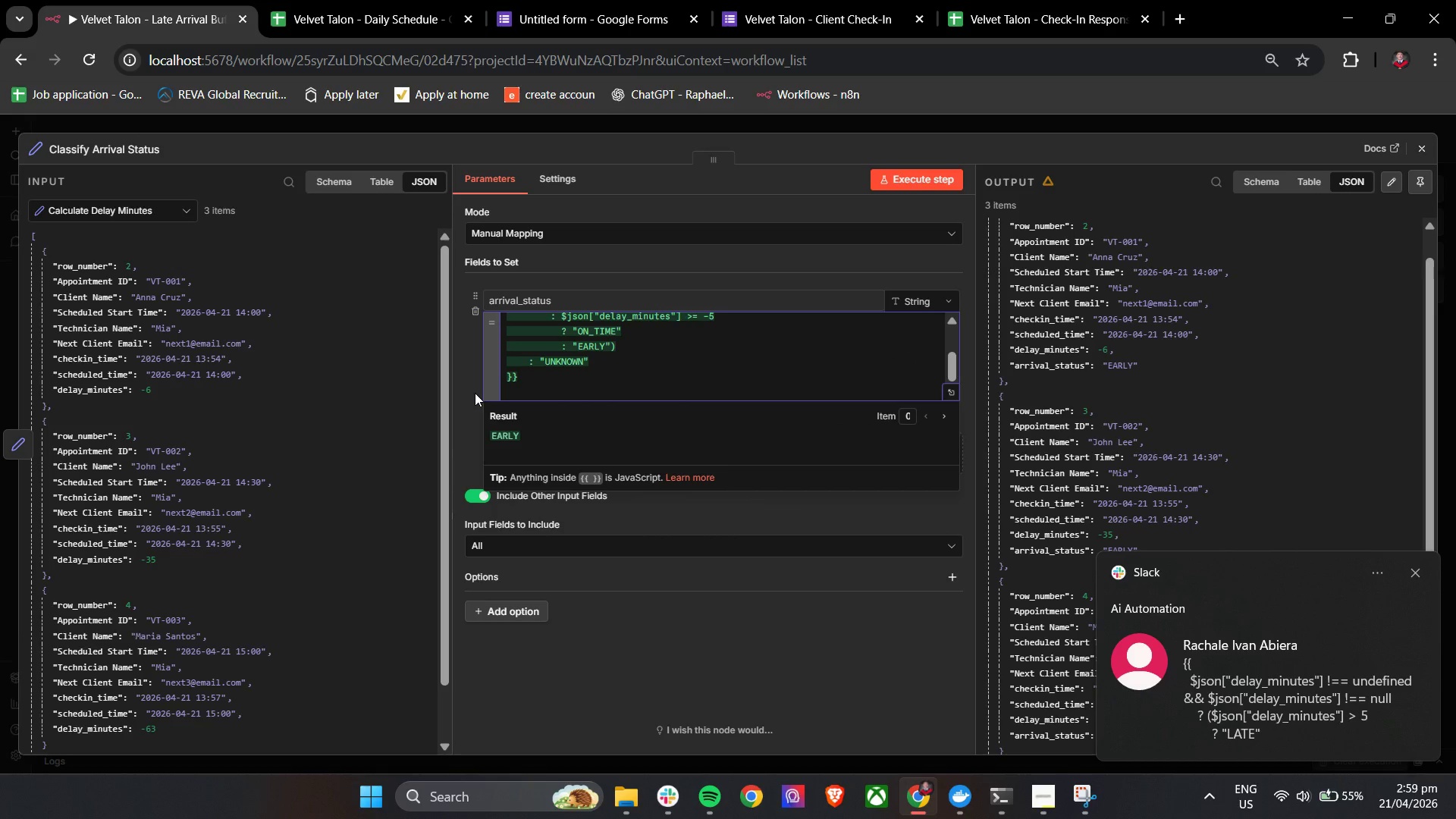 
key(Backspace)
 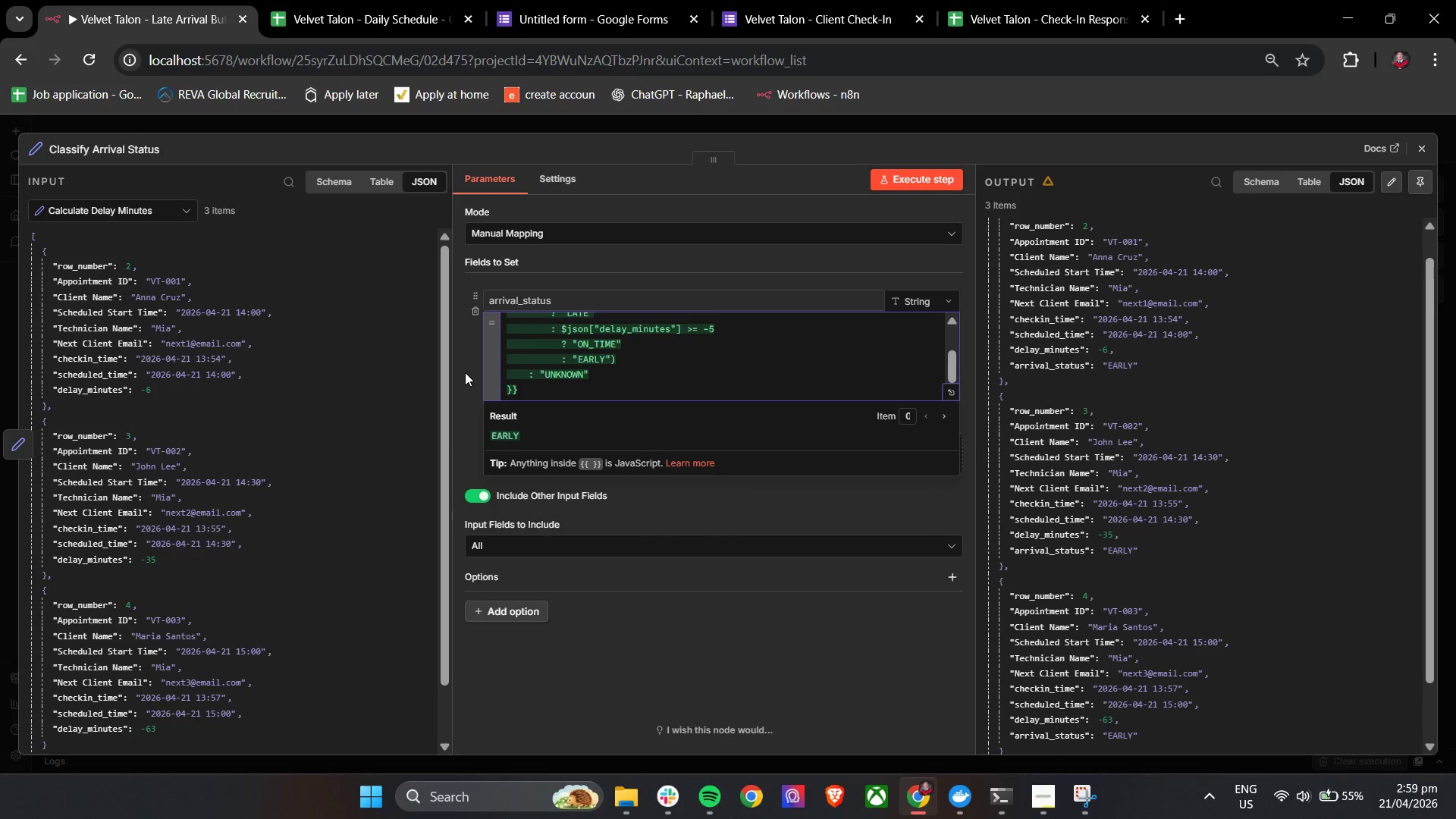 
left_click([465, 372])
 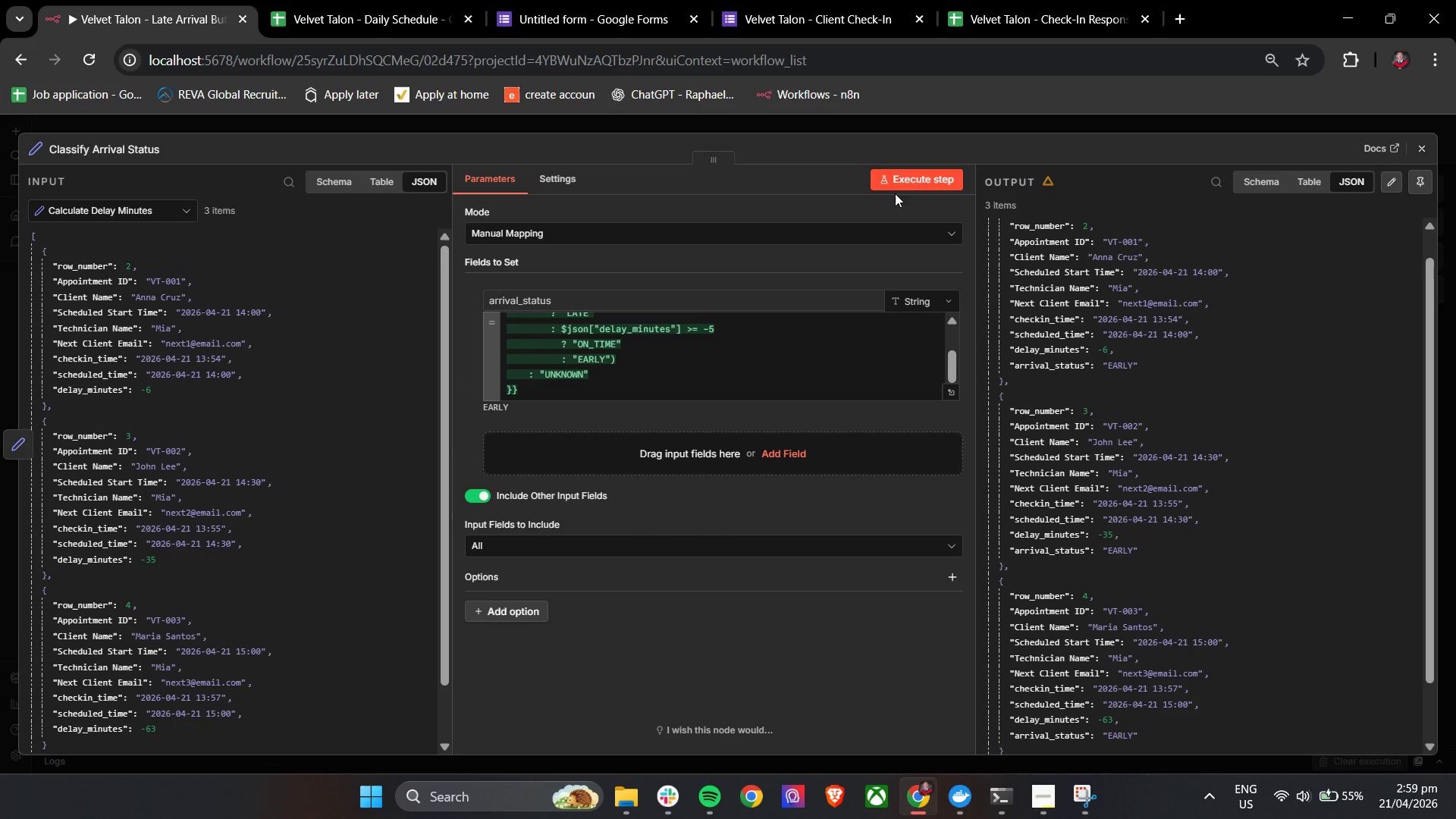 
left_click([898, 181])
 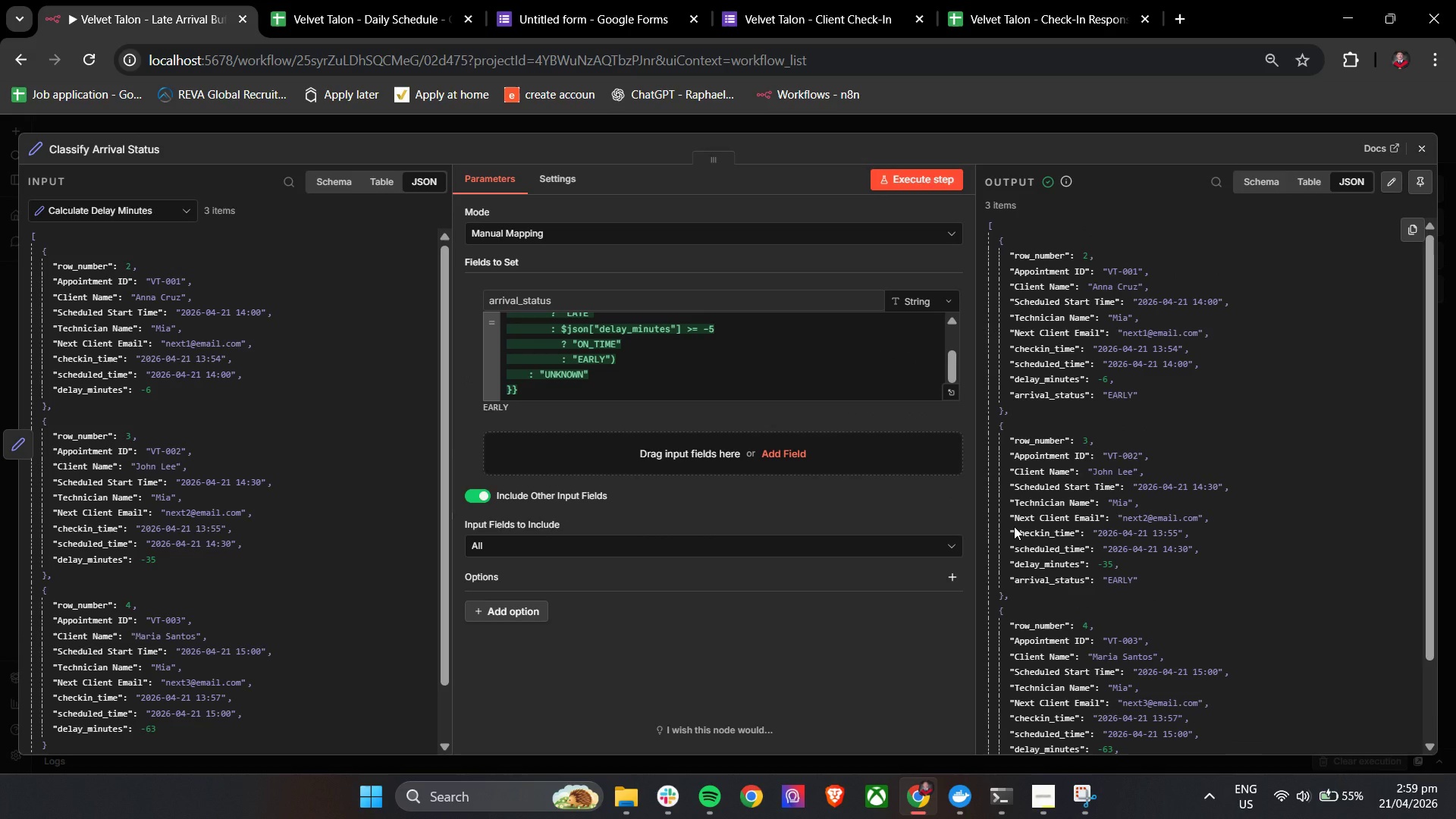 
wait(11.12)
 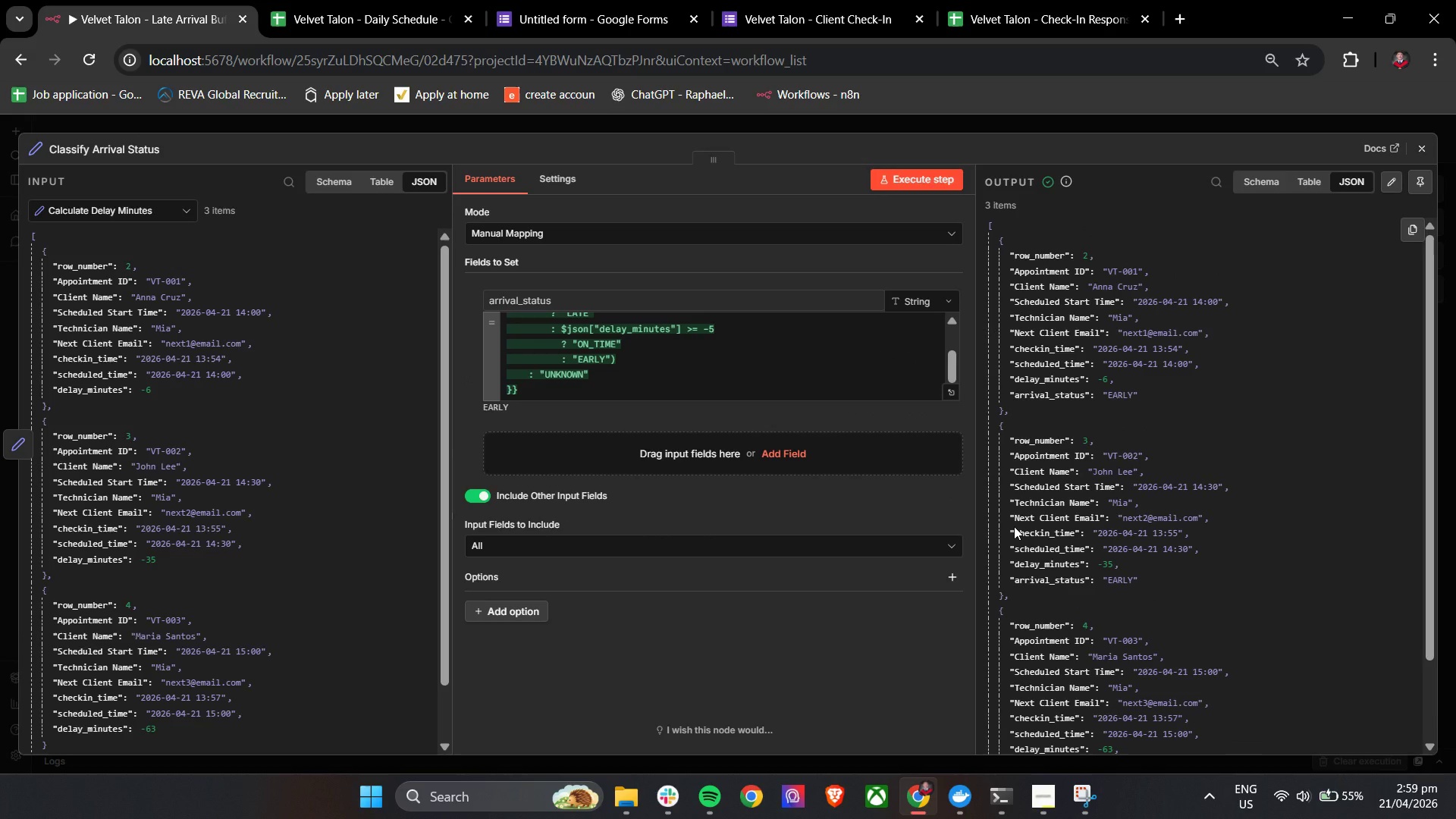 
left_click_drag(start_coordinate=[951, 371], to_coordinate=[951, 362])
 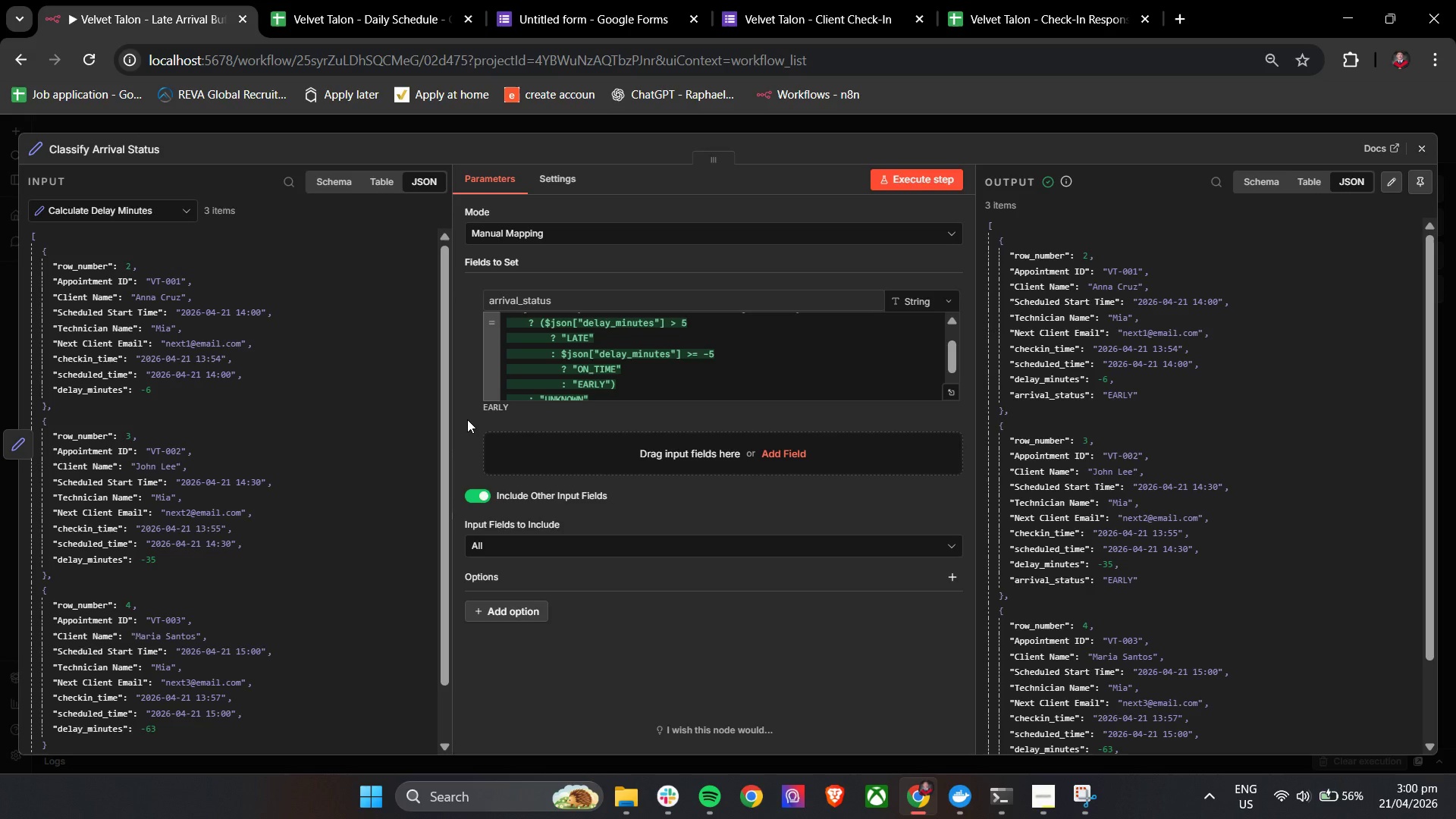 
wait(31.97)
 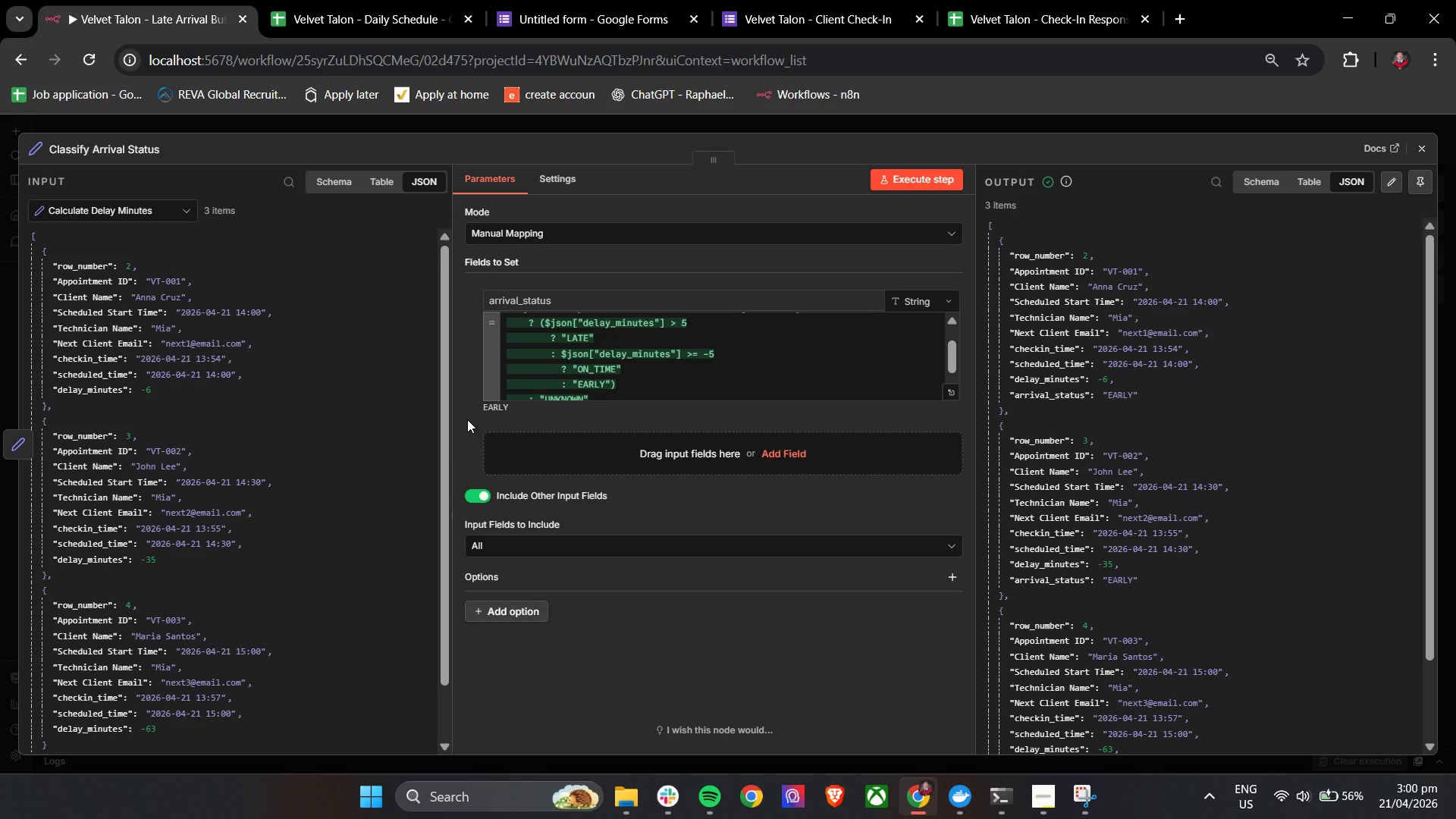 
scroll: coordinate [1071, 419], scroll_direction: down, amount: 7.0
 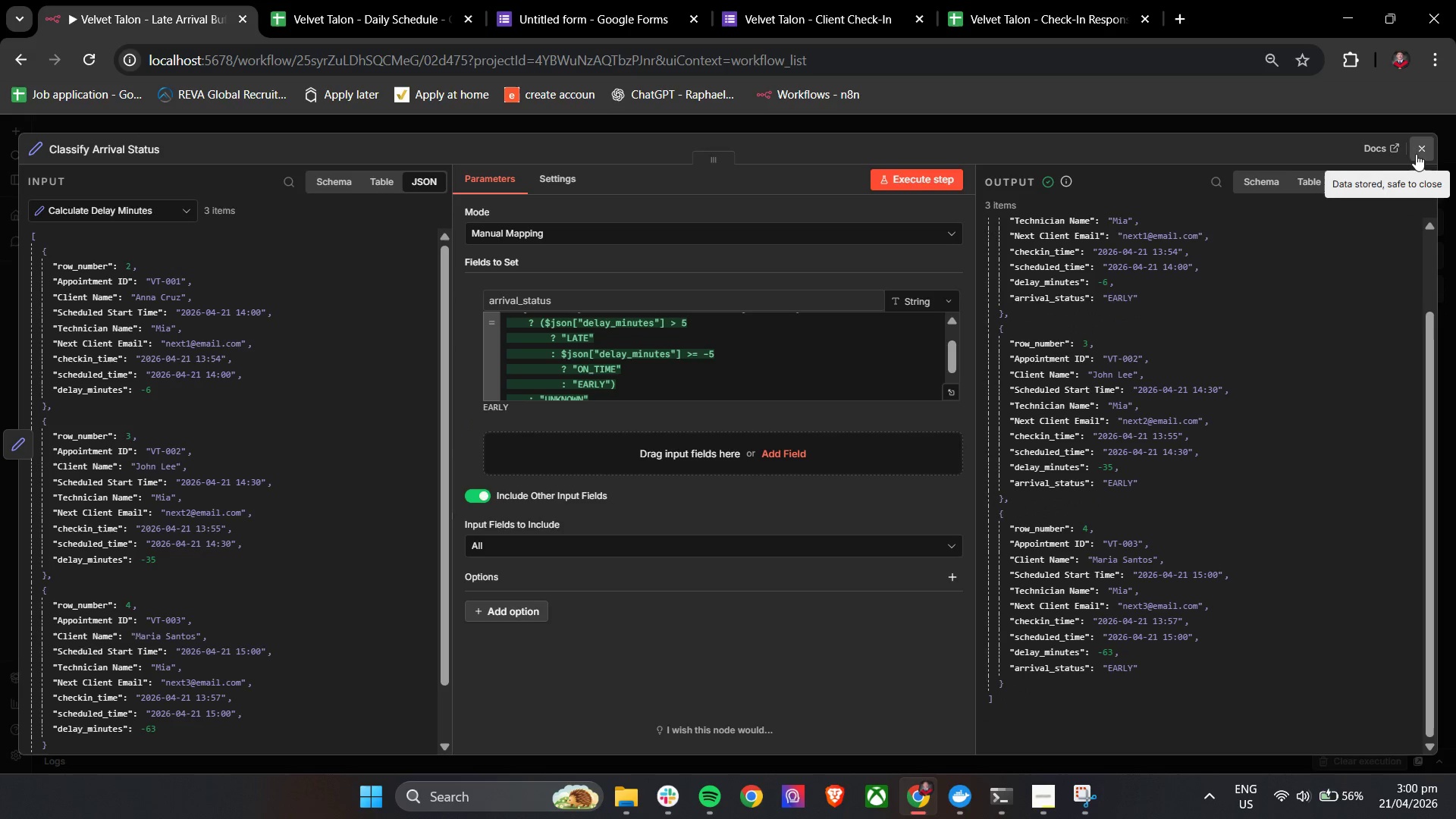 
left_click([1428, 142])
 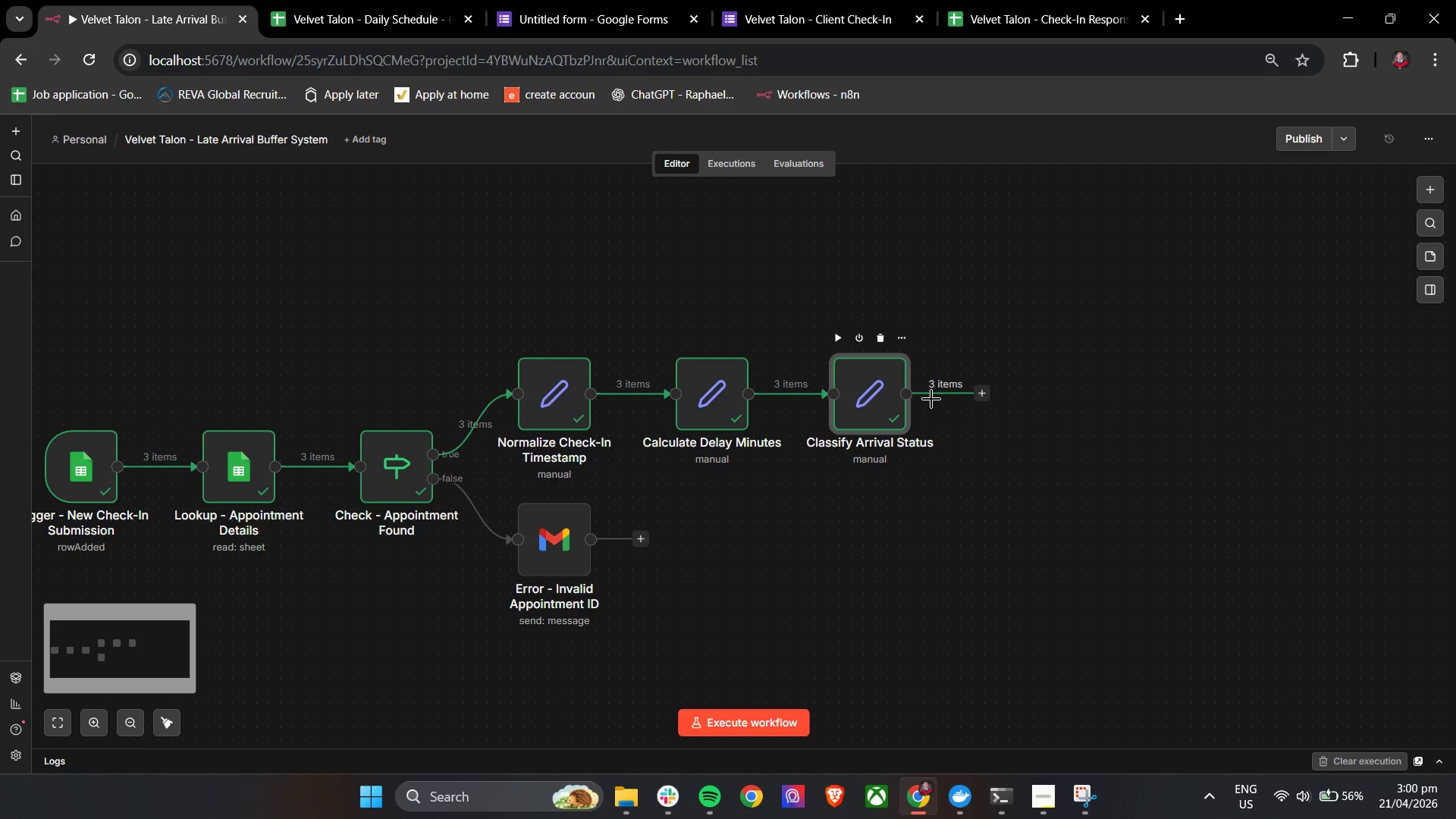 
wait(10.88)
 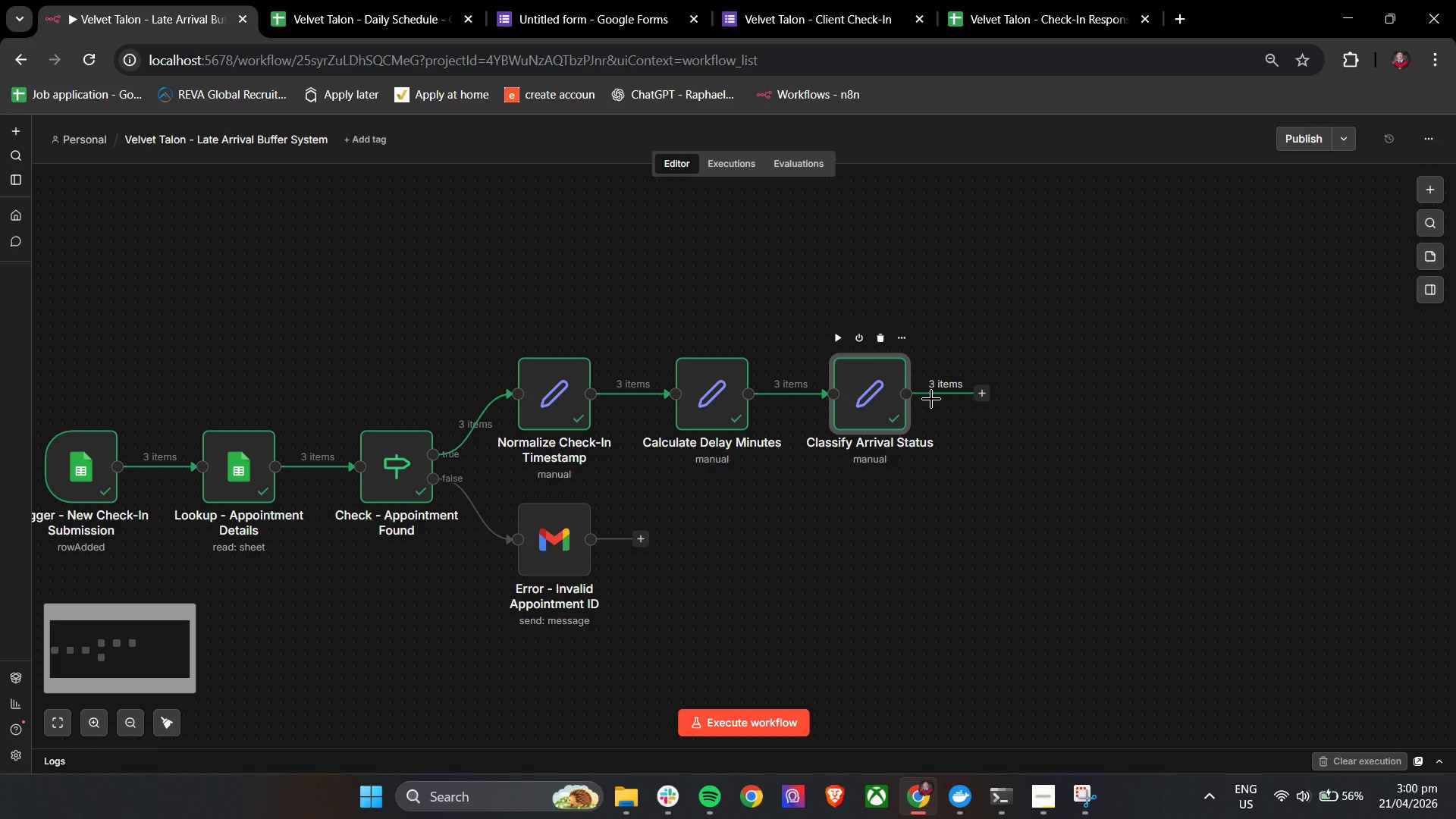 
mouse_move([725, 403])
 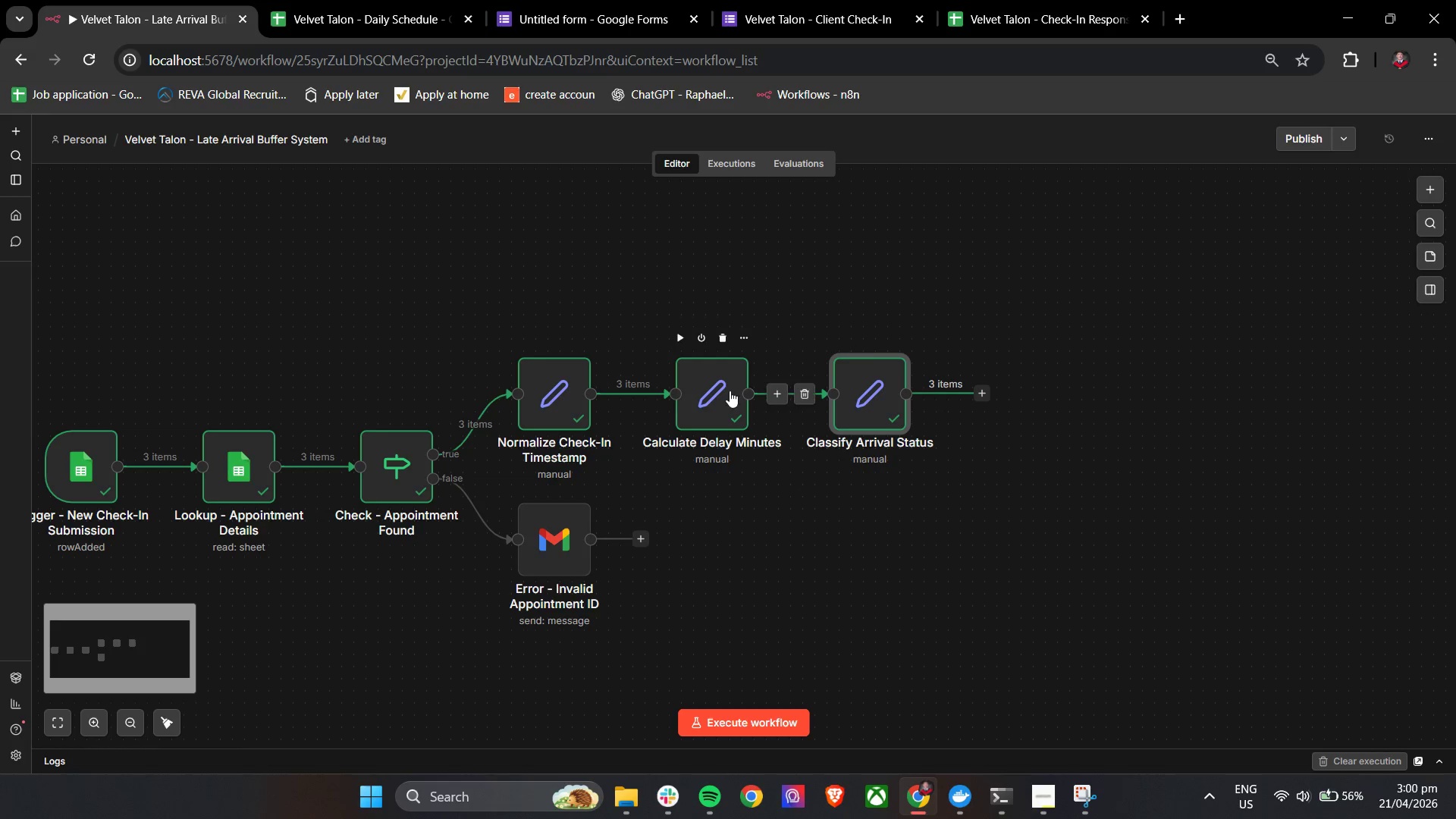 
double_click([730, 391])
 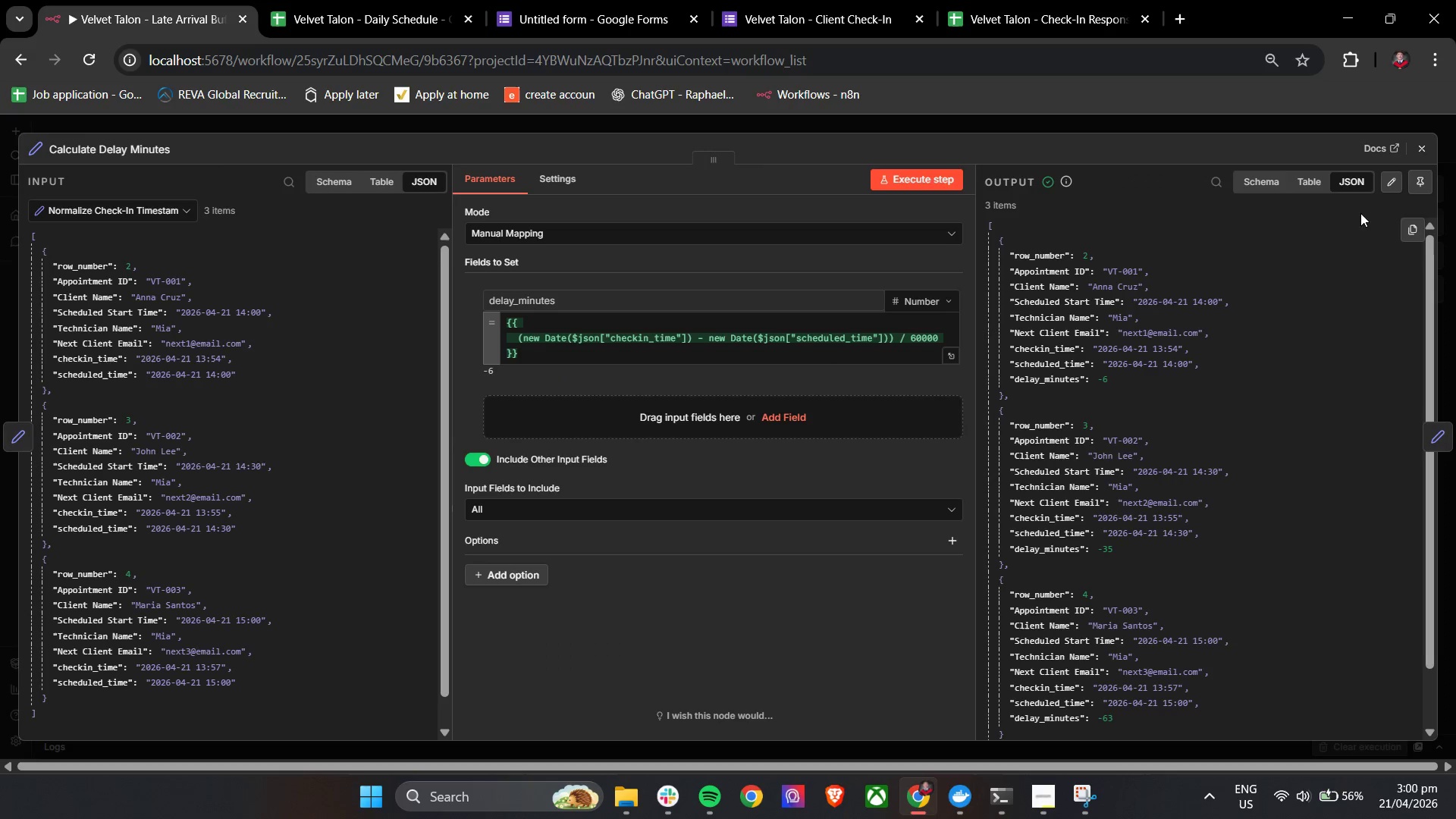 
left_click([1382, 179])
 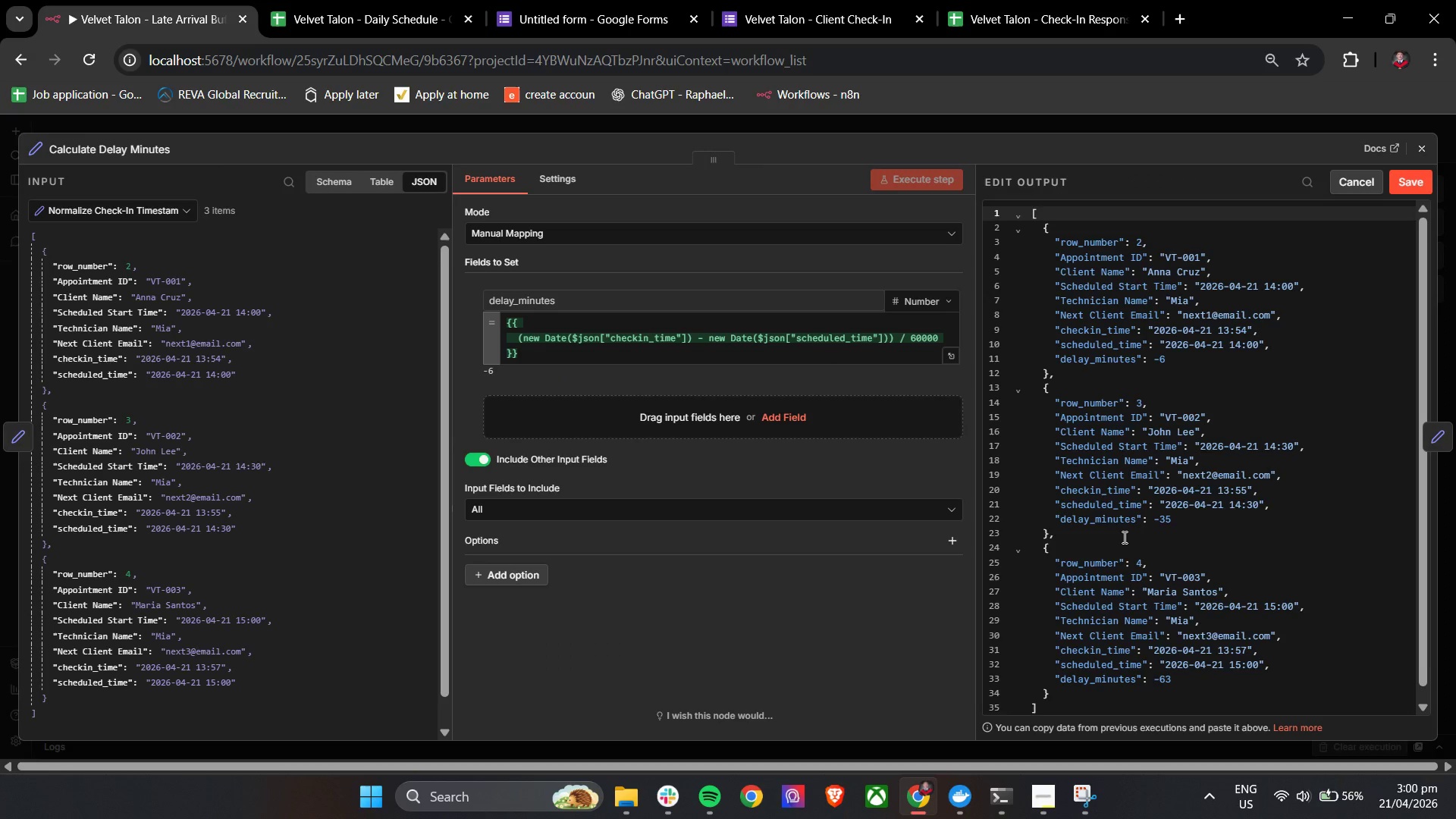 
scroll: coordinate [1121, 558], scroll_direction: down, amount: 10.0
 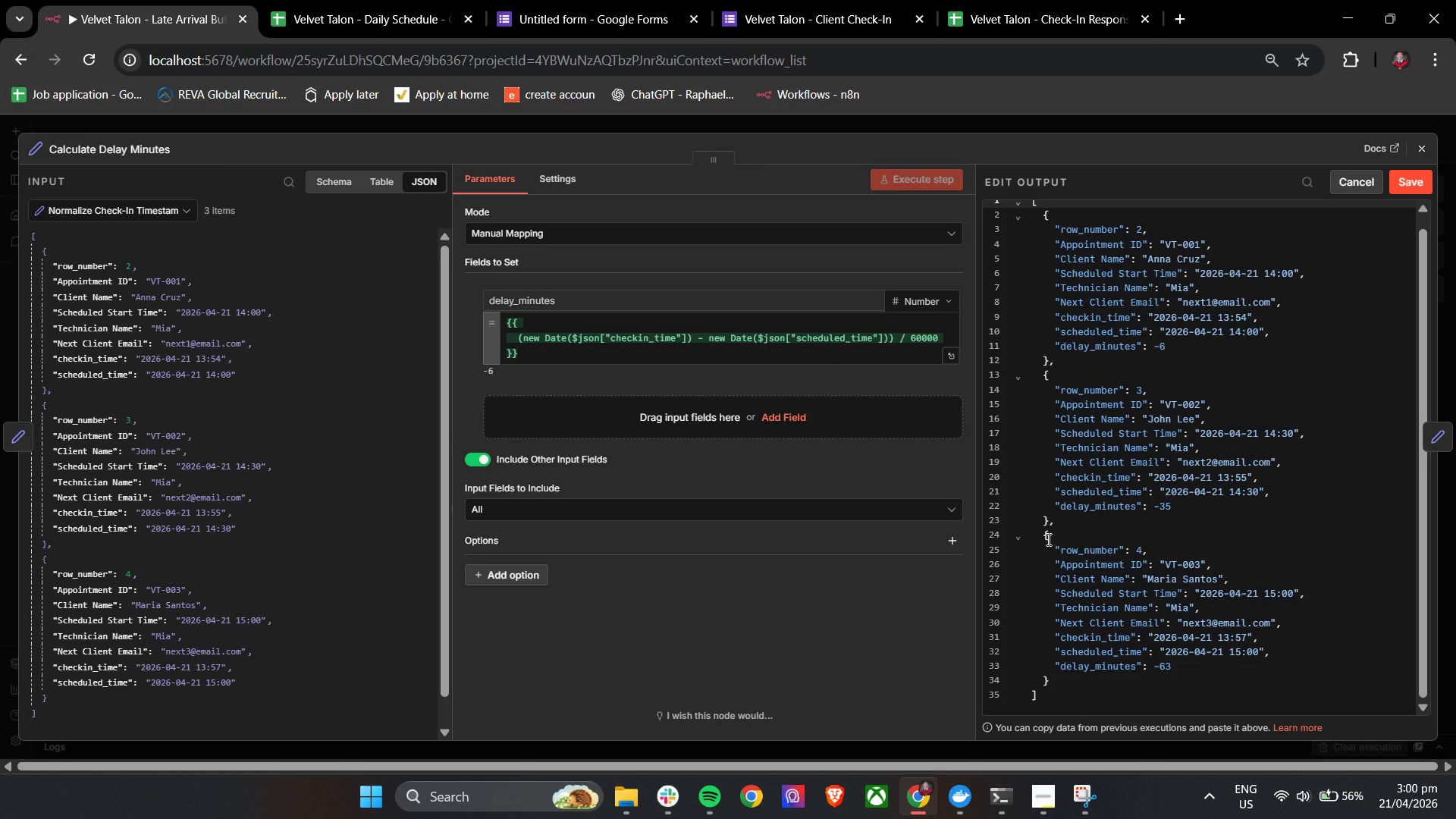 
left_click_drag(start_coordinate=[1044, 536], to_coordinate=[1090, 679])
 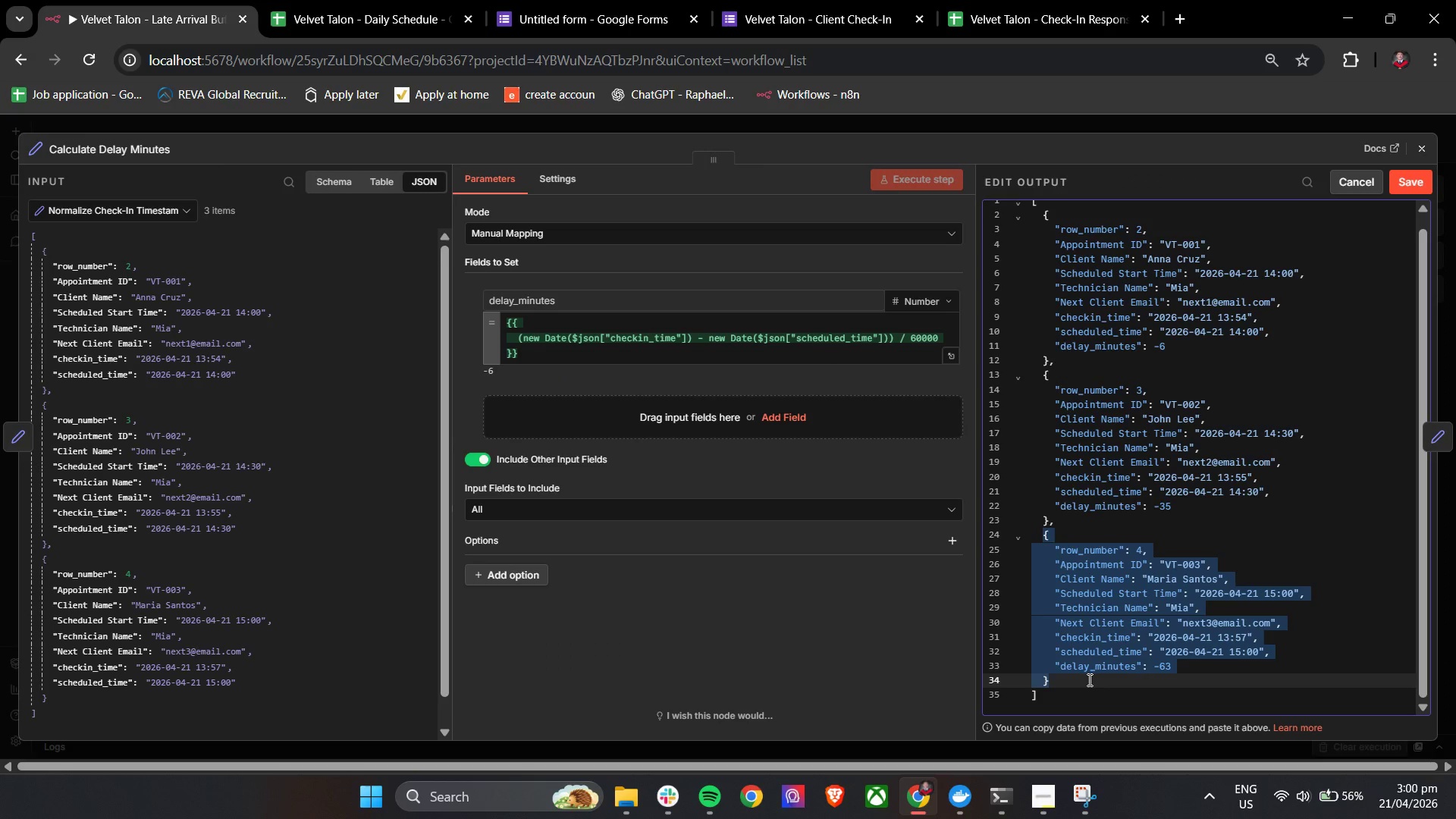 
key(Control+C)
 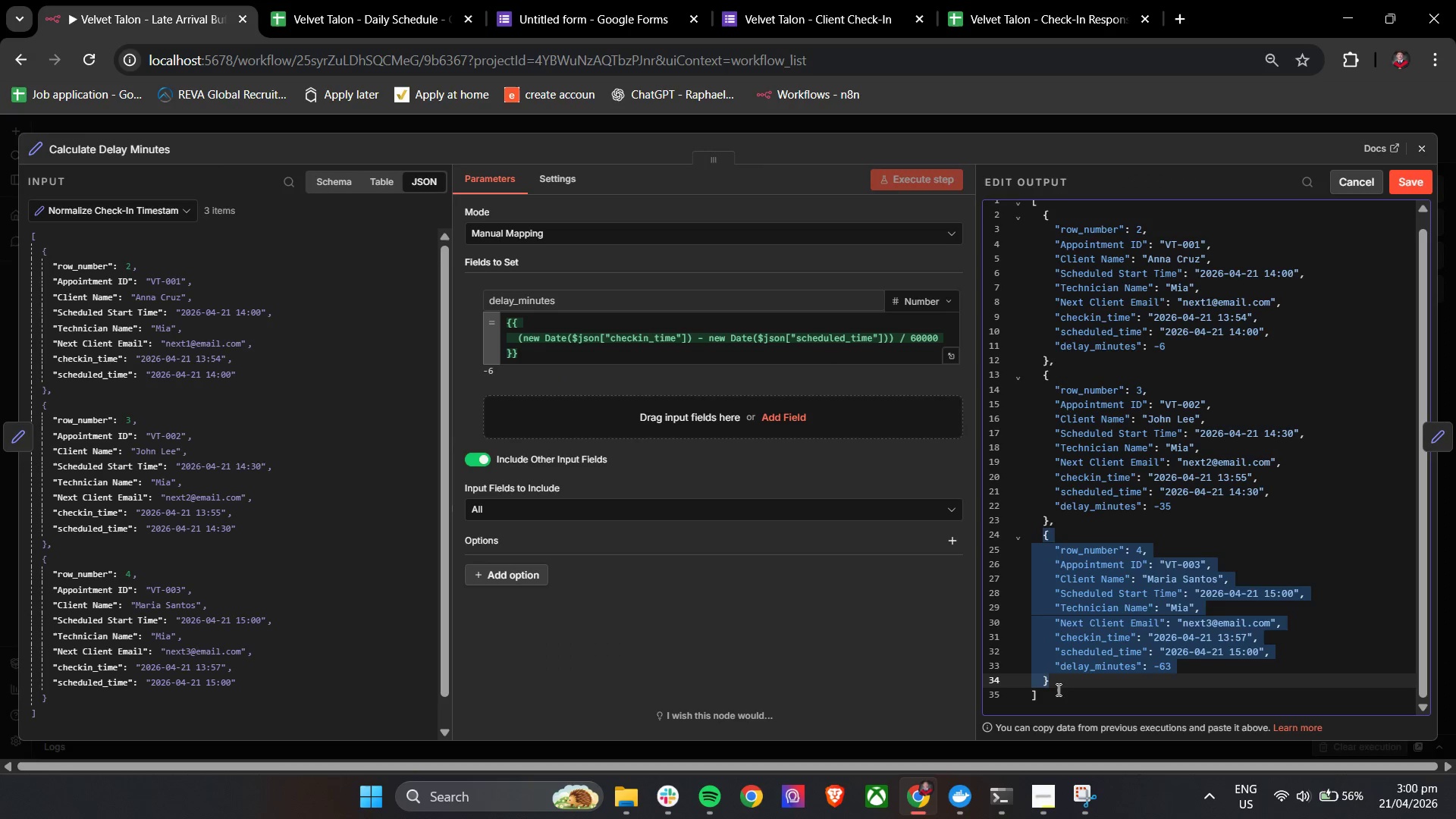 
left_click([1057, 679])
 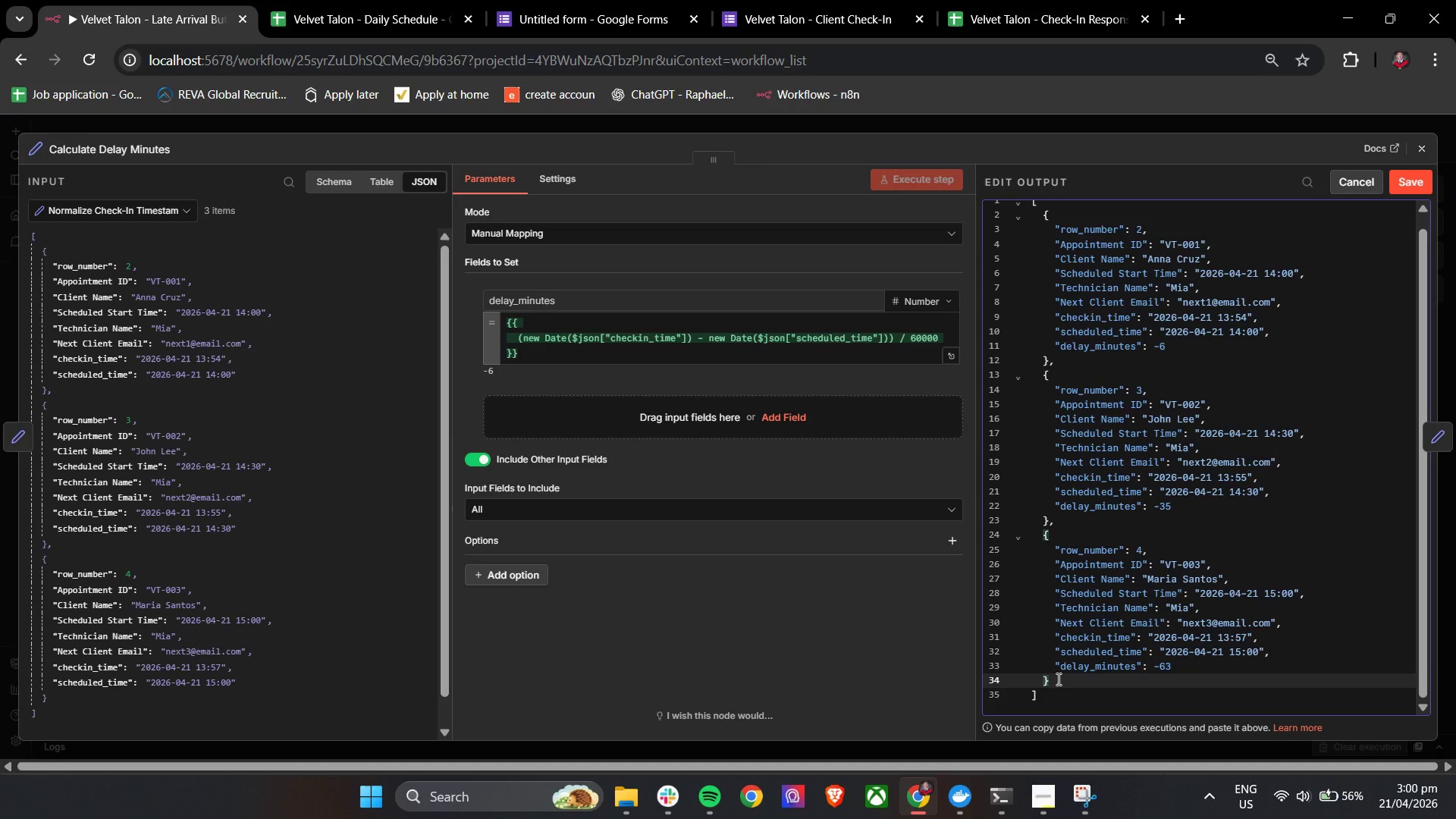 
key(Enter)
 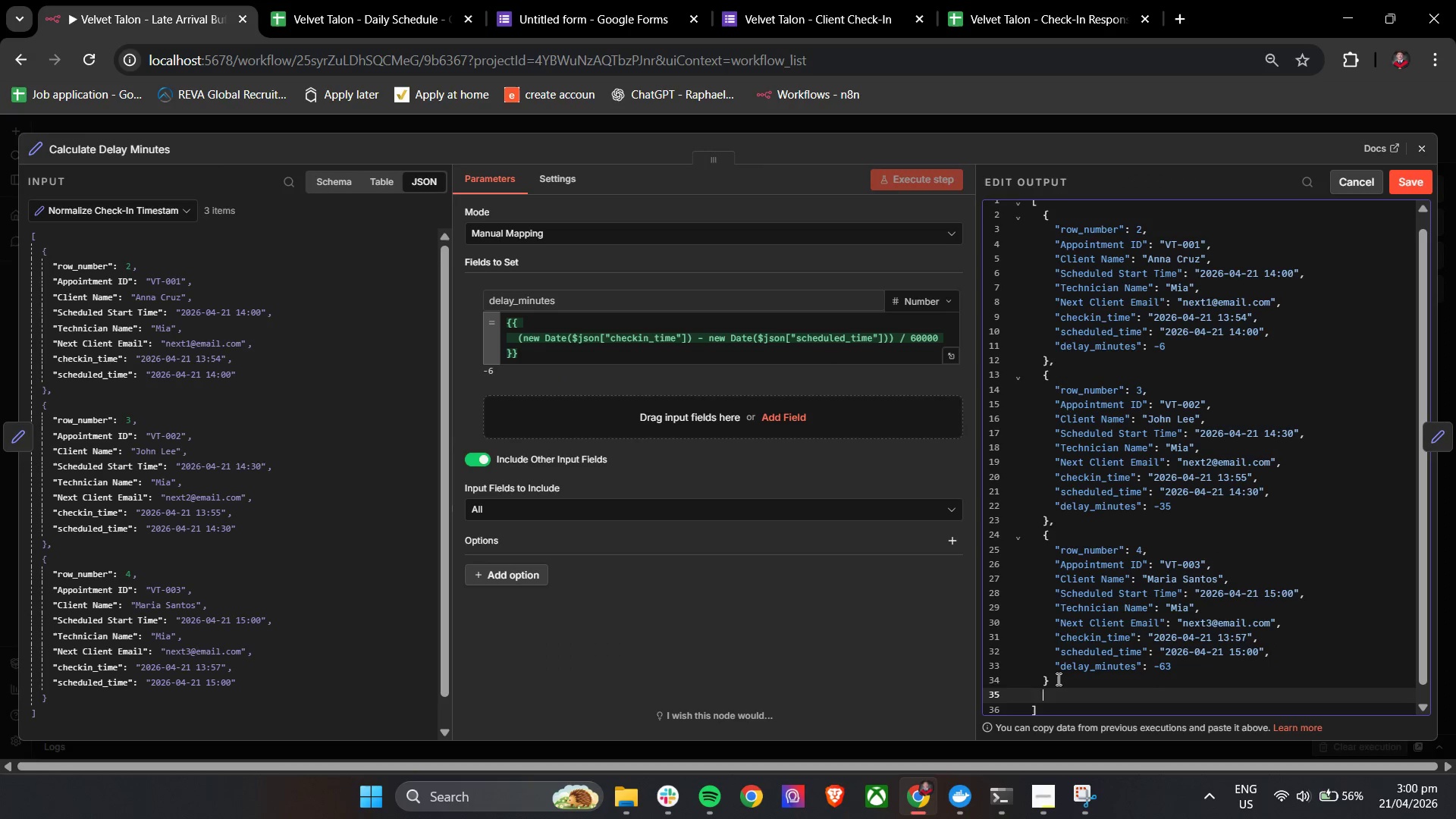 
hold_key(key=ControlLeft, duration=1.06)
 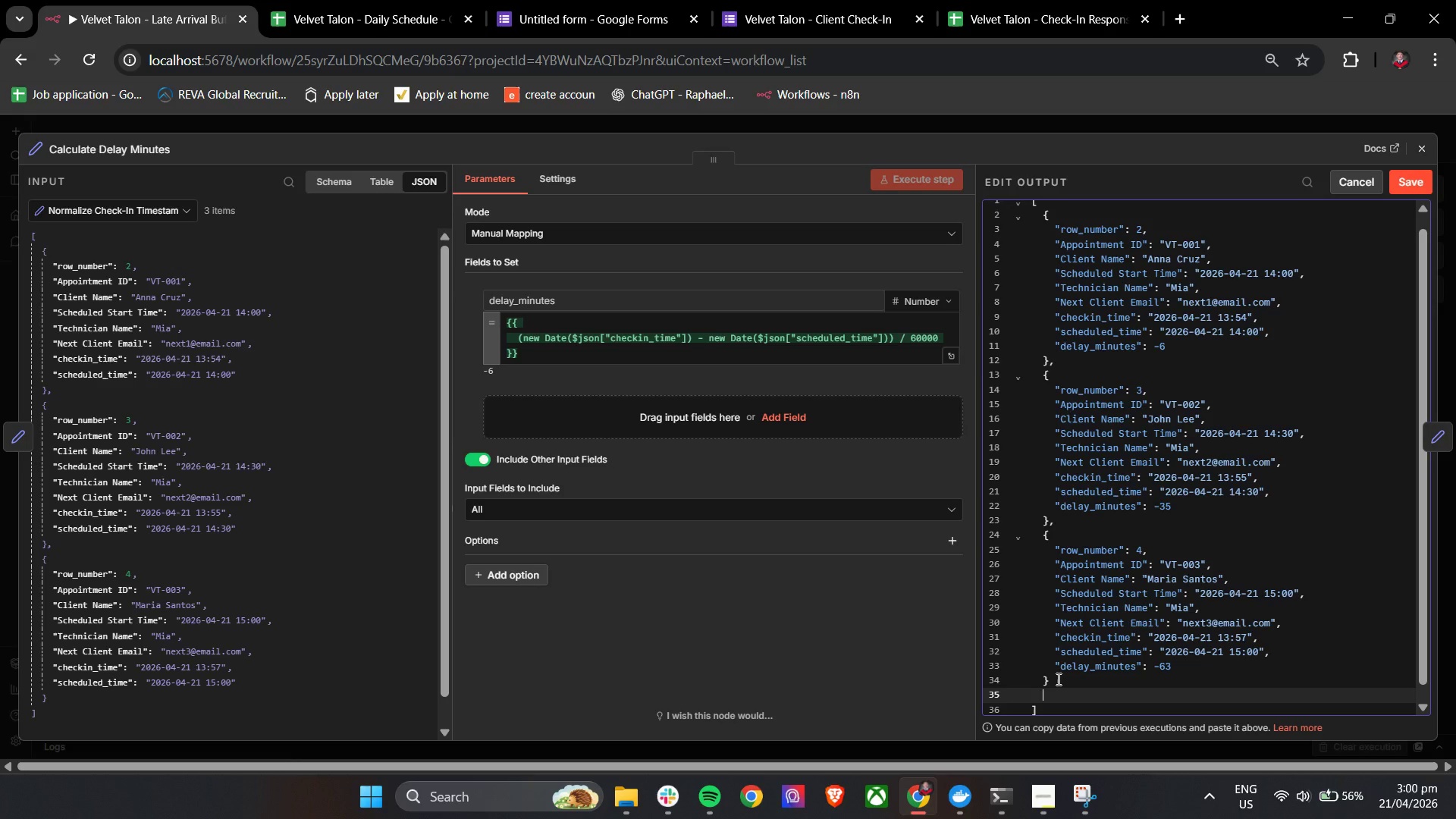 
key(Backspace)
 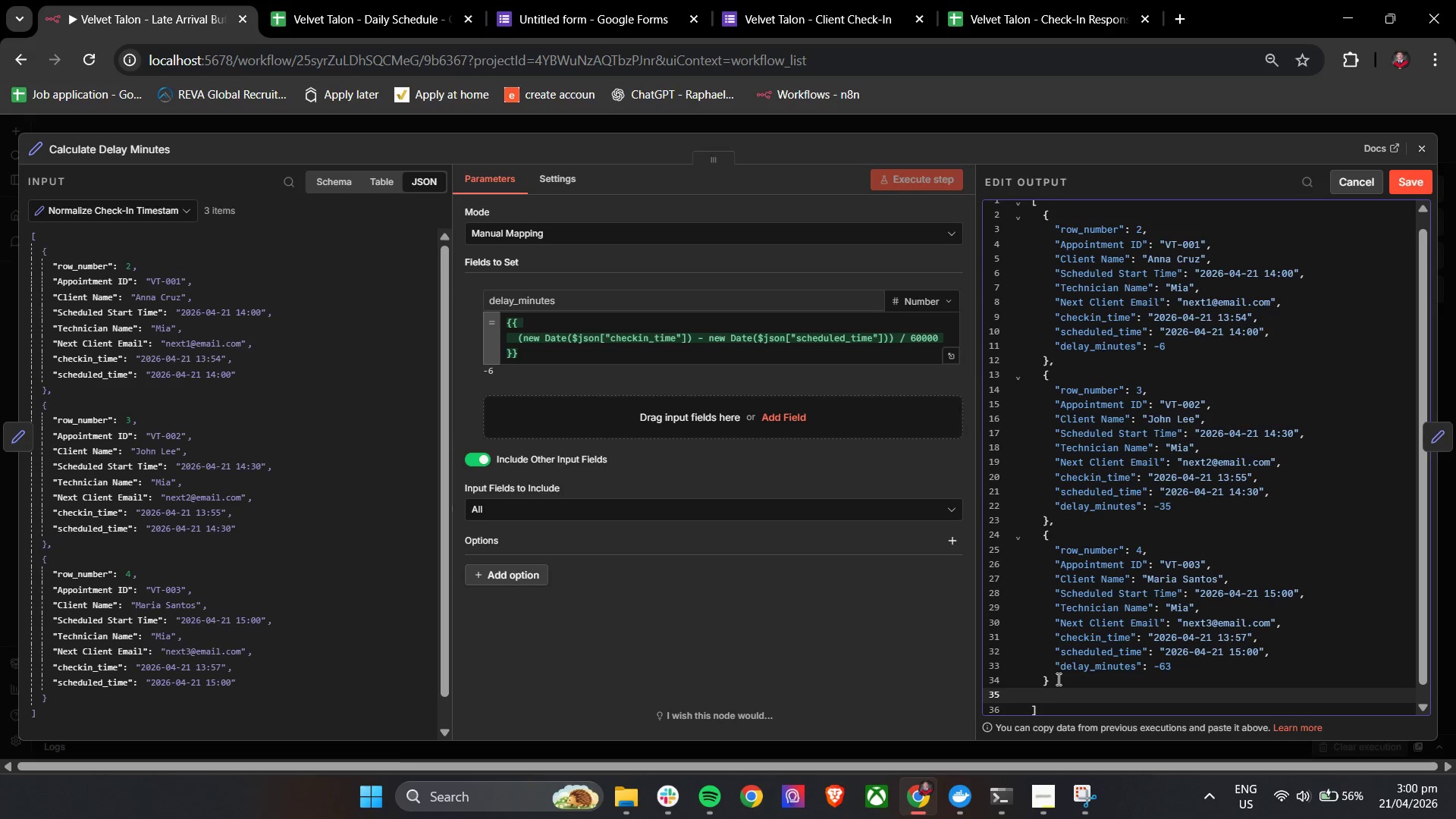 
key(Backspace)
 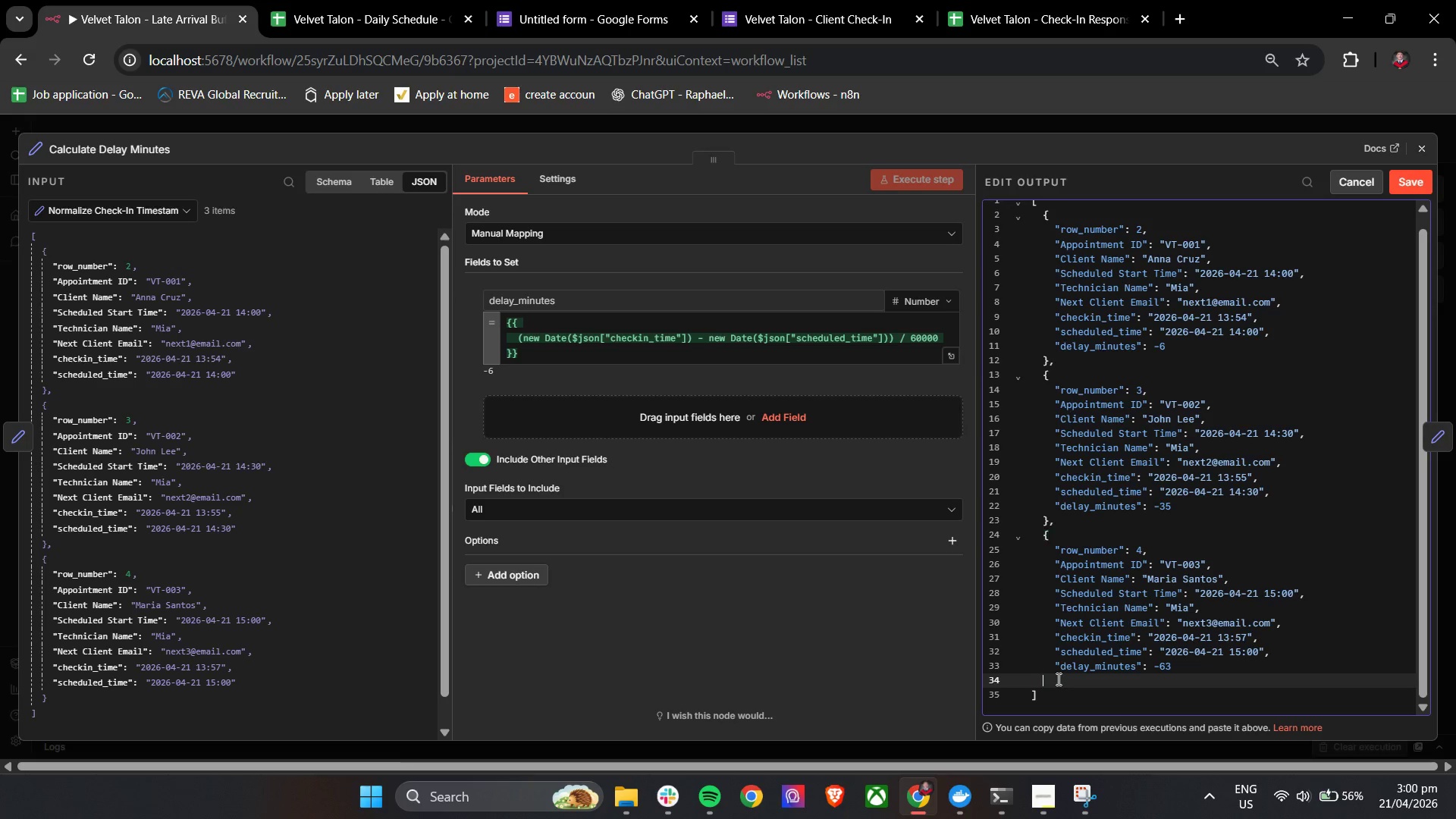 
key(Backspace)
 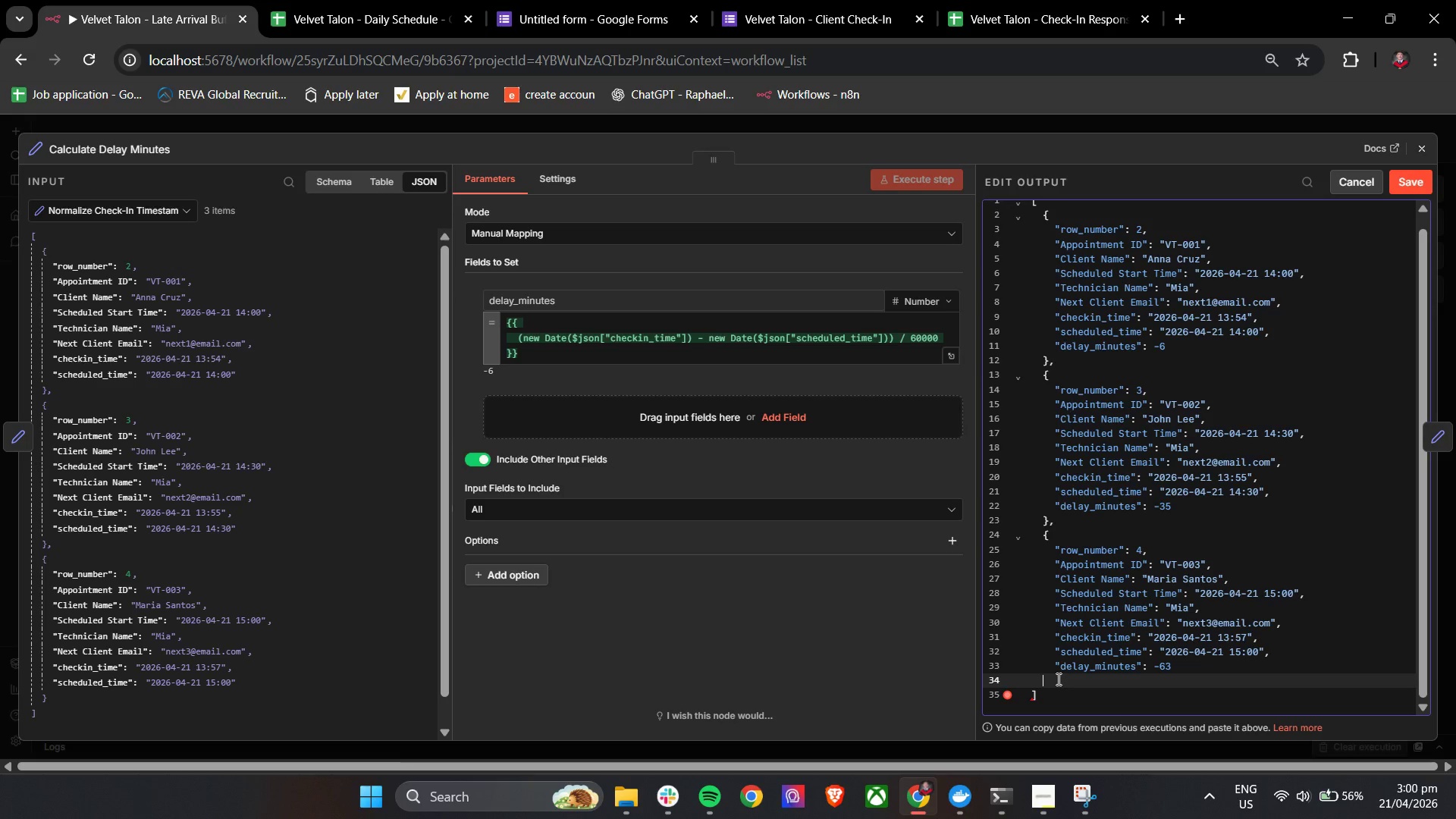 
key(Control+BracketRight)
 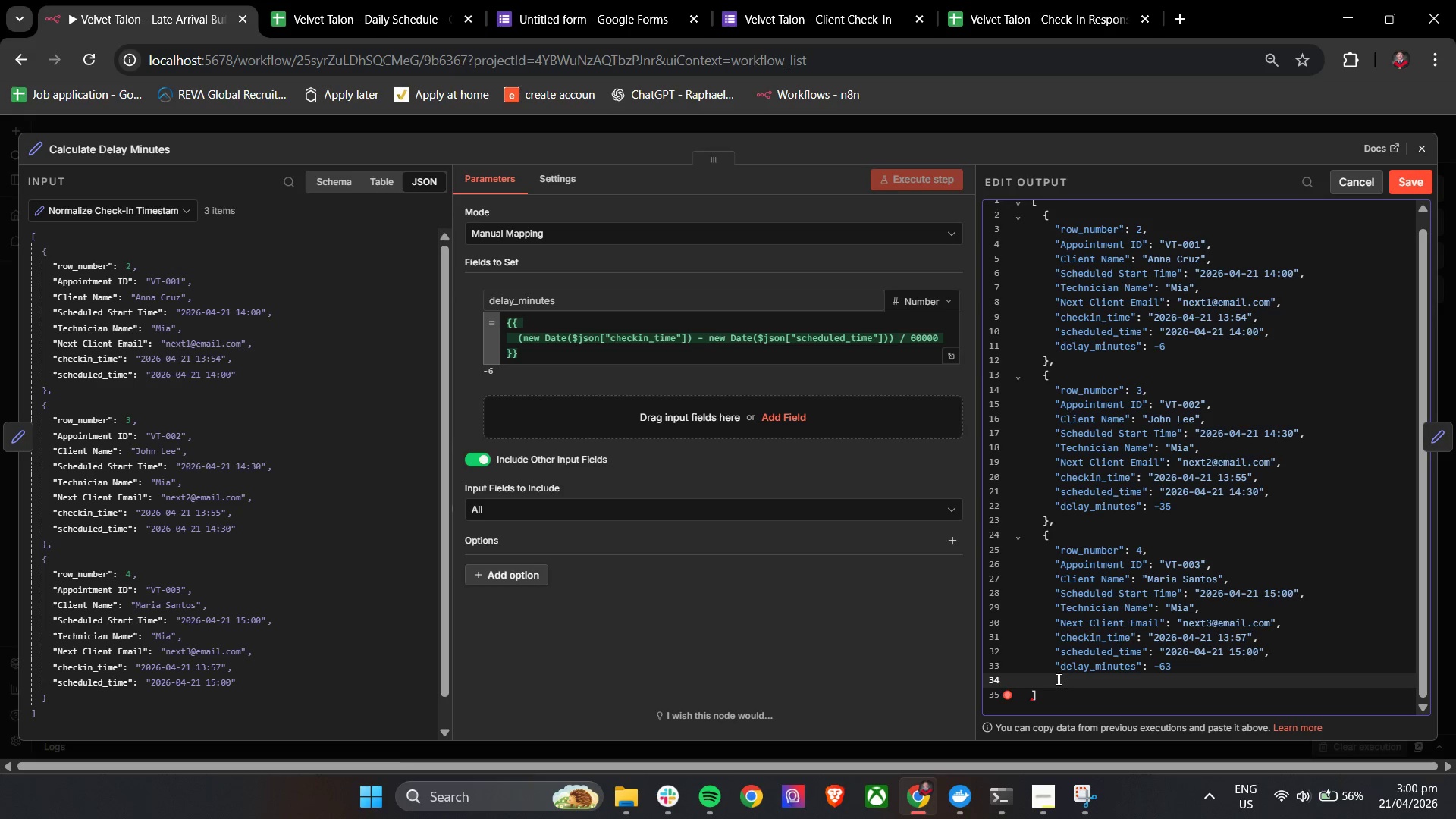 
key(Backspace)
 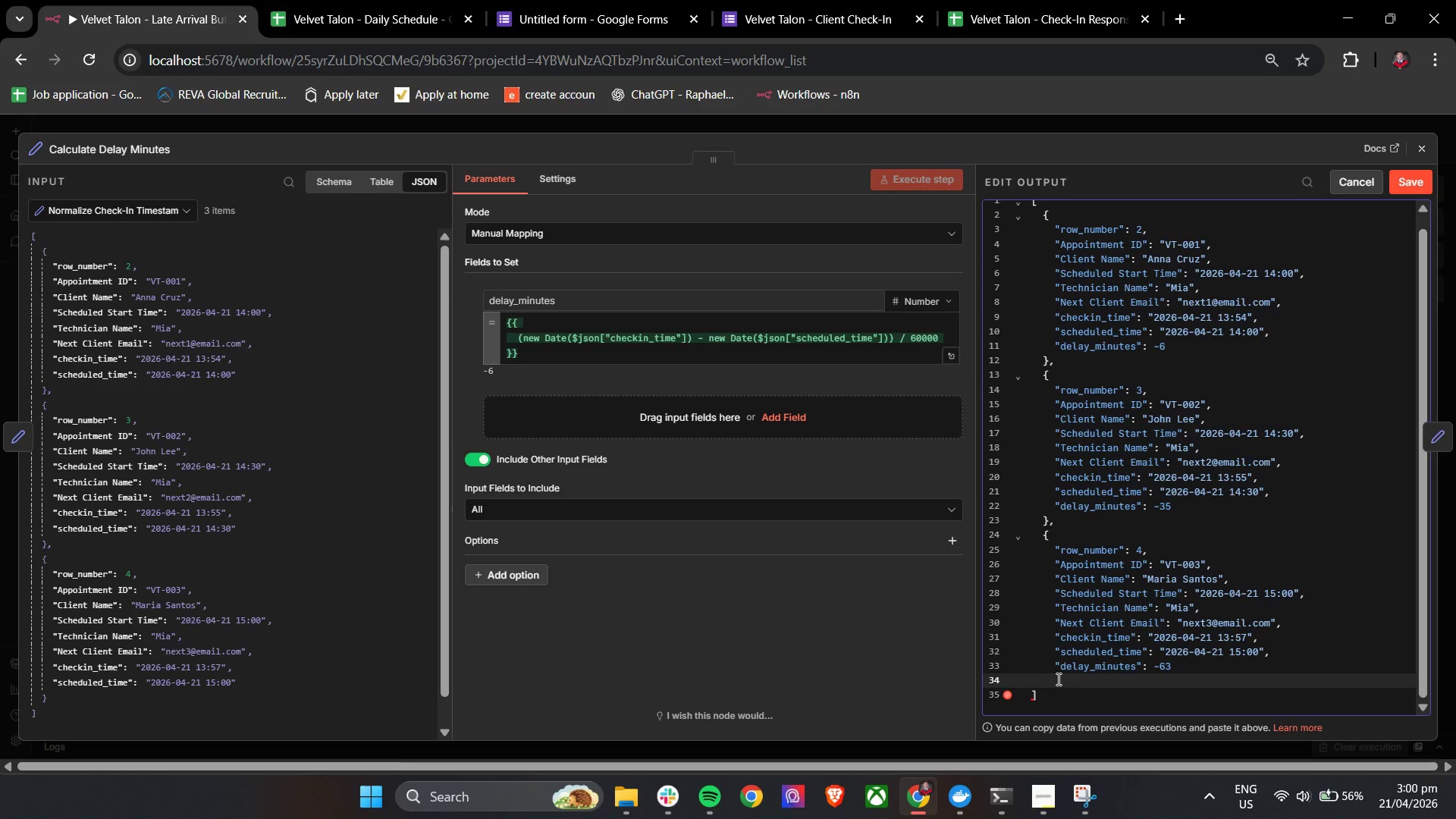 
key(Shift+BracketRight)
 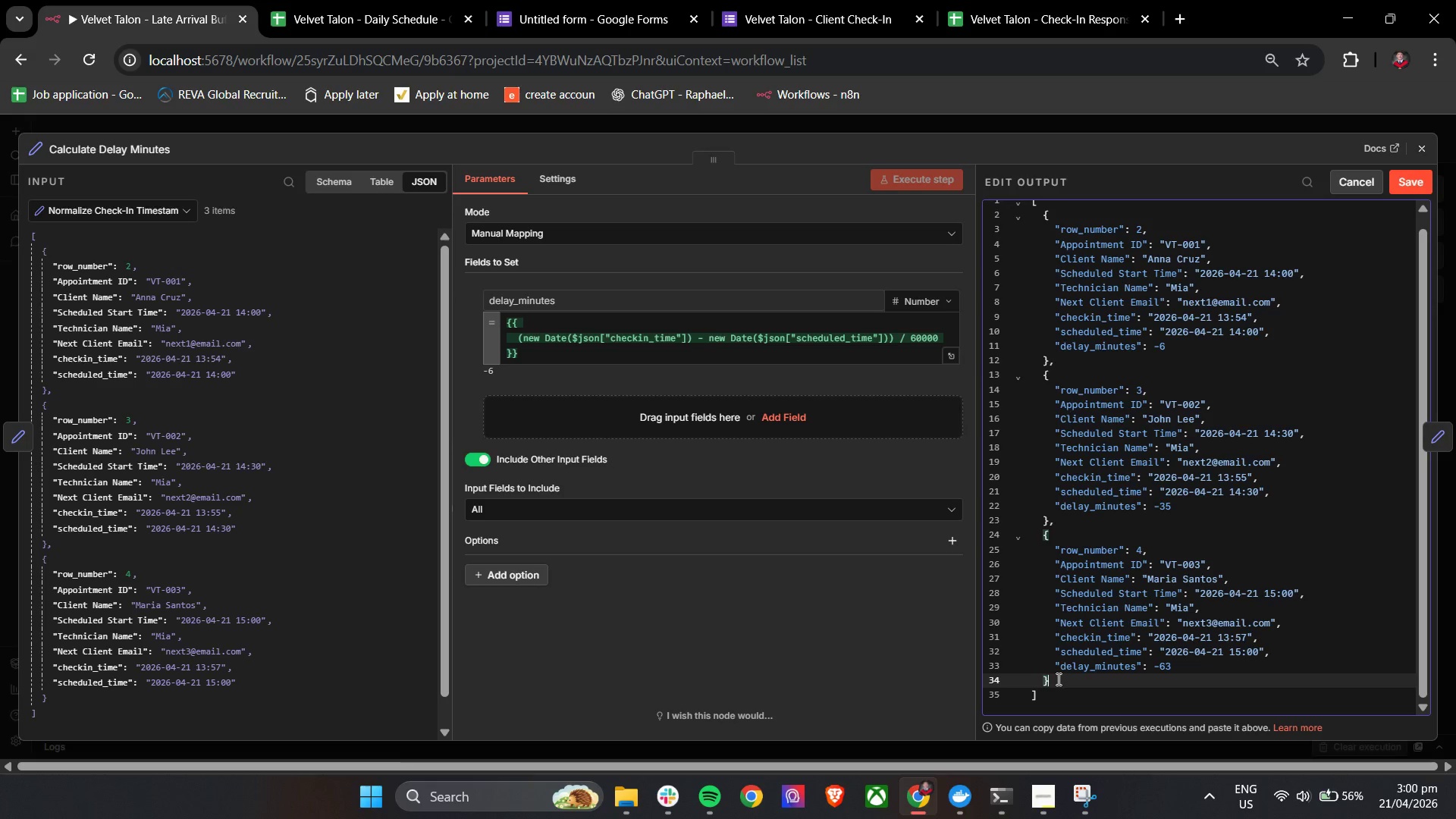 
key(Comma)
 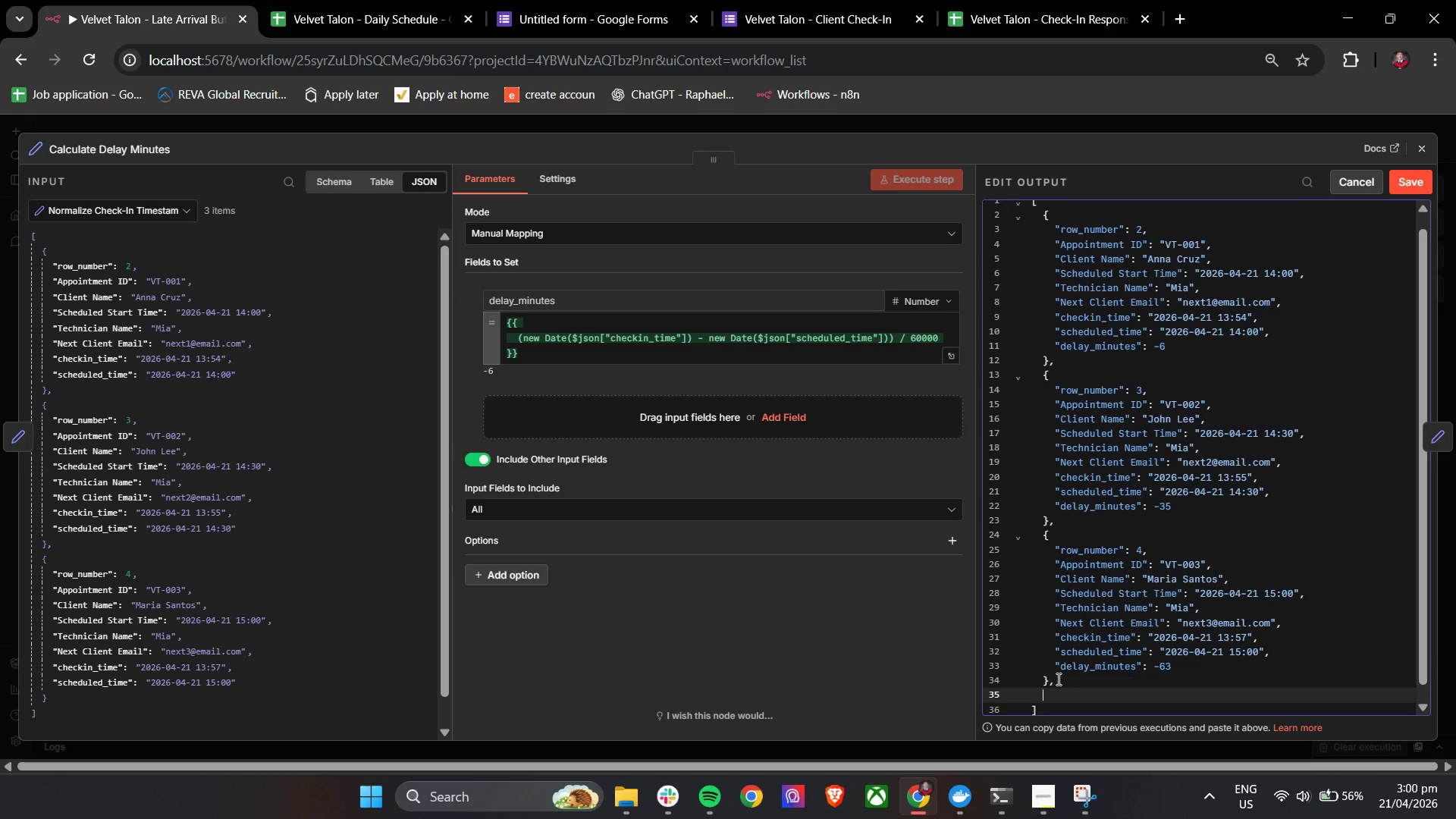 
key(Enter)
 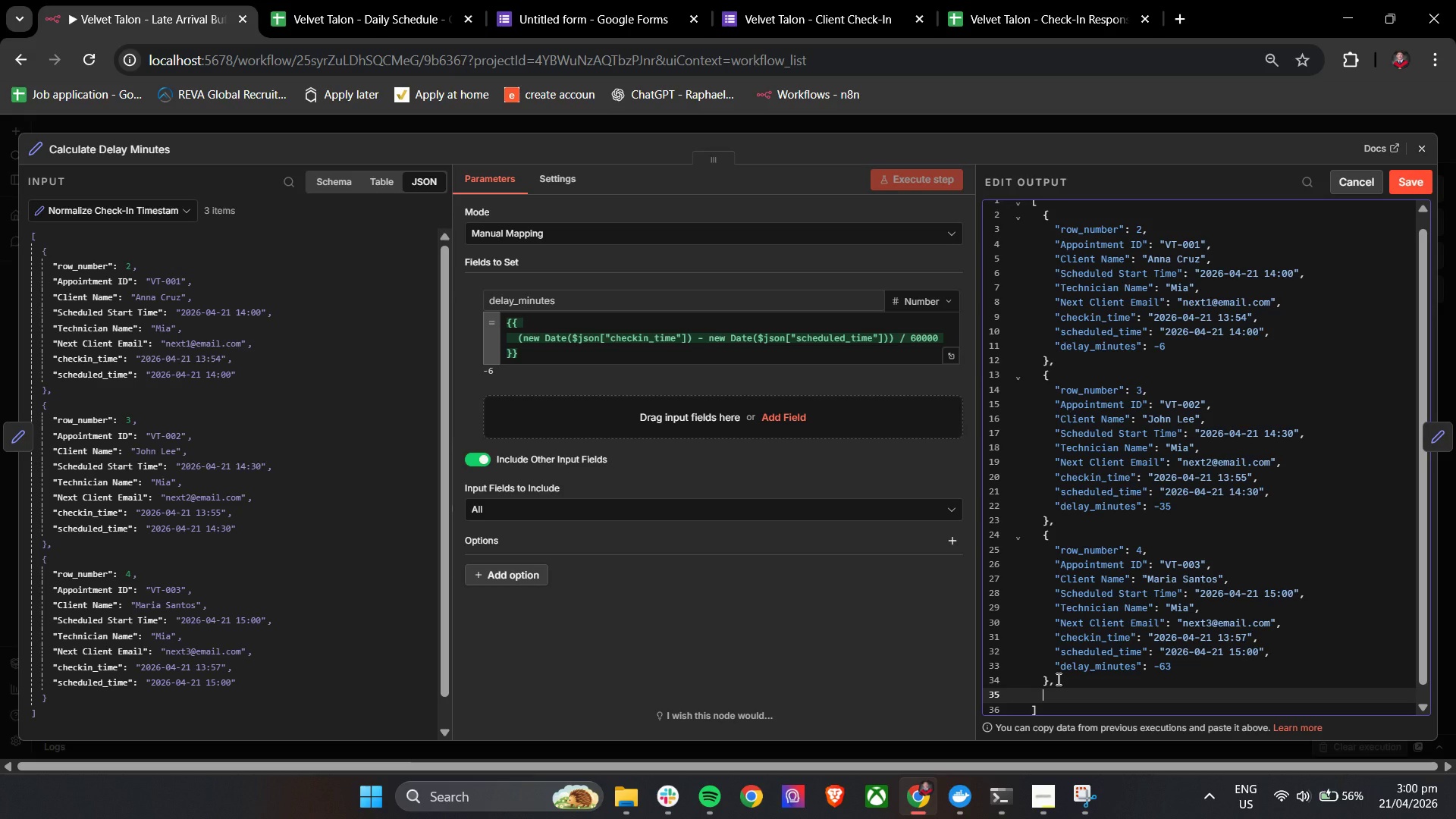 
key(Control+V)
 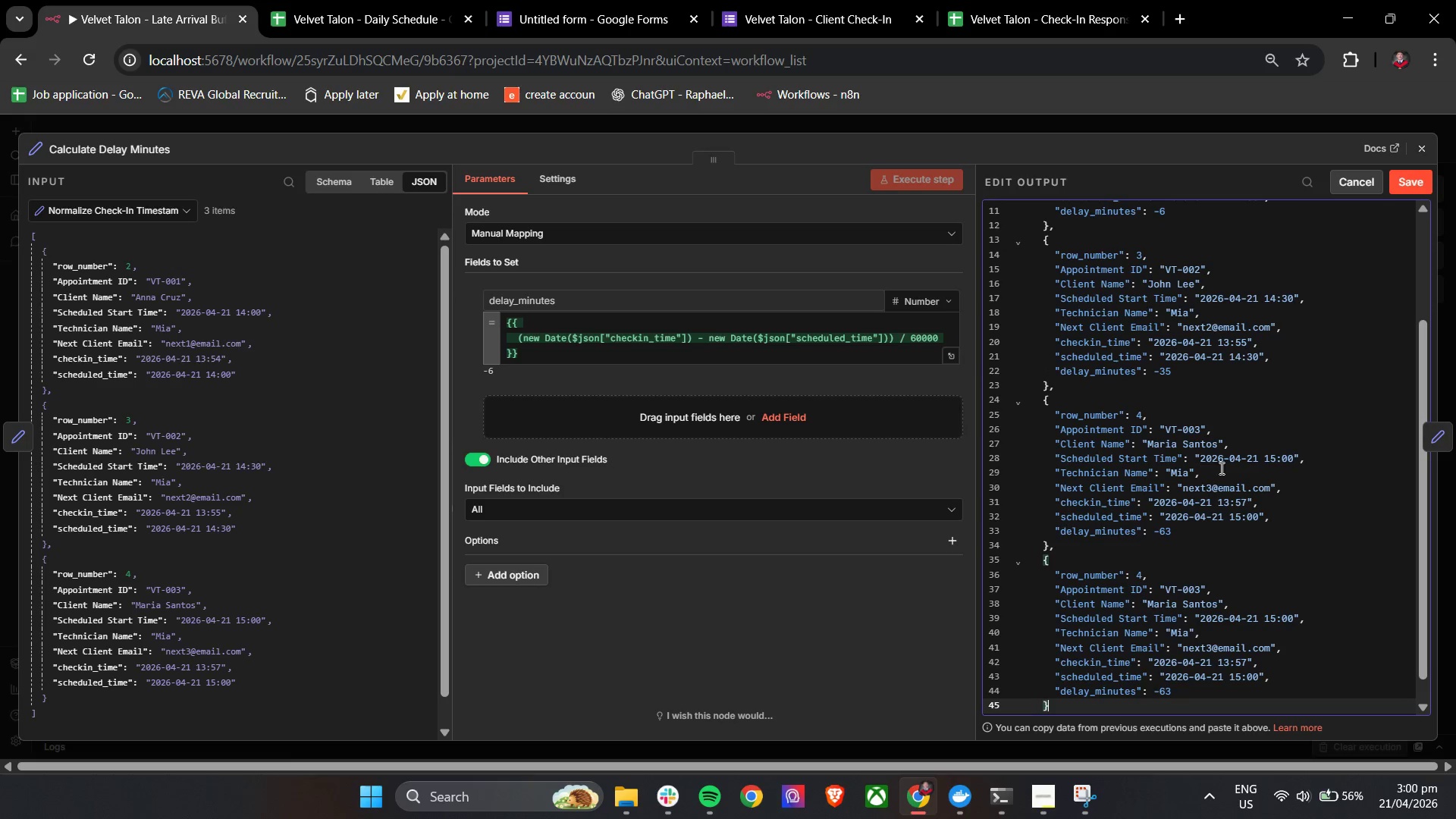 
scroll: coordinate [1228, 495], scroll_direction: down, amount: 2.0
 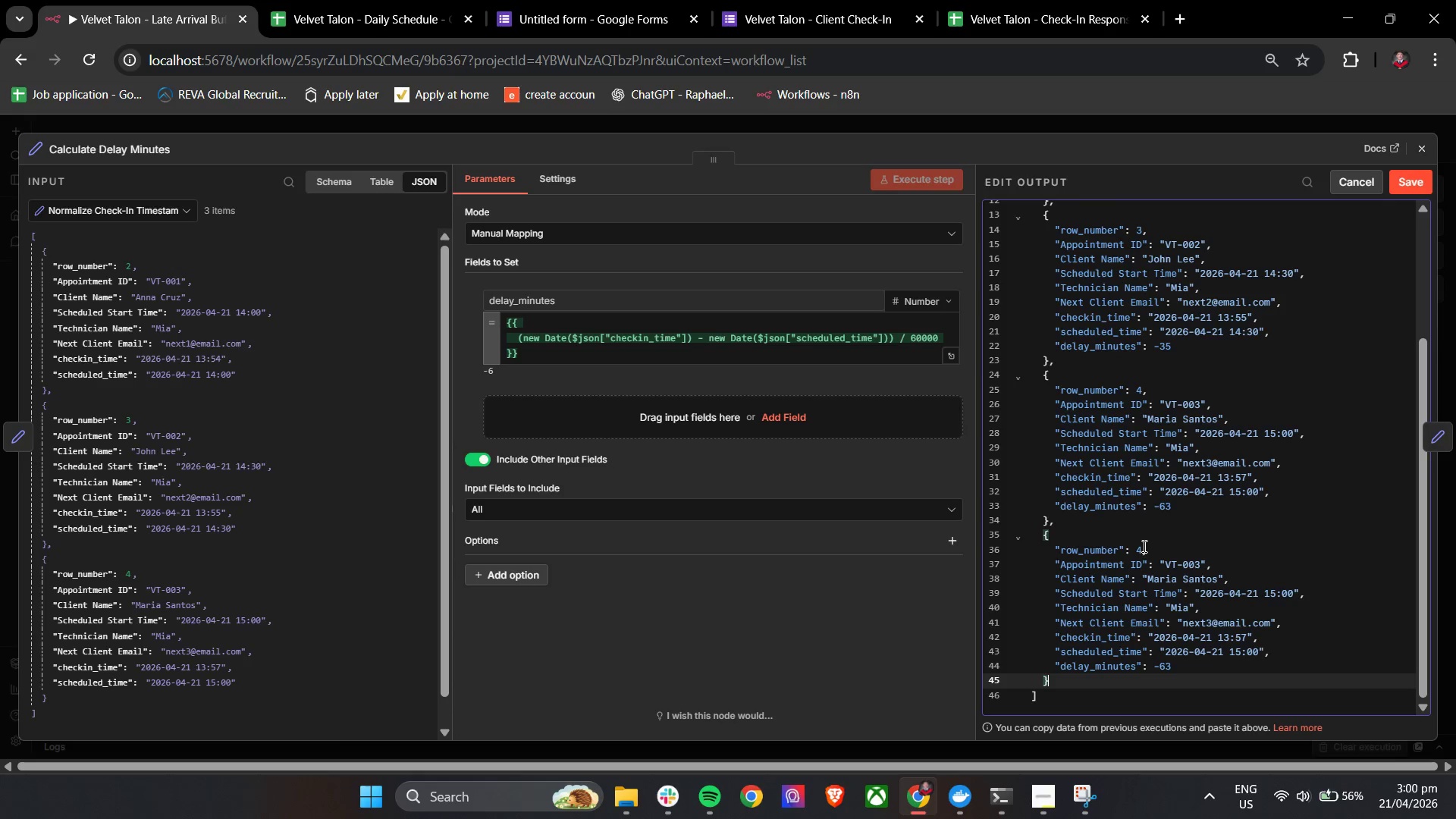 
left_click([1143, 546])
 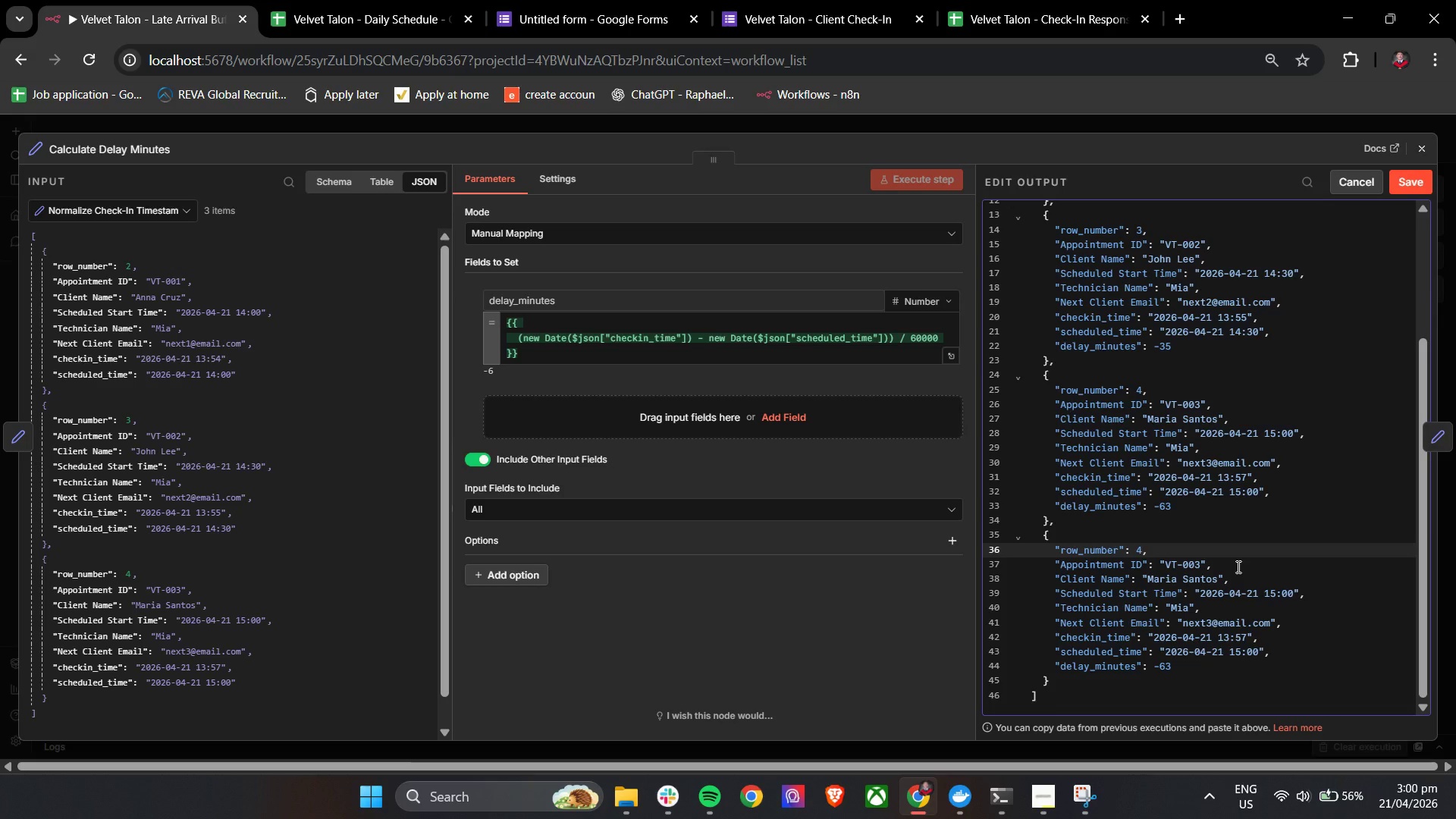 
key(Backspace)
 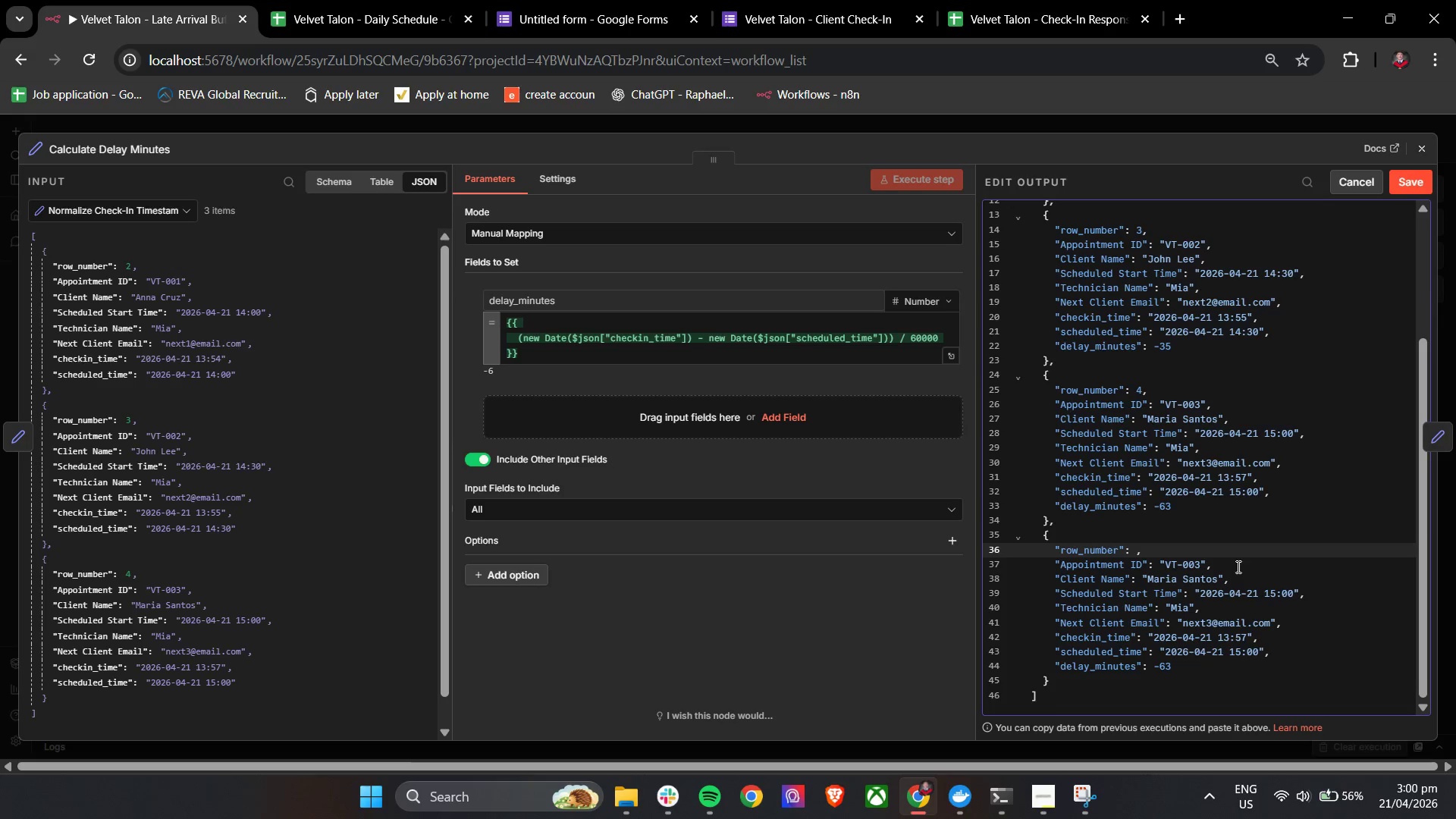 
key(6)
 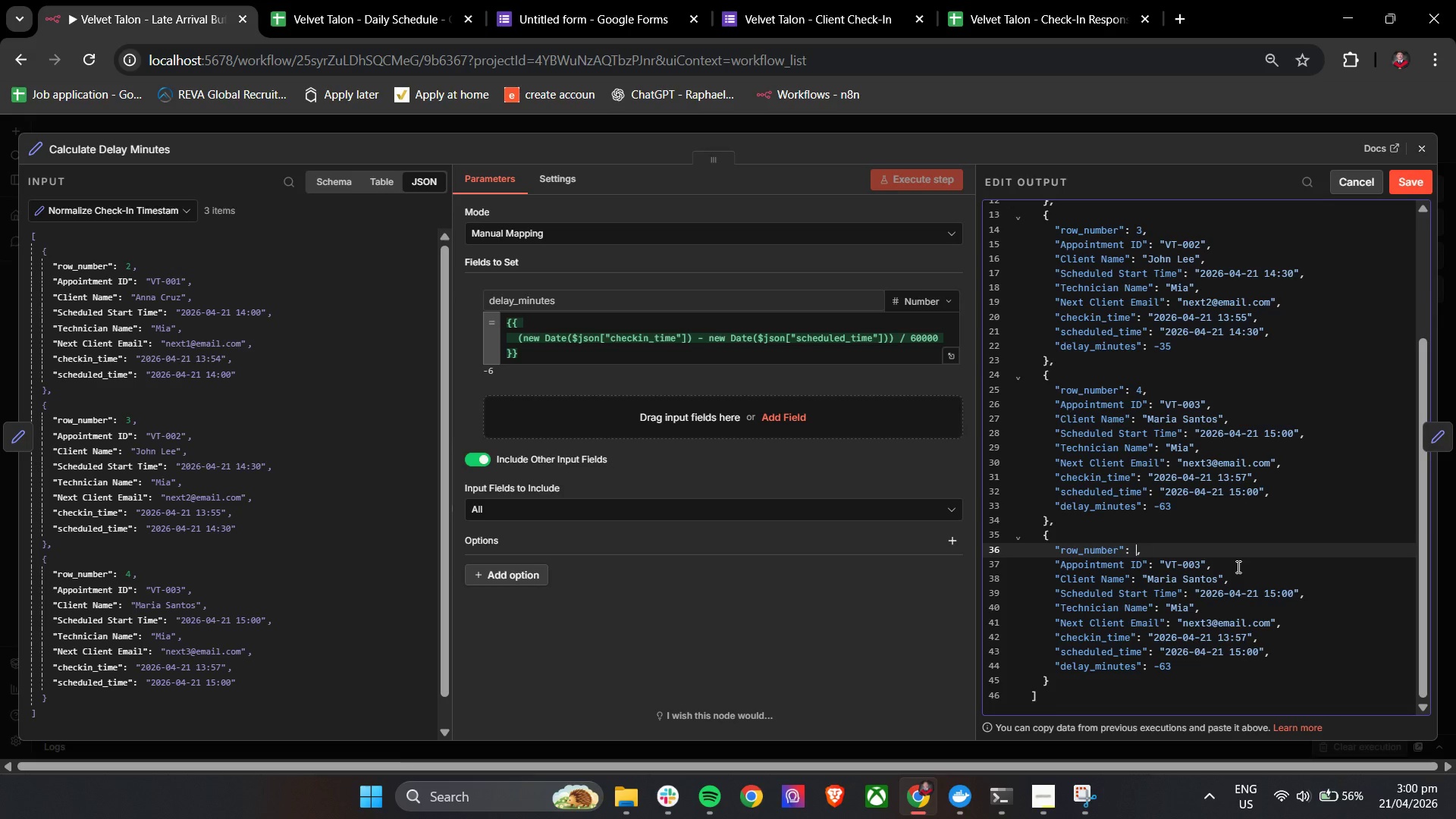 
key(Backspace)
 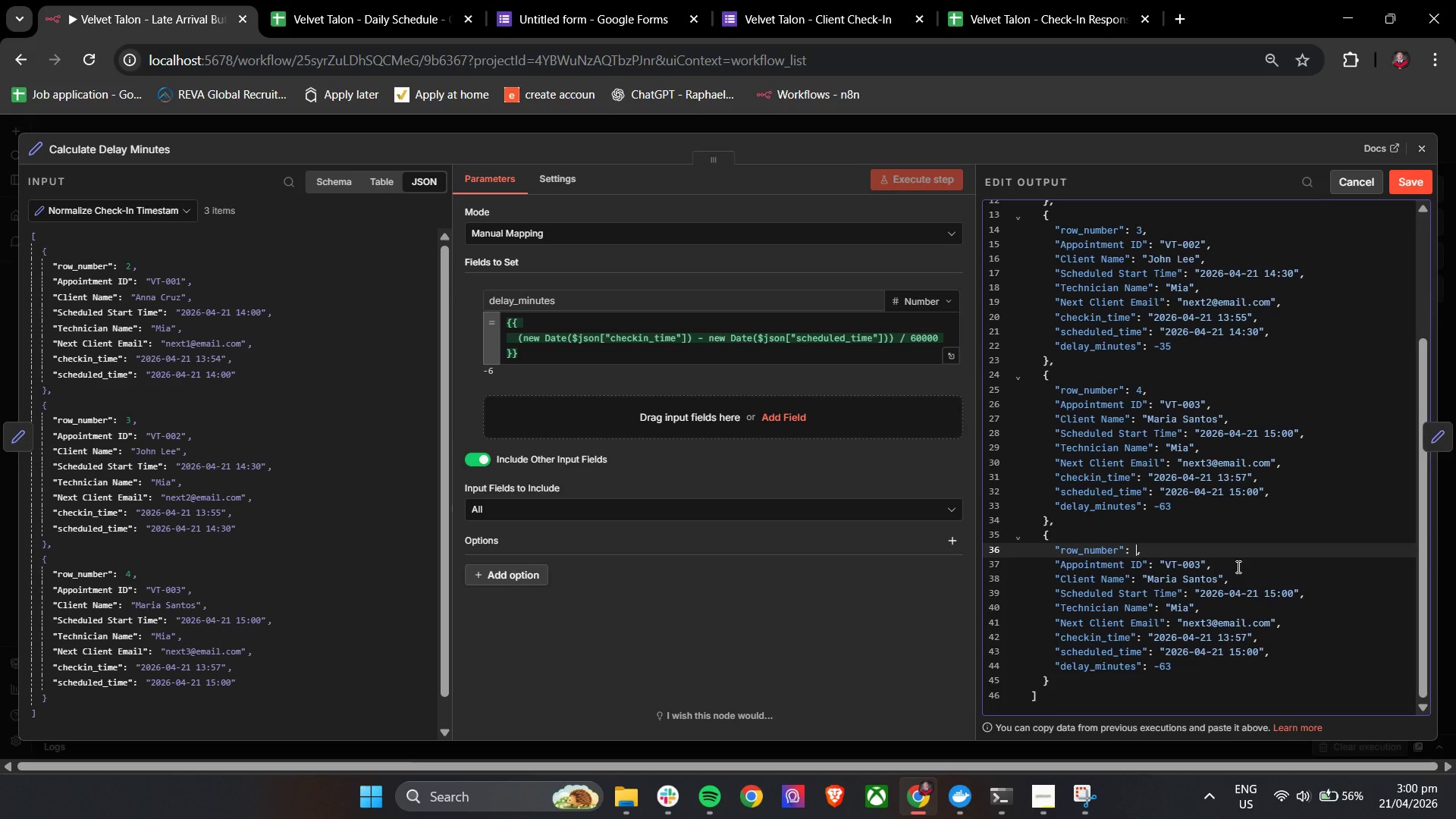 
key(5)
 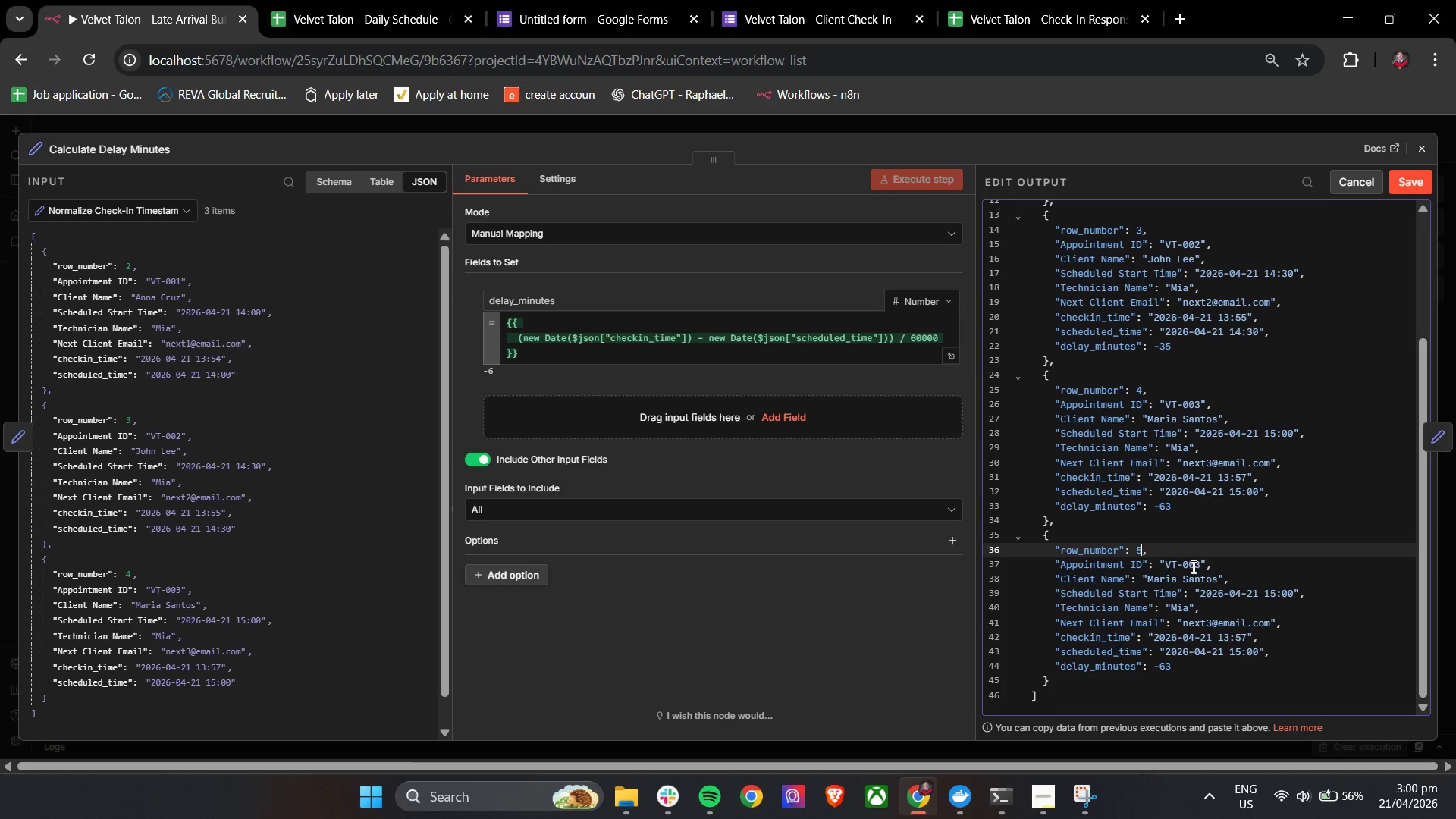 
left_click([1198, 566])
 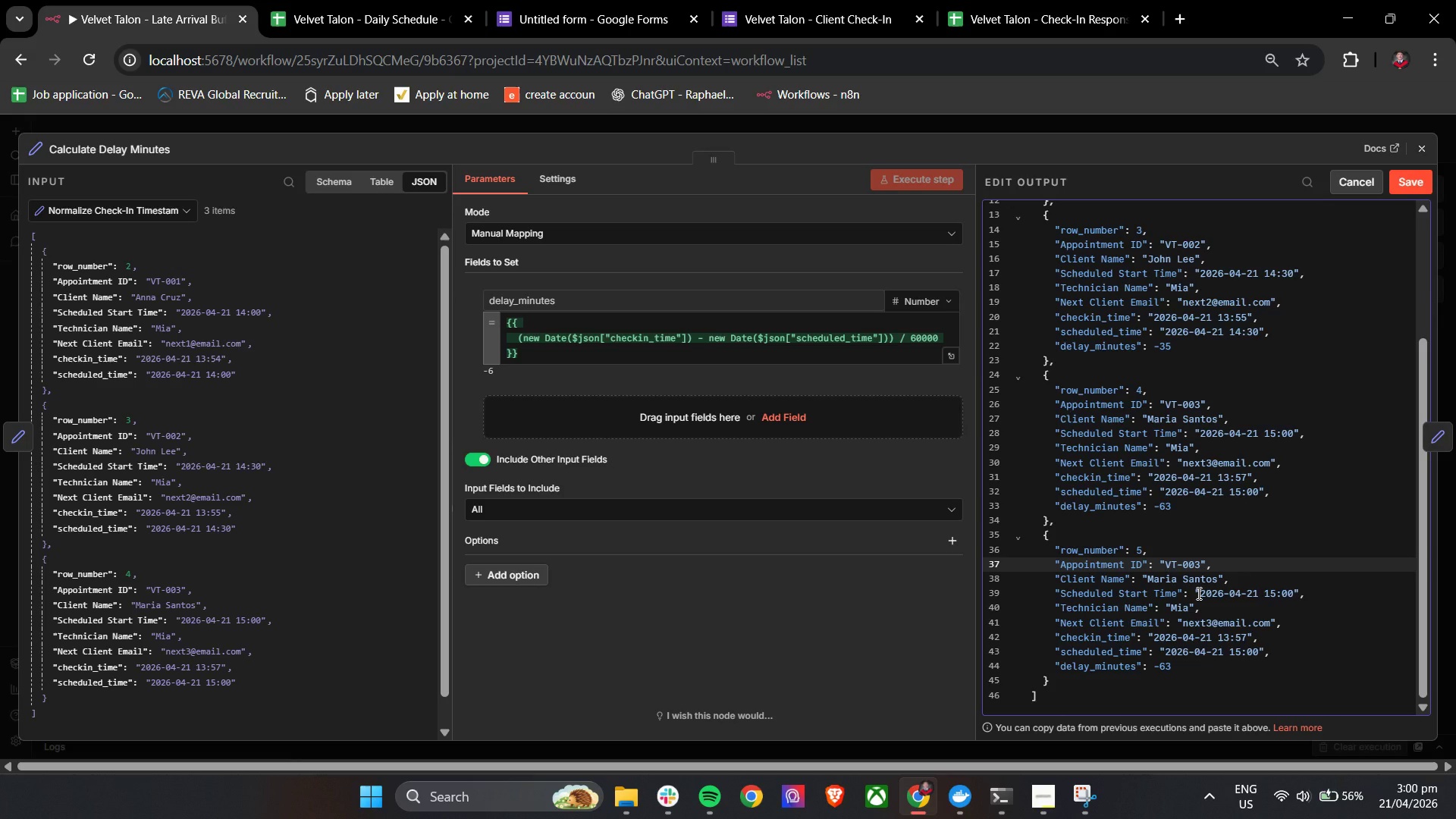 
key(Backspace)
 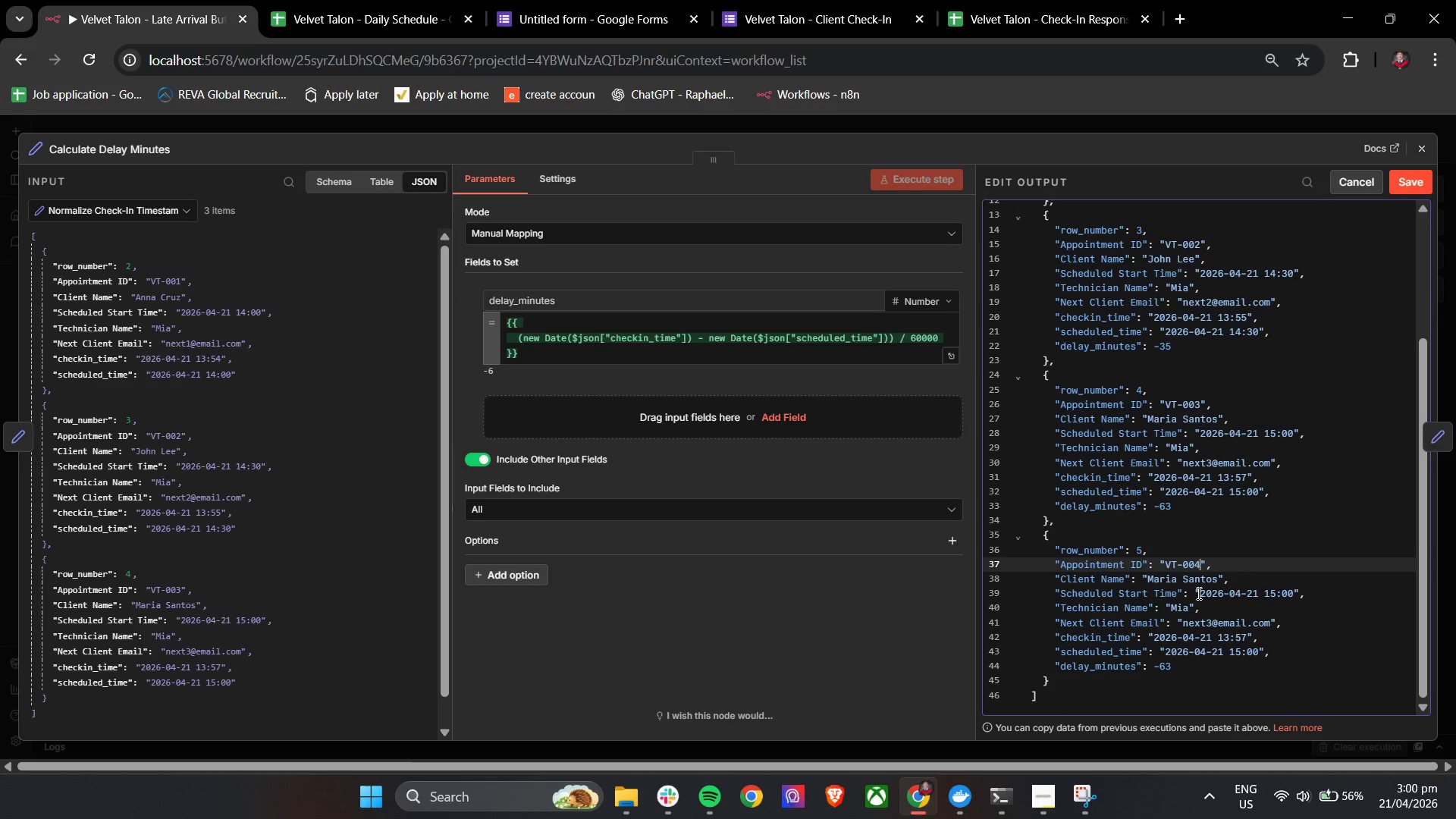 
key(4)
 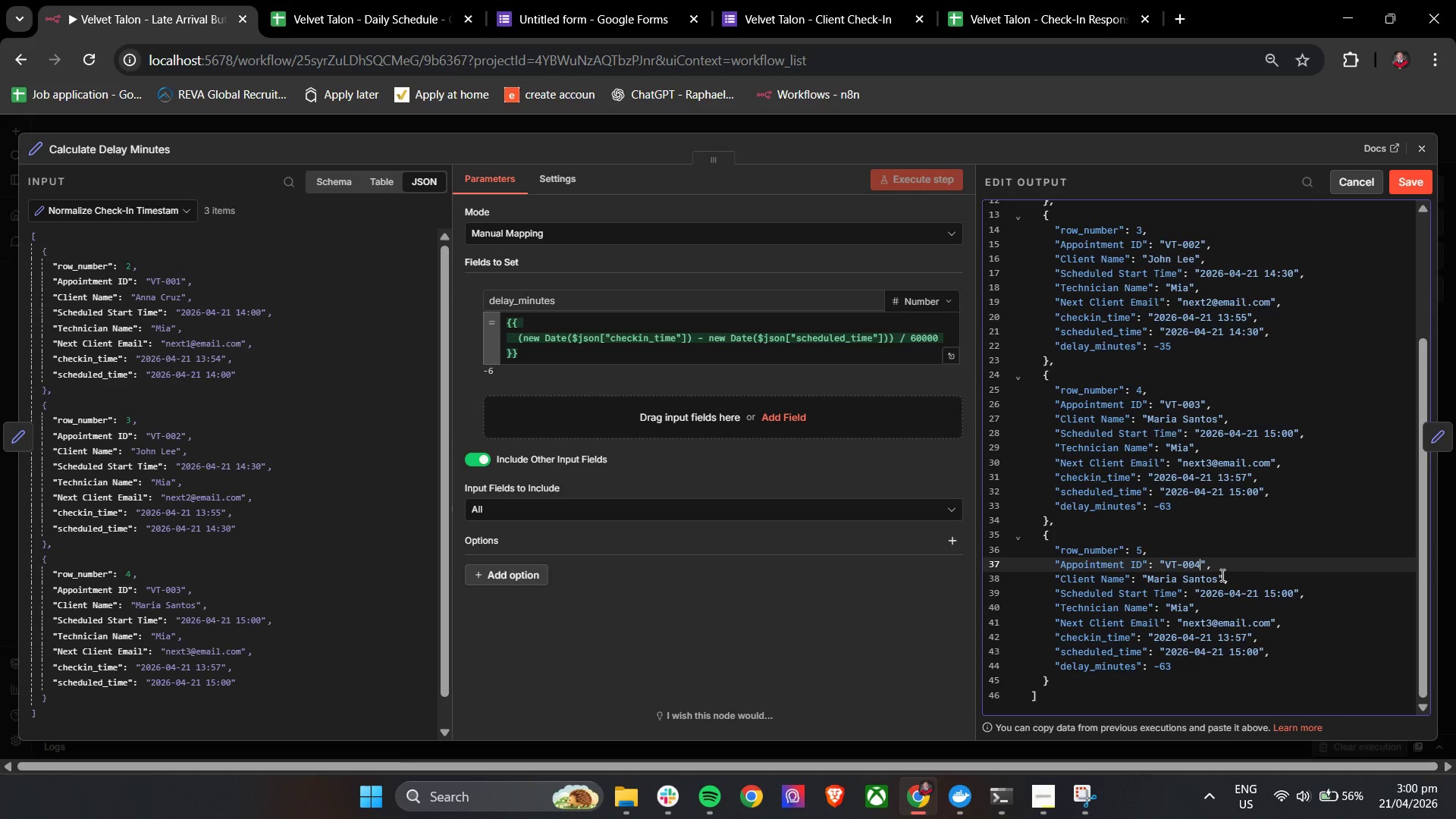 
left_click([1215, 579])
 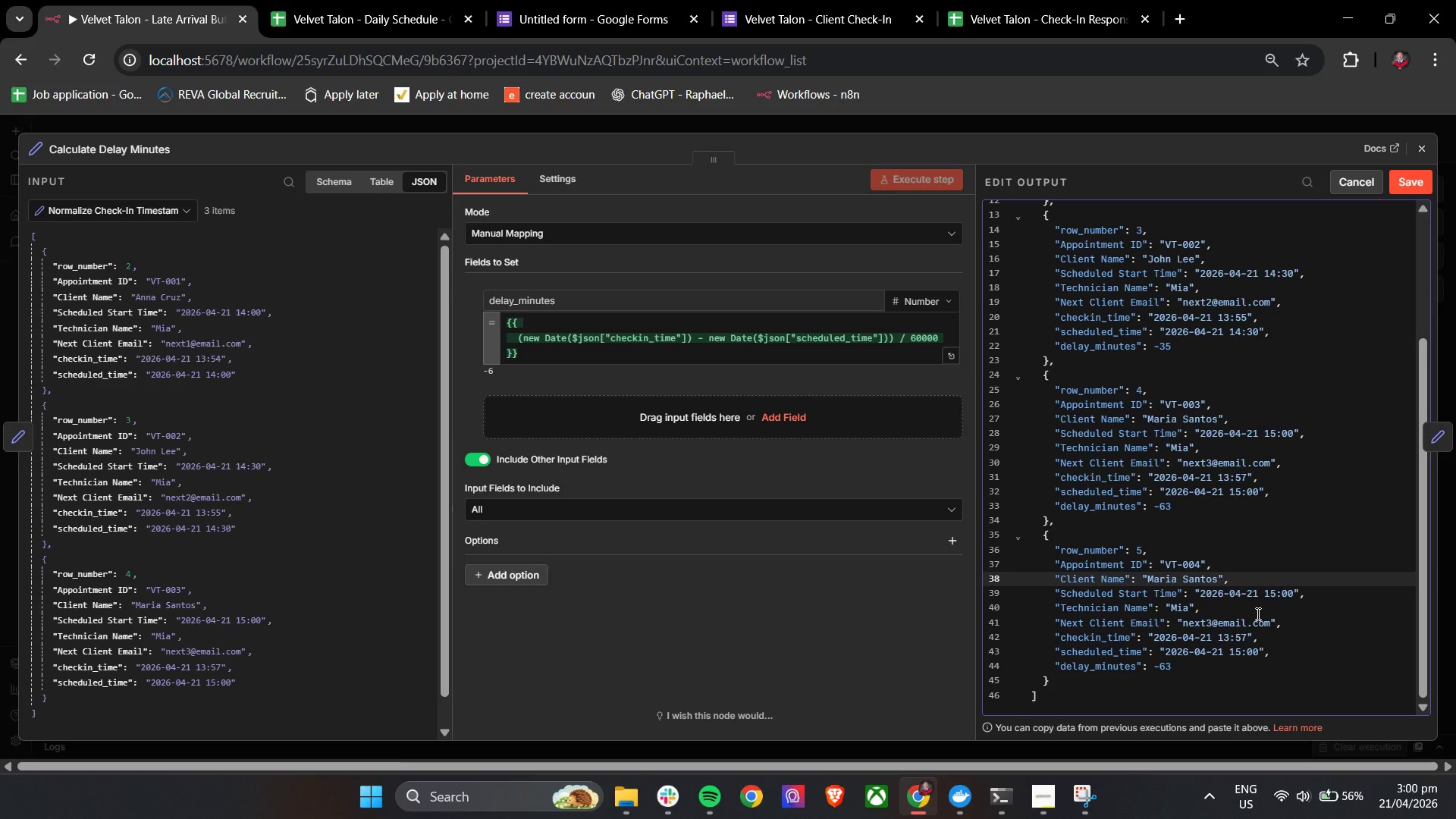 
key(Backspace)
 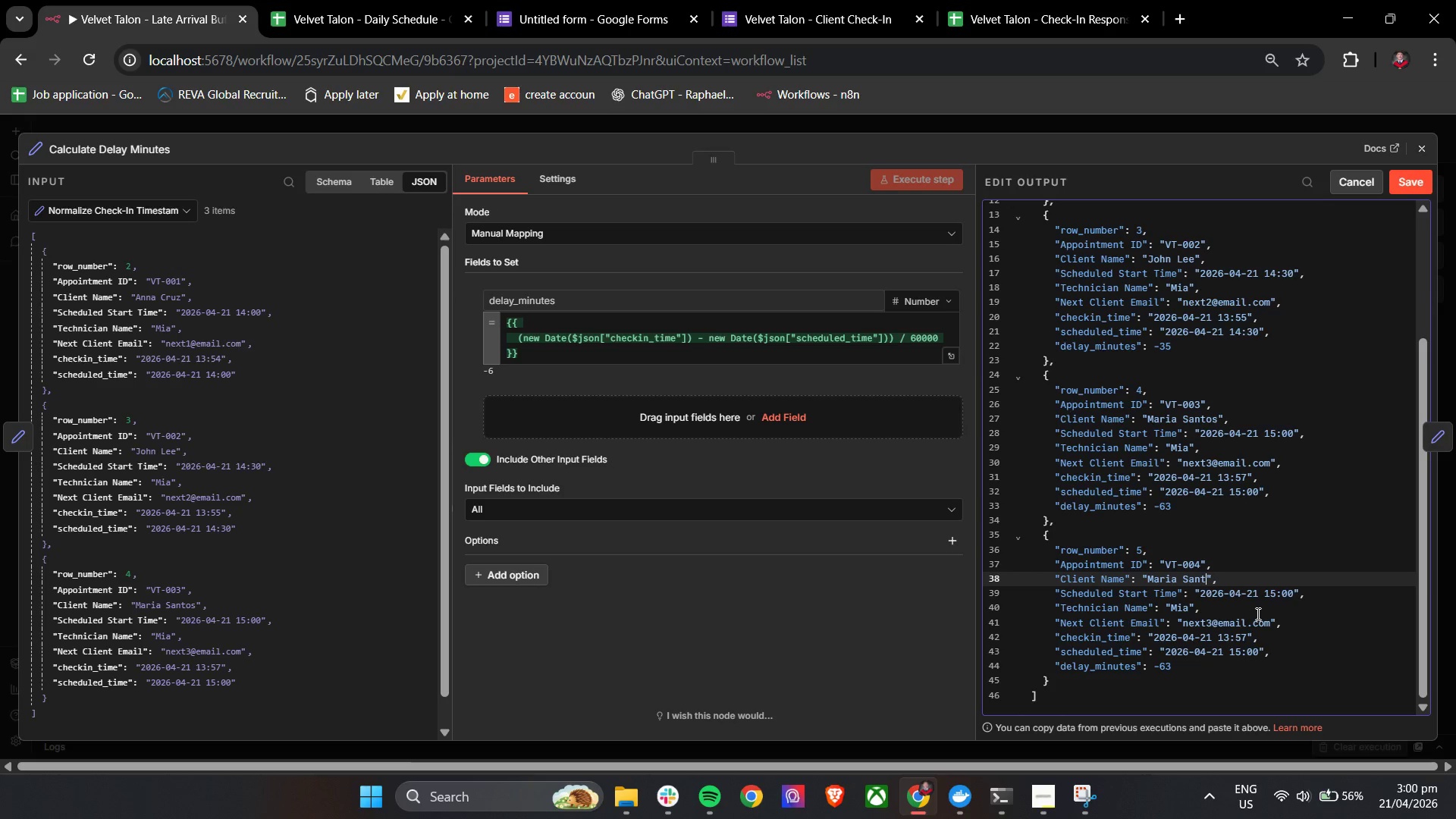 
key(Backspace)
 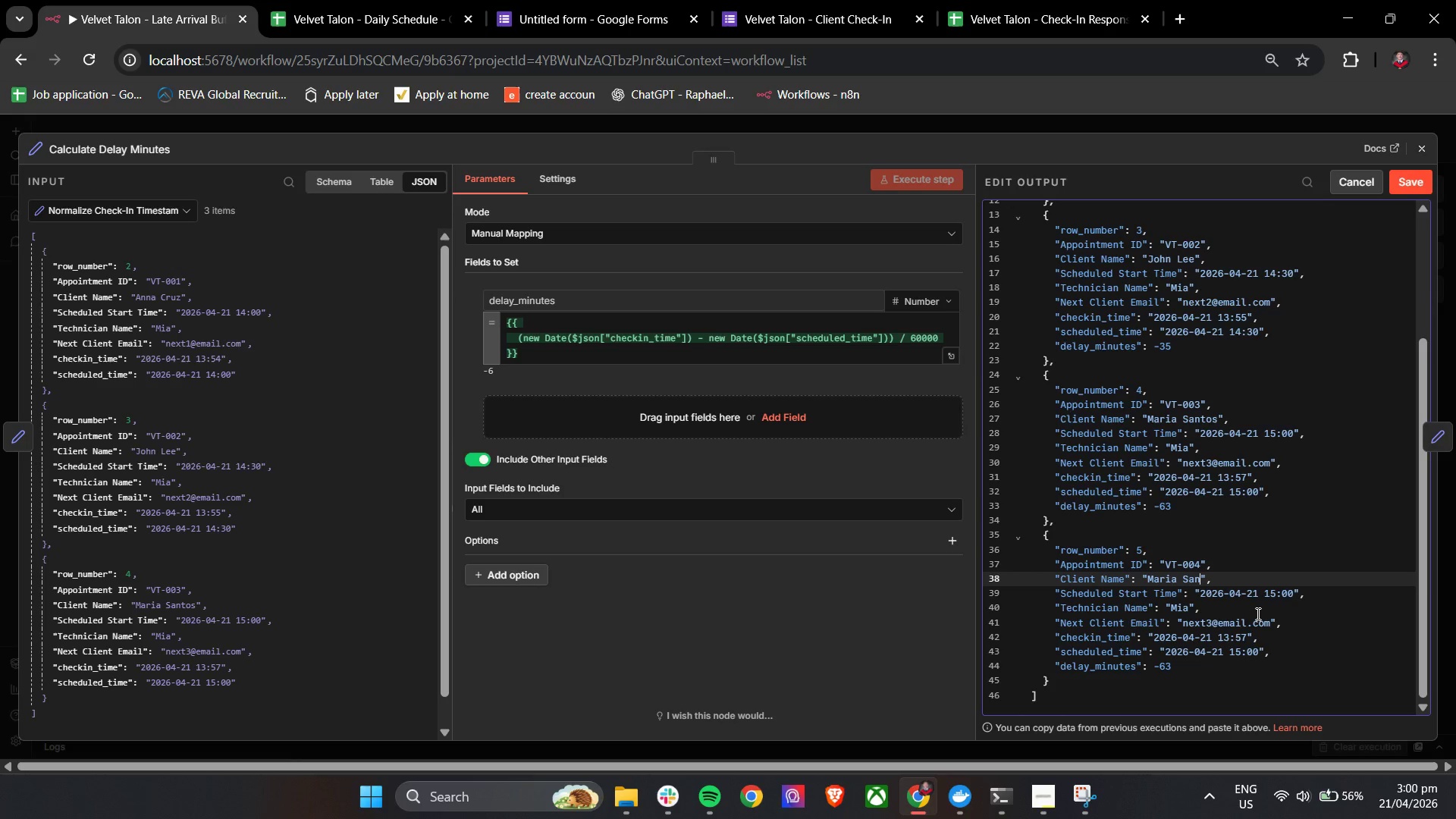 
key(Backspace)
 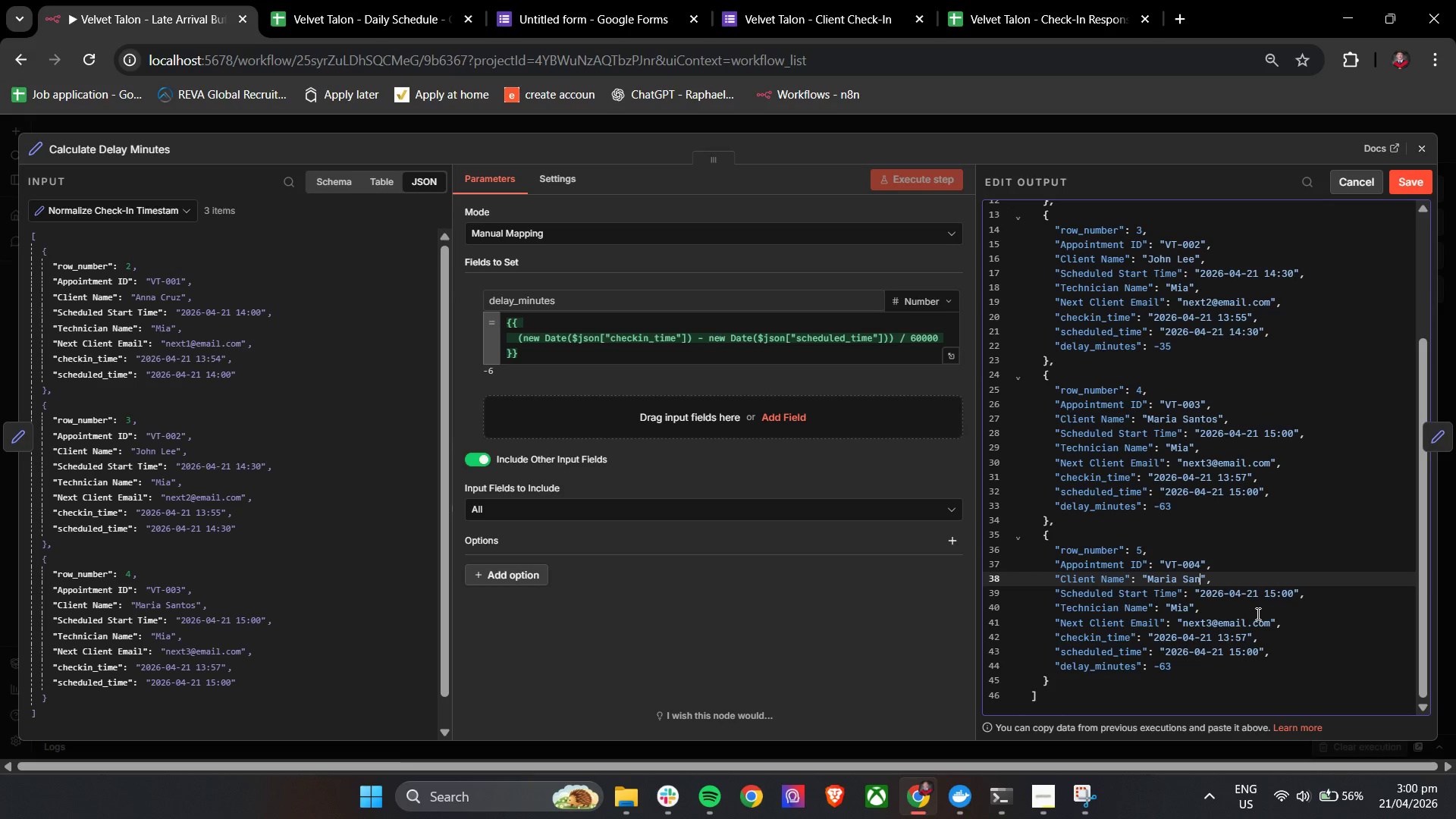 
key(T)
 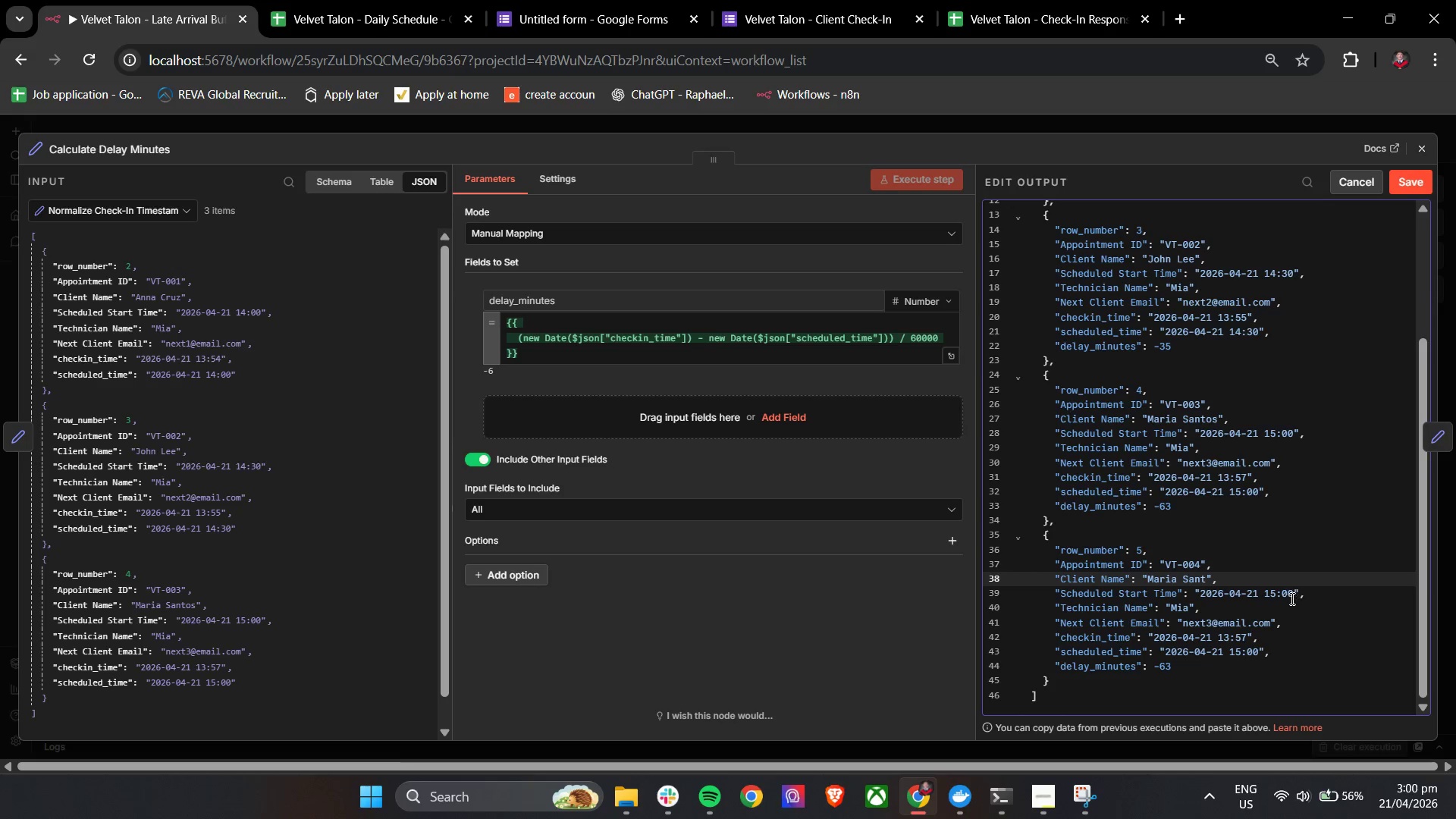 
left_click([1278, 596])
 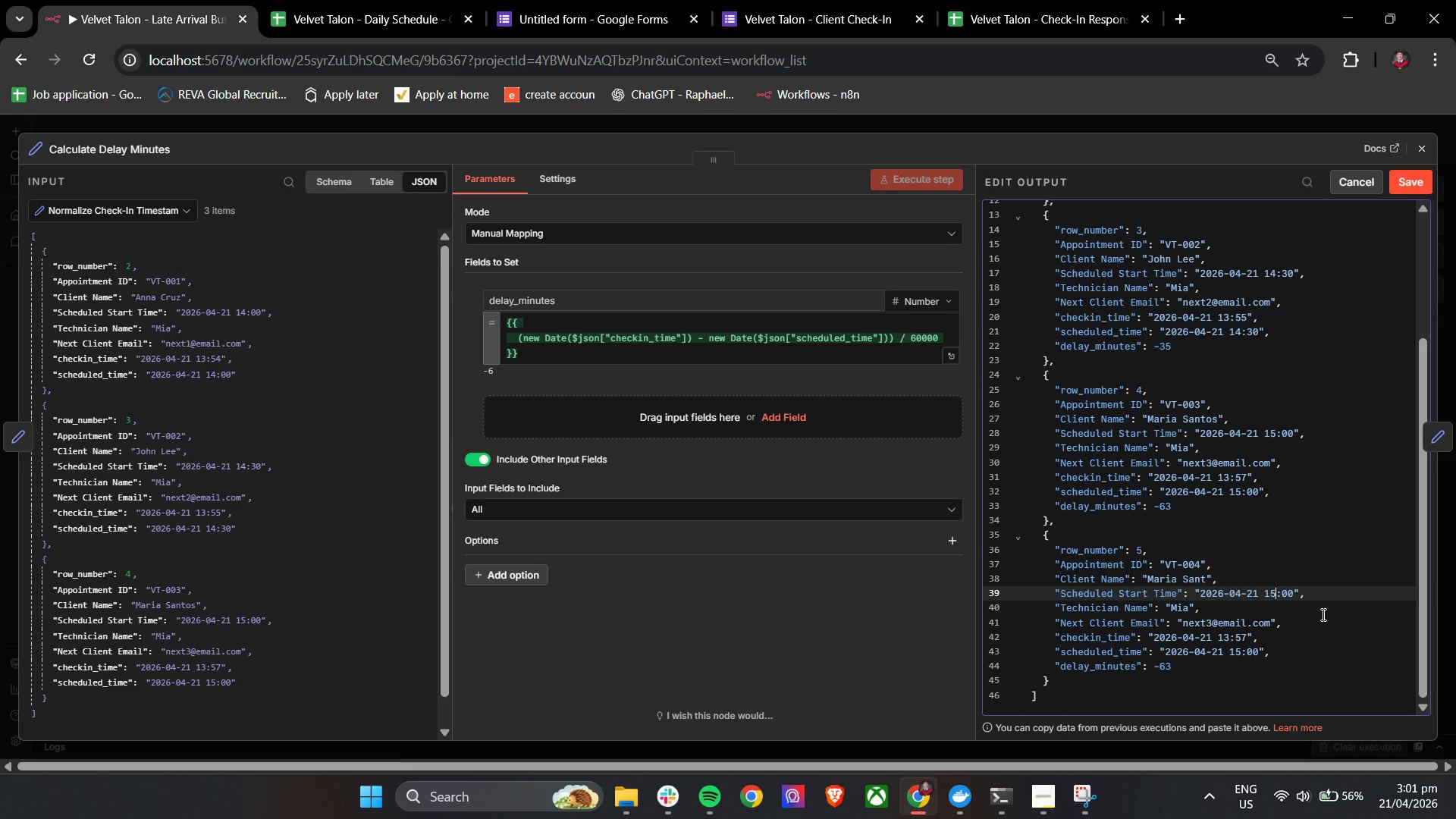 
wait(7.53)
 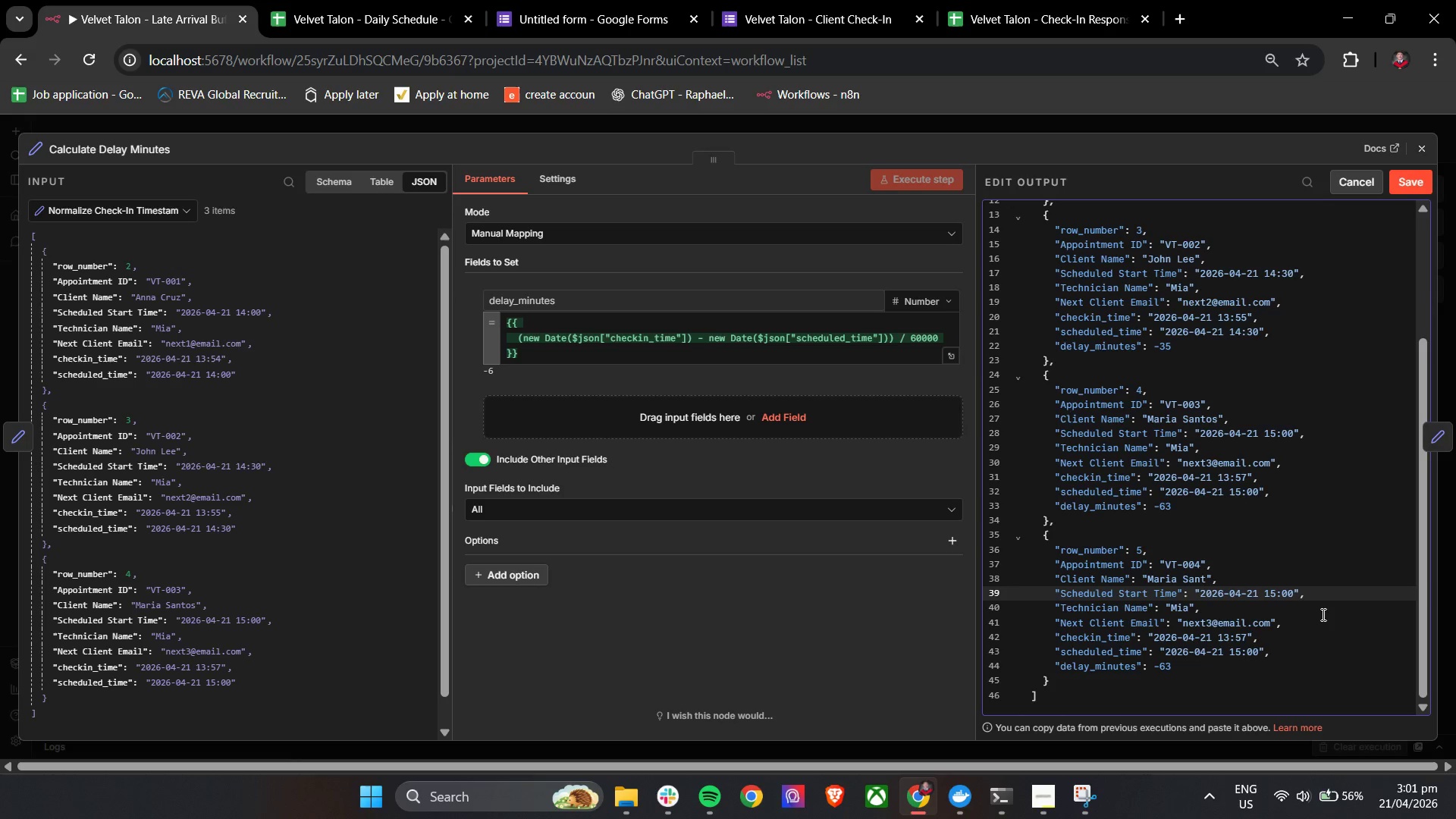 
left_click([1221, 640])
 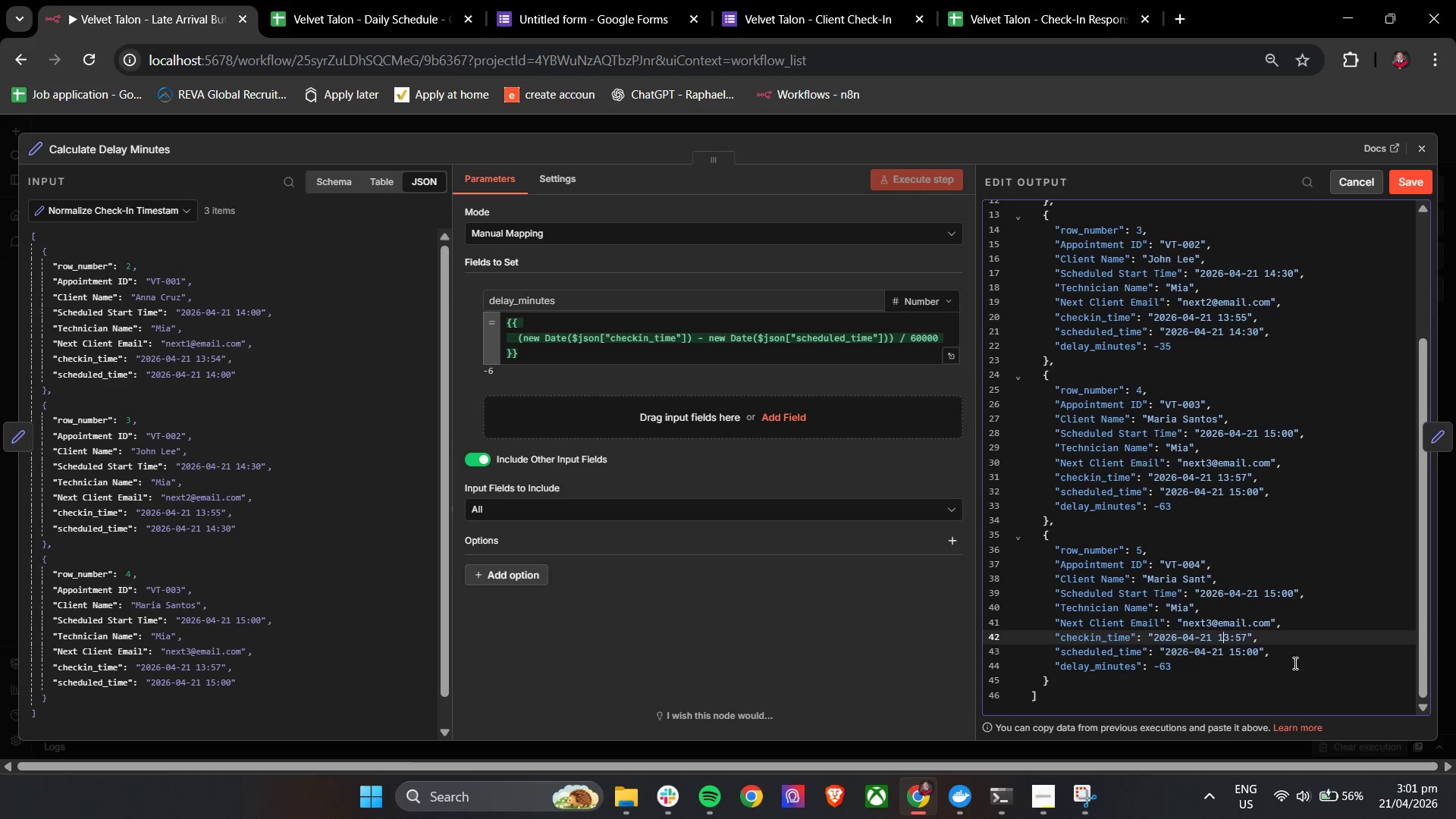 
key(ArrowRight)
 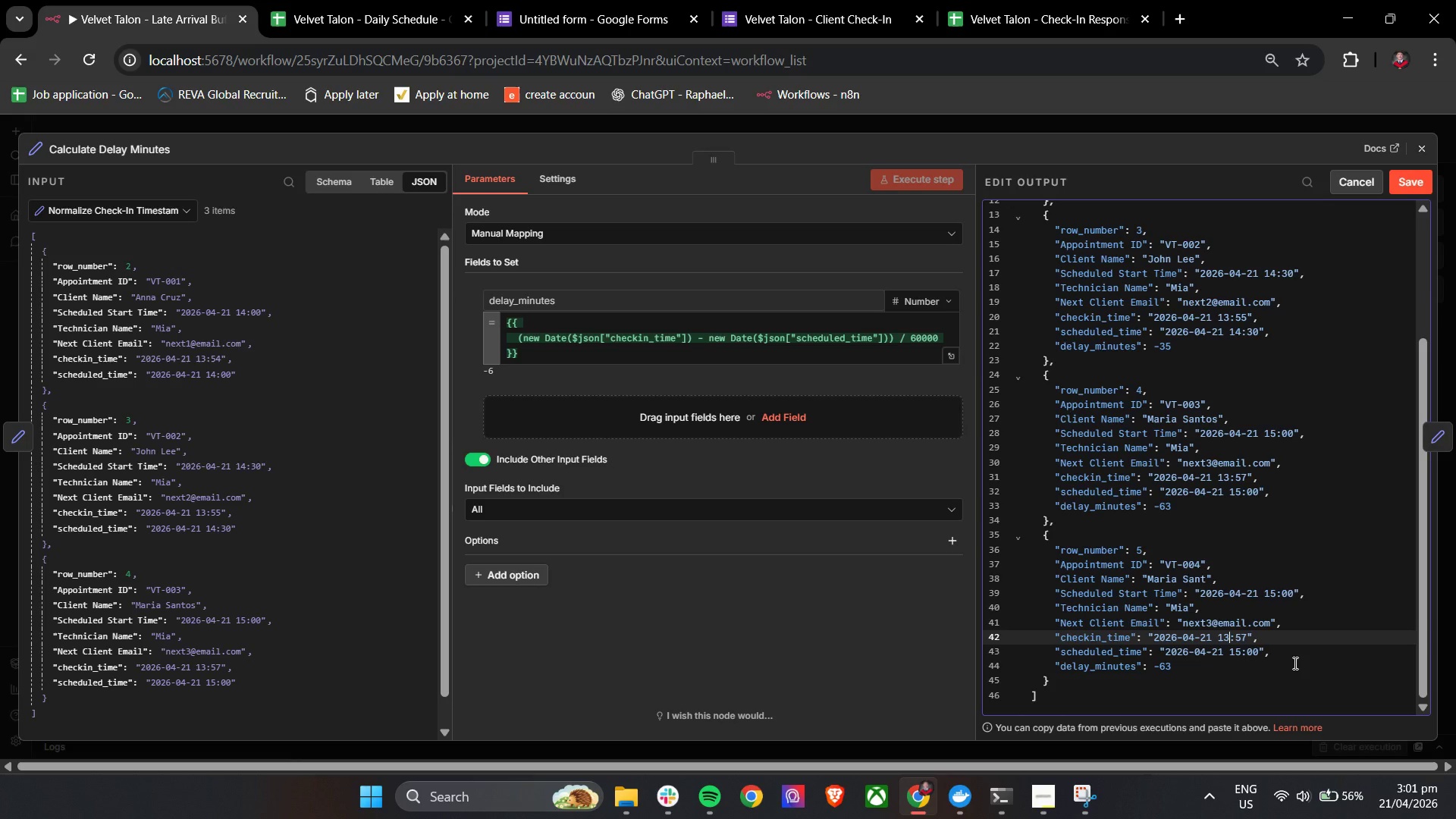 
wait(7.47)
 